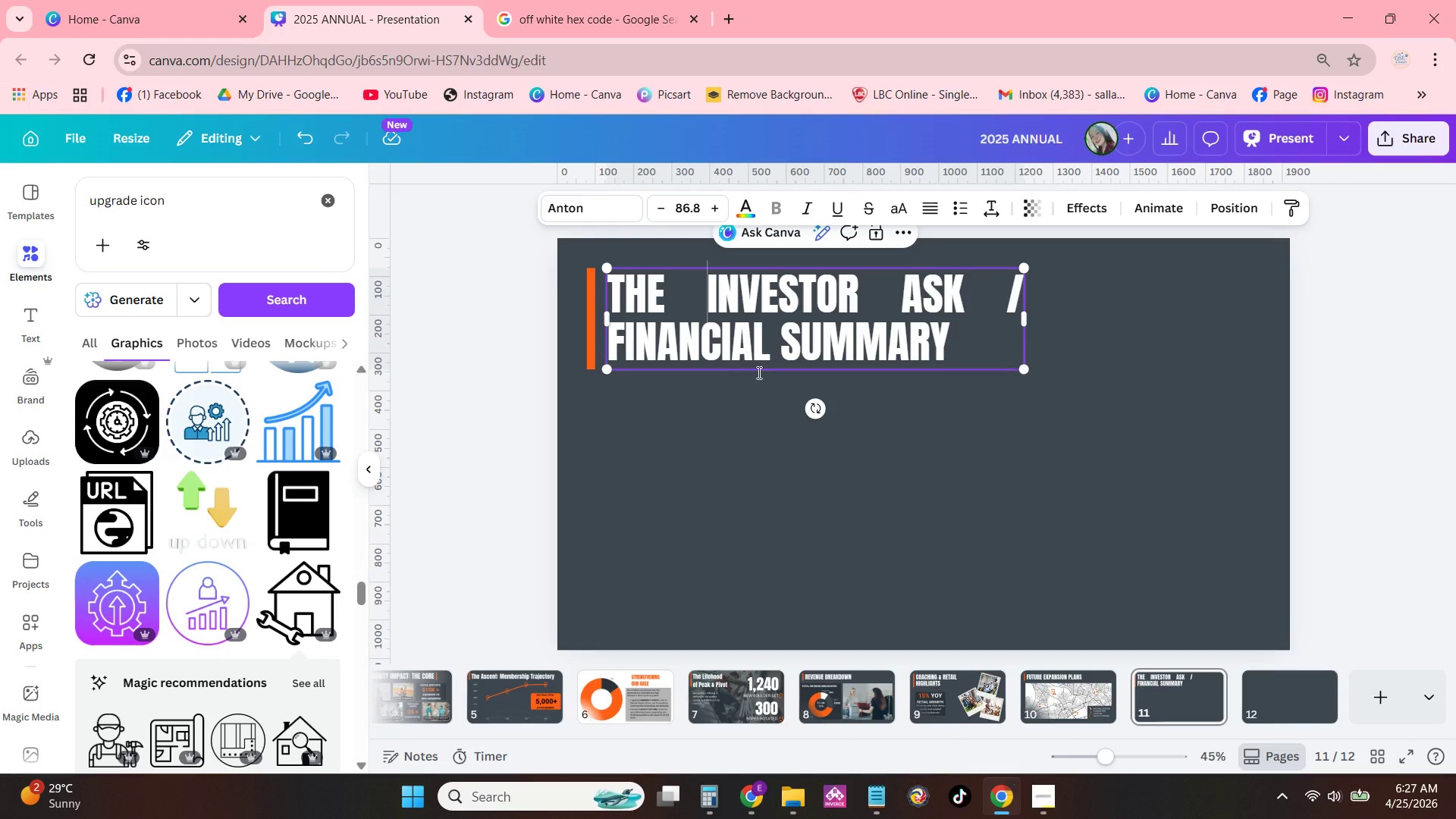 
left_click([982, 442])
 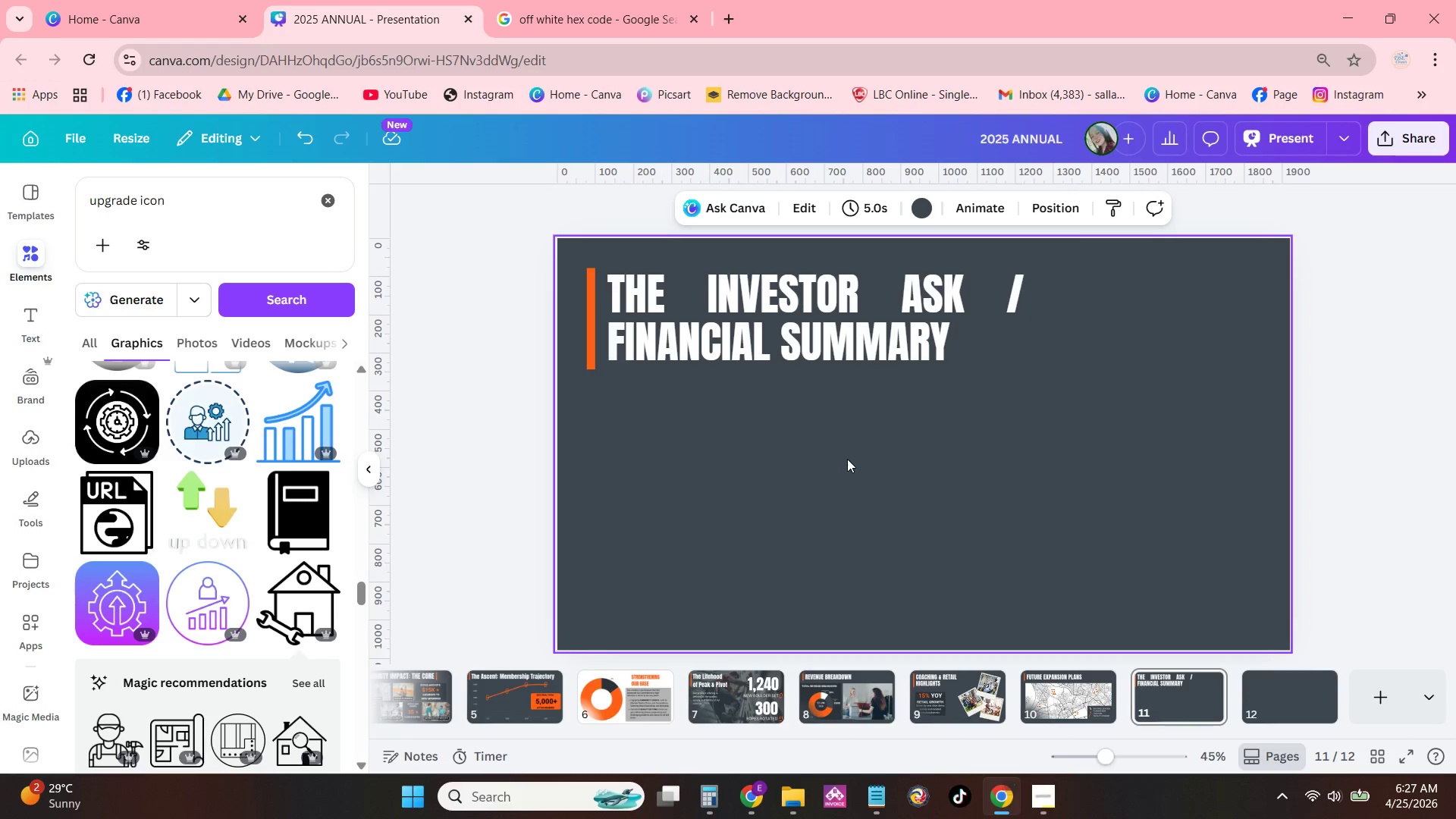 
wait(8.26)
 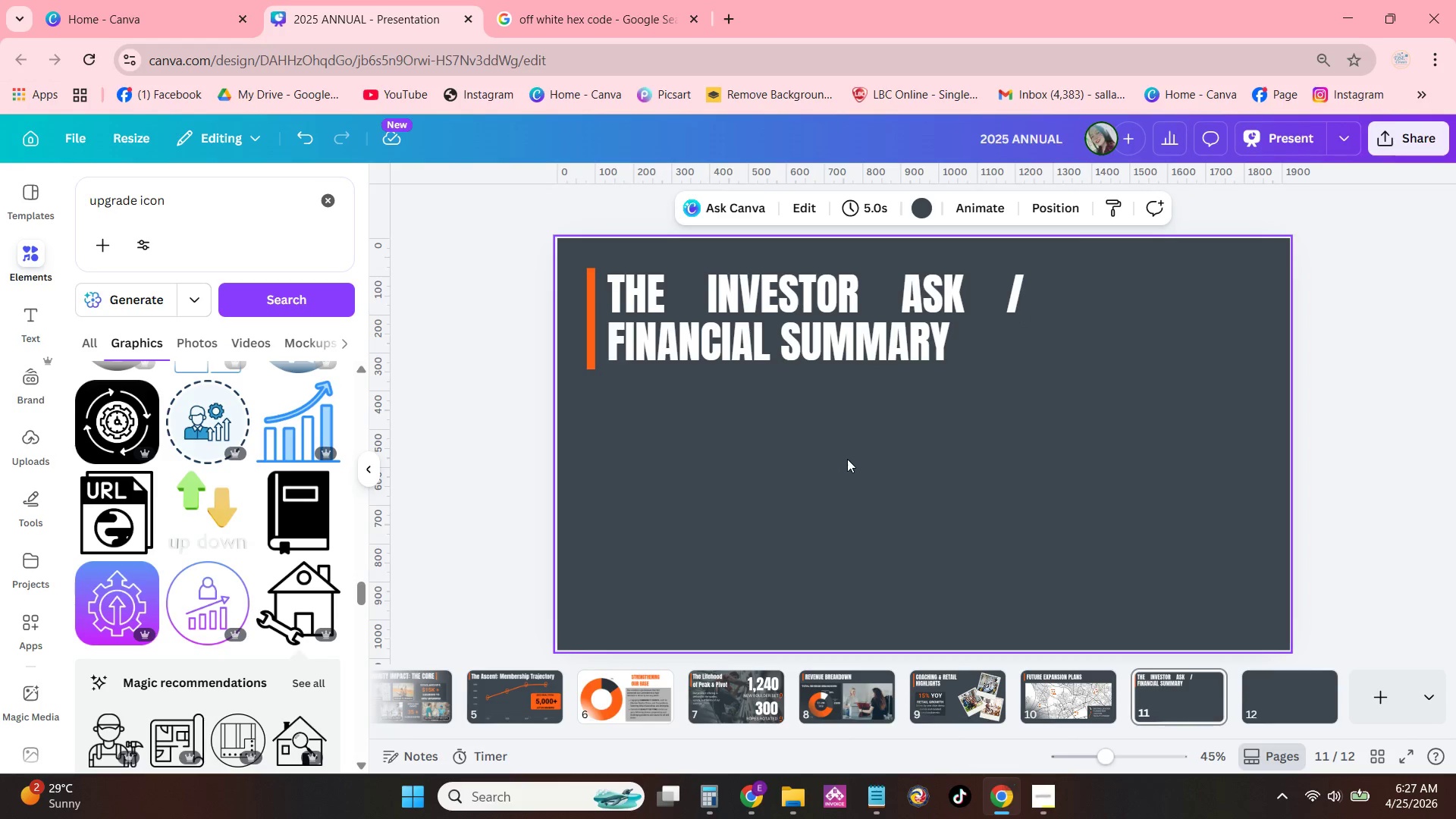 
left_click([742, 703])
 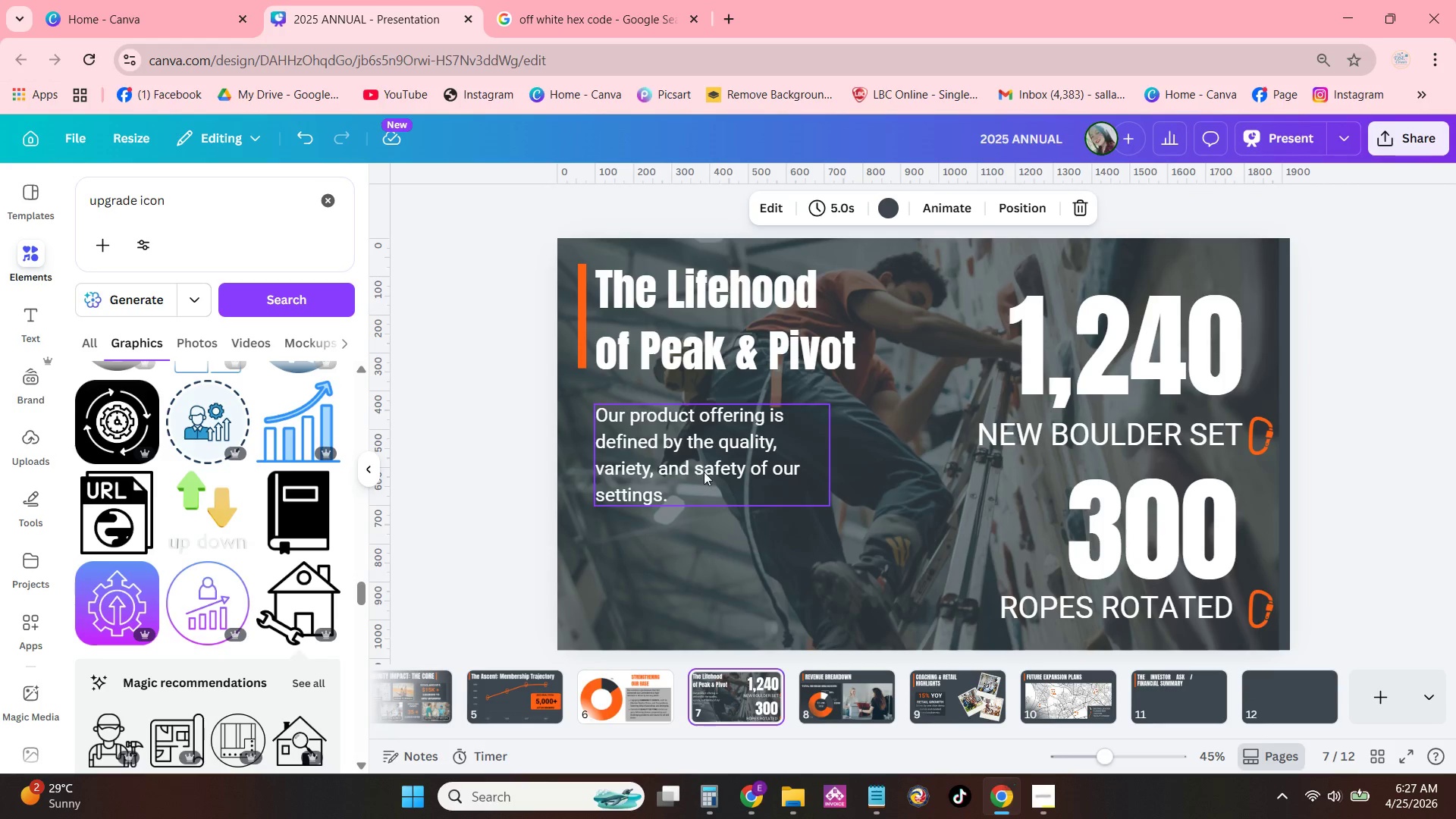 
left_click([704, 472])
 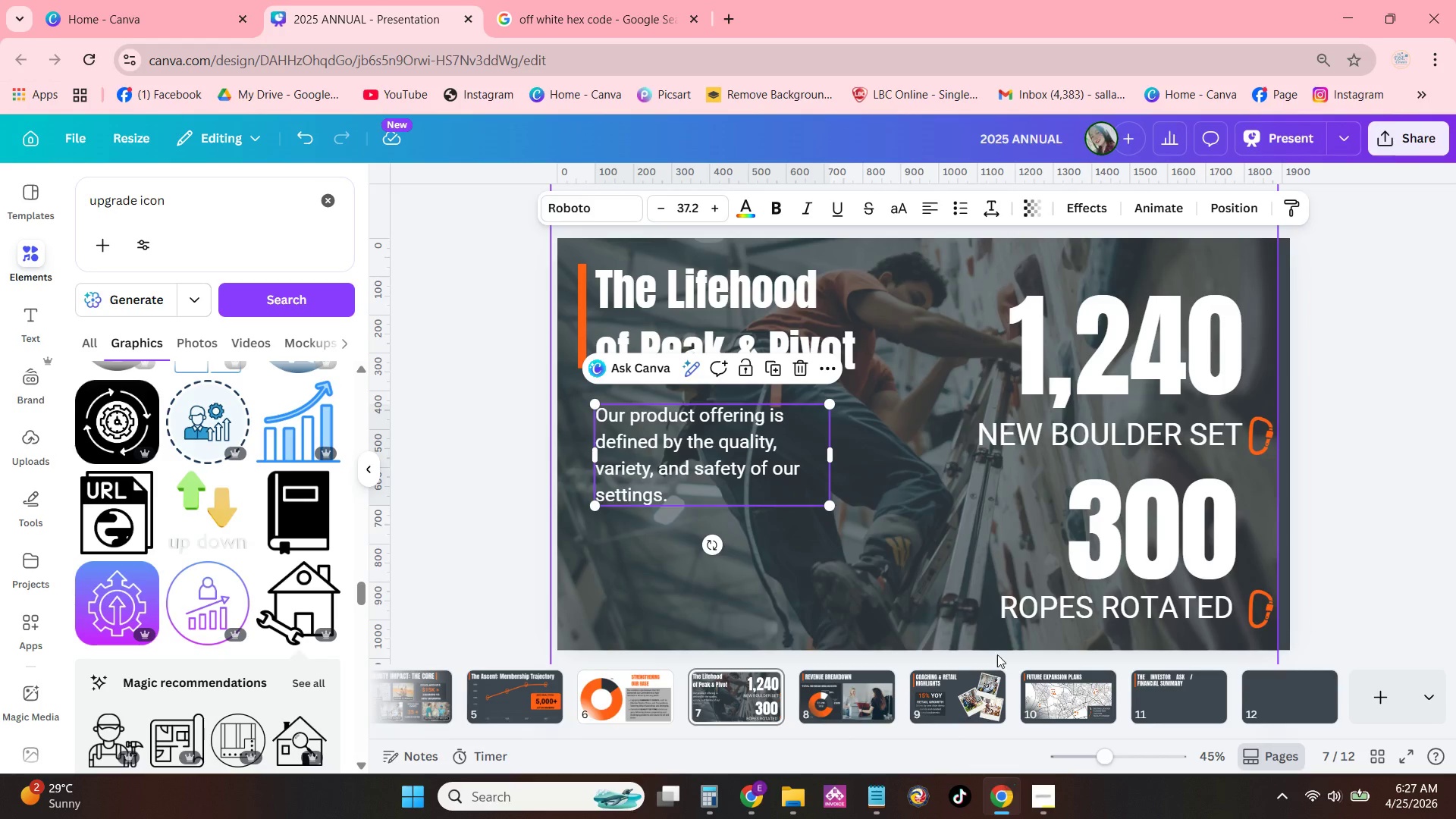 
key(Control+C)
 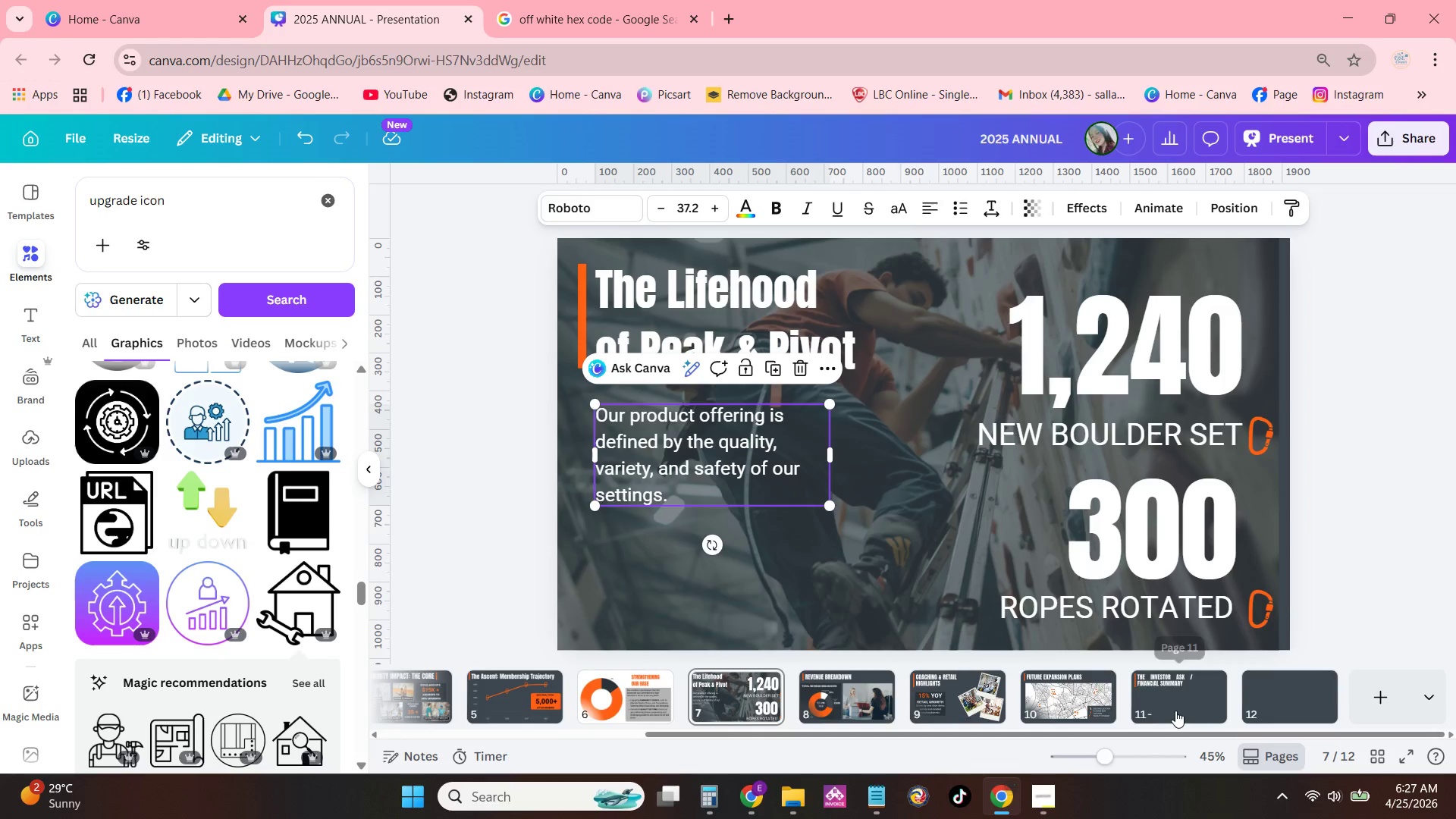 
left_click([1176, 711])
 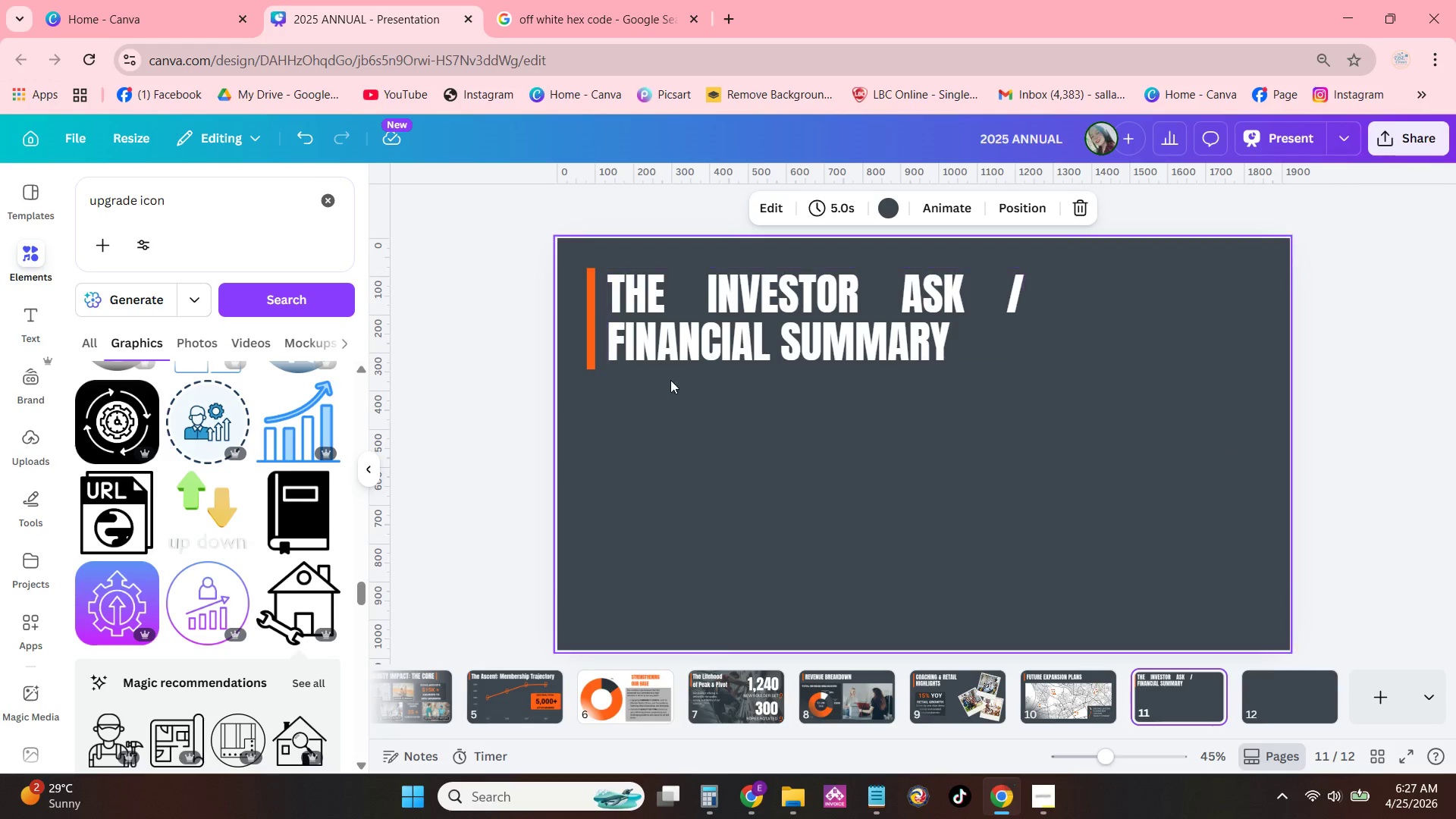 
left_click([704, 453])
 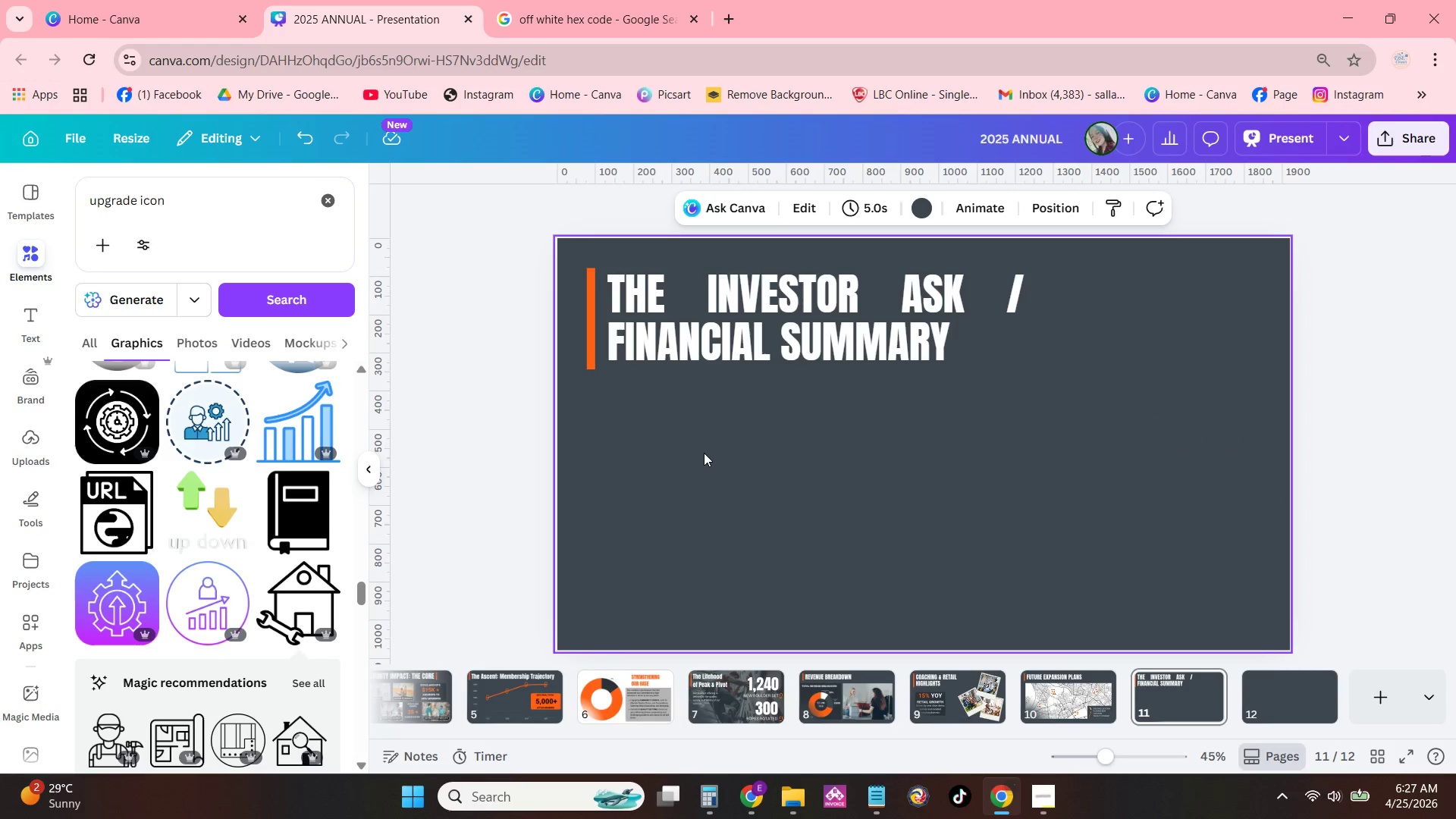 
key(Control+V)
 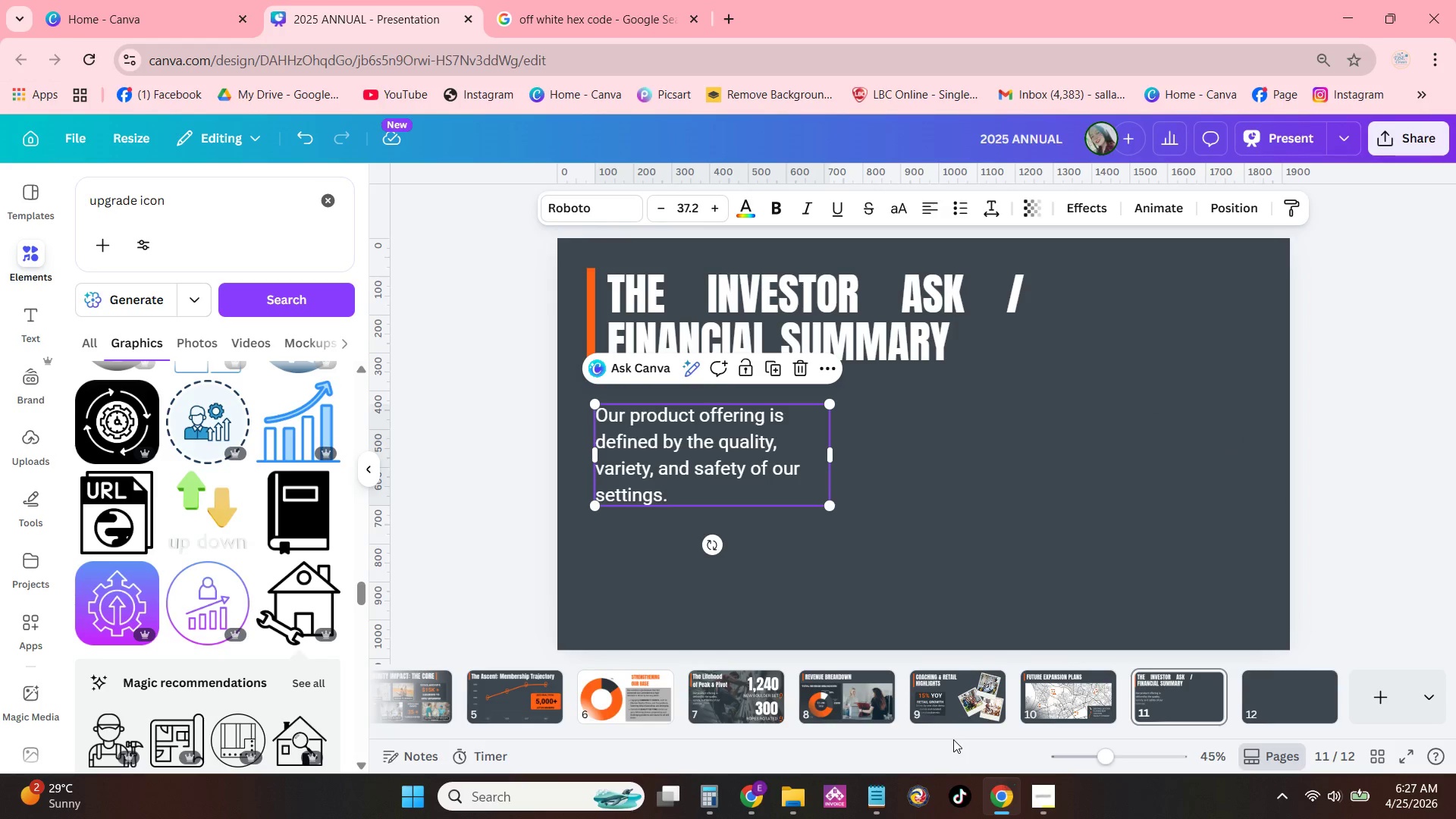 
left_click_drag(start_coordinate=[950, 732], to_coordinate=[622, 749])
 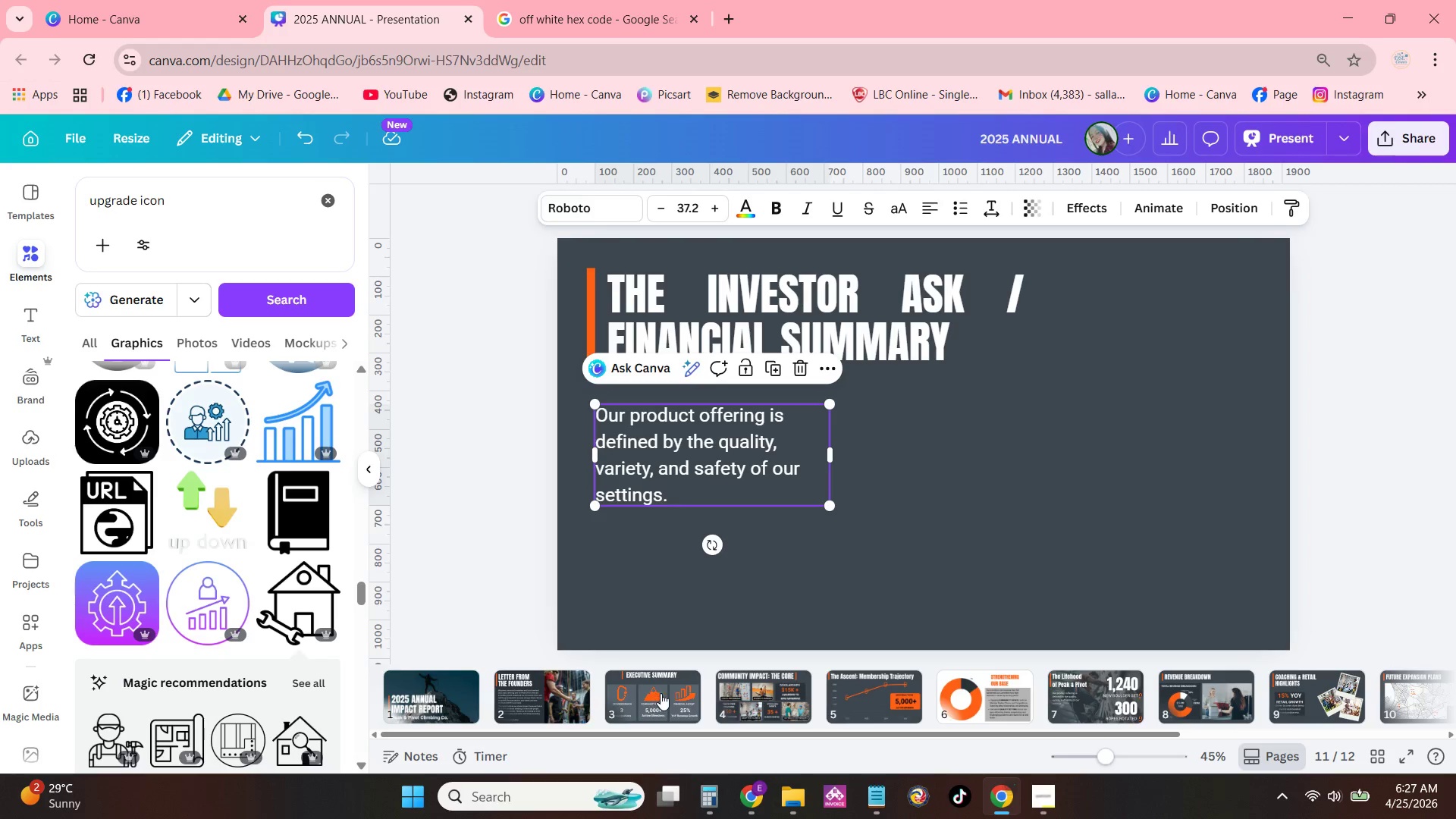 
left_click([661, 693])
 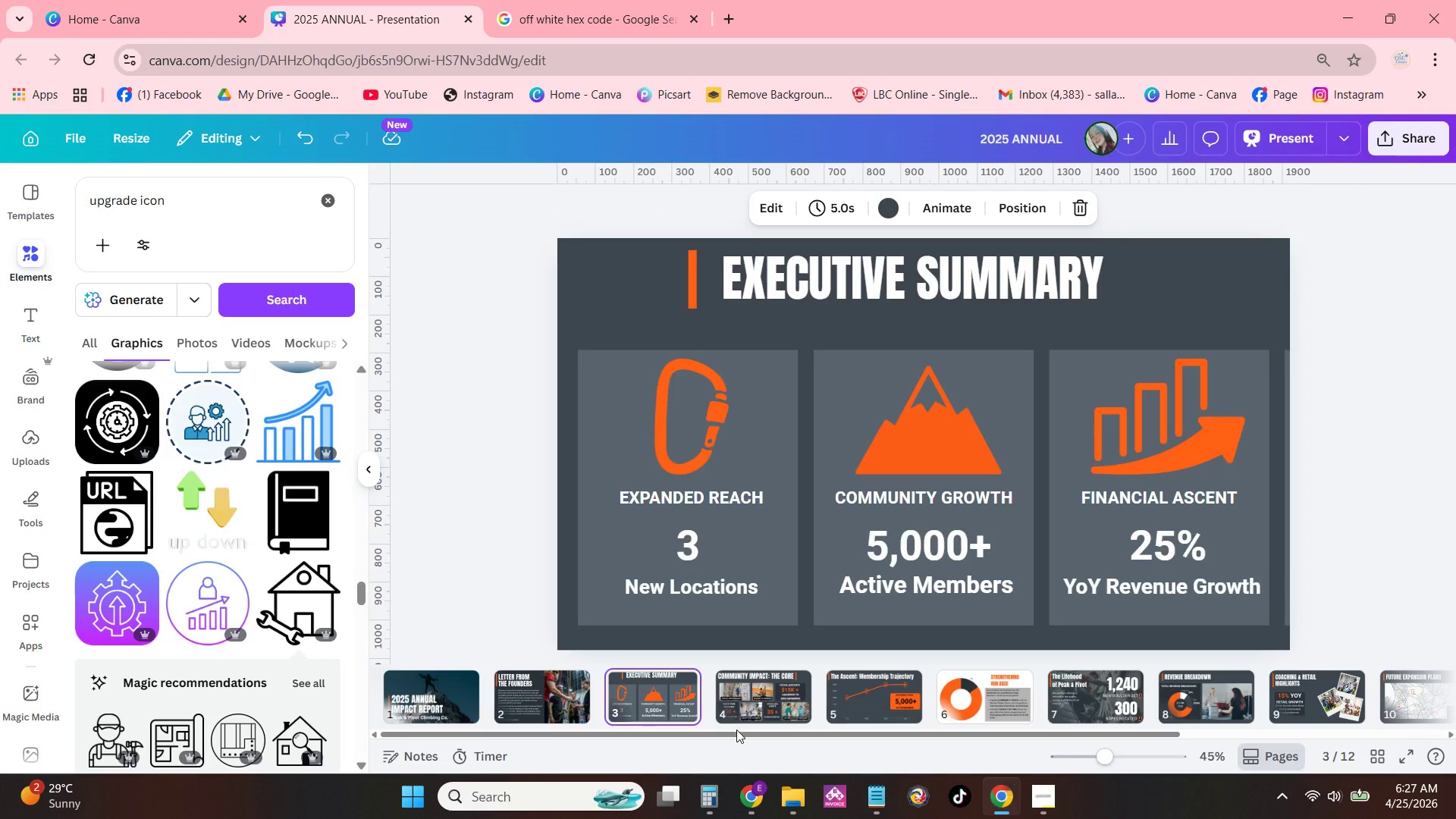 
left_click_drag(start_coordinate=[739, 736], to_coordinate=[1425, 770])
 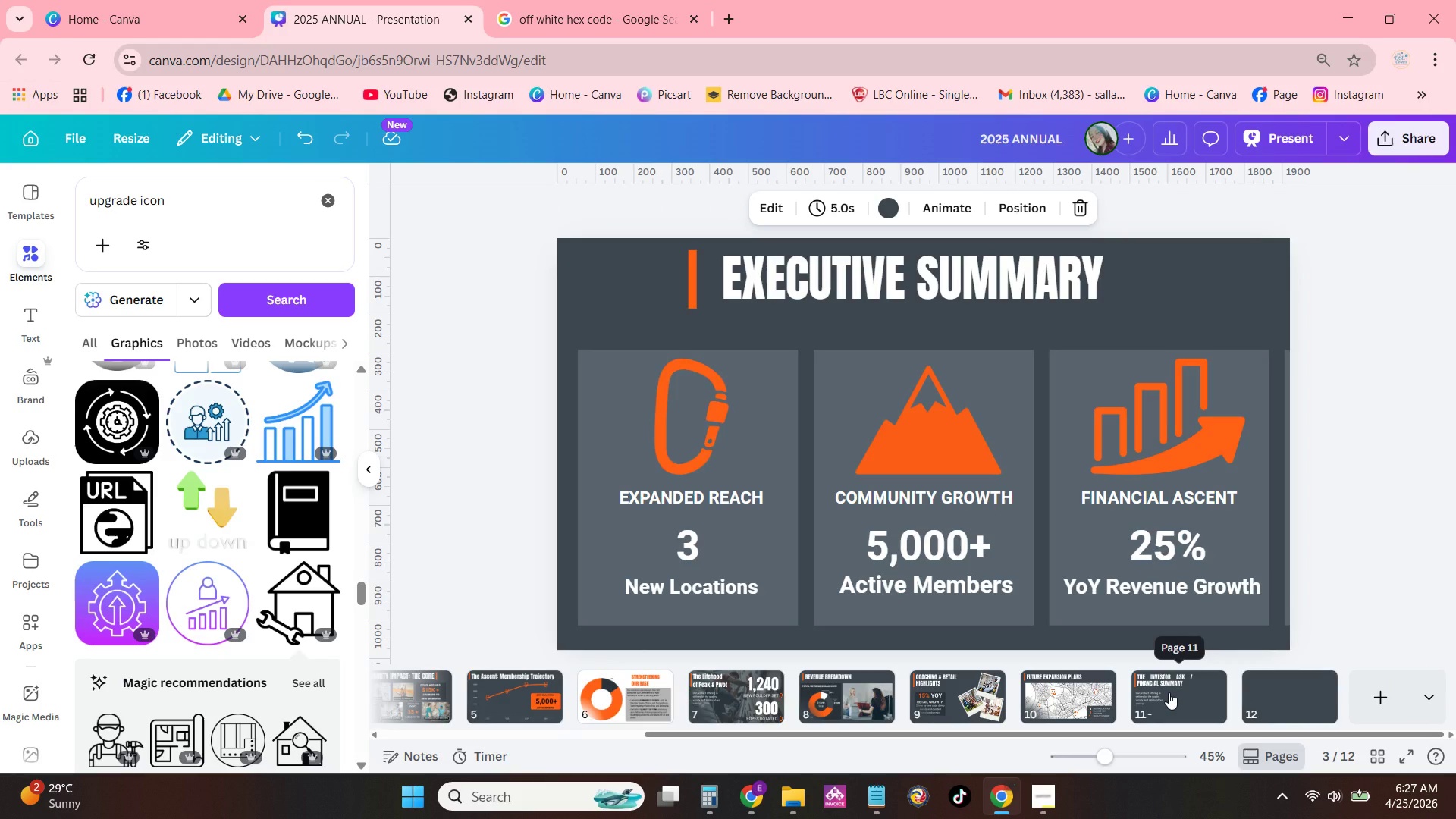 
left_click([1169, 692])
 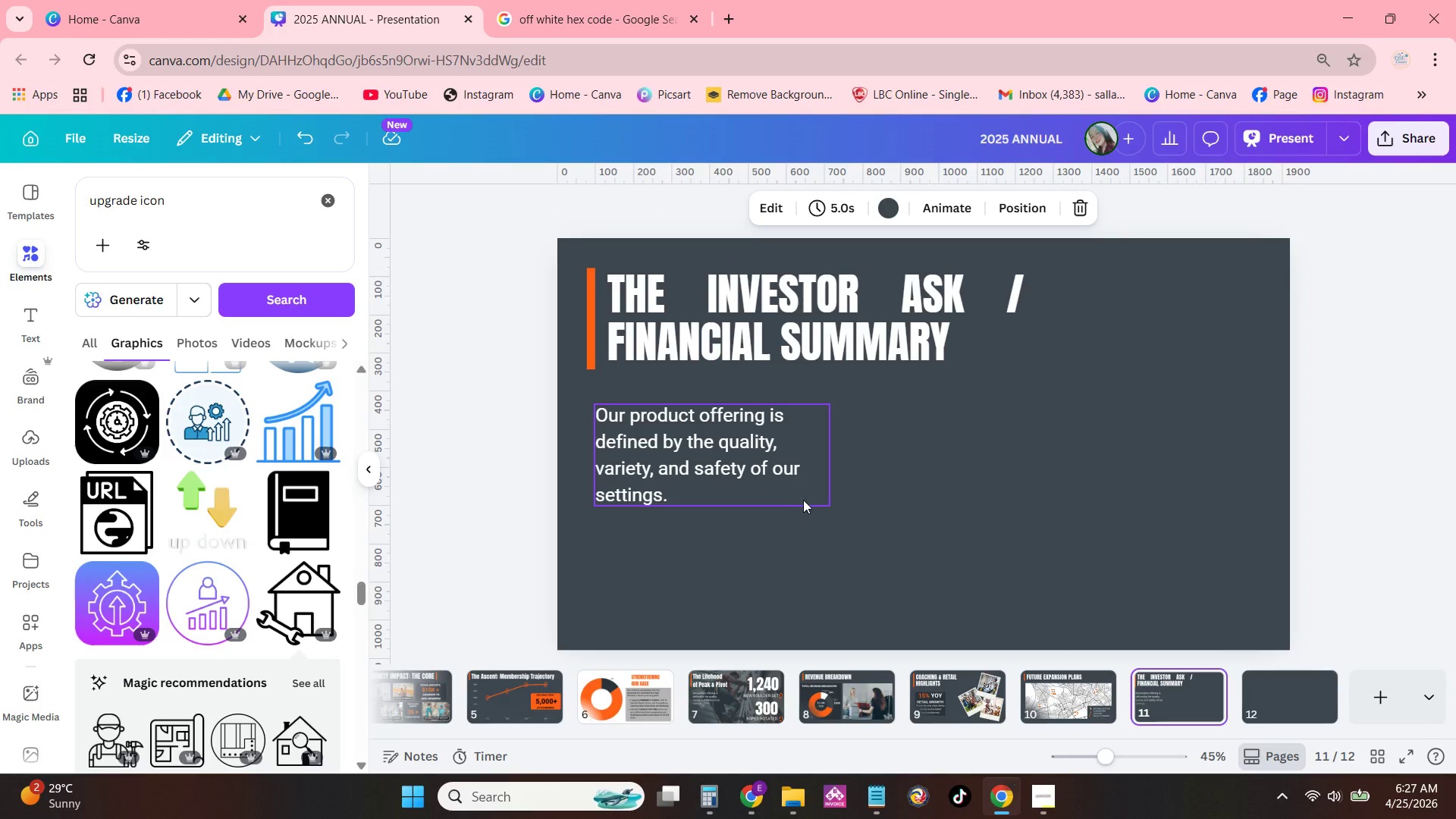 
left_click([758, 457])
 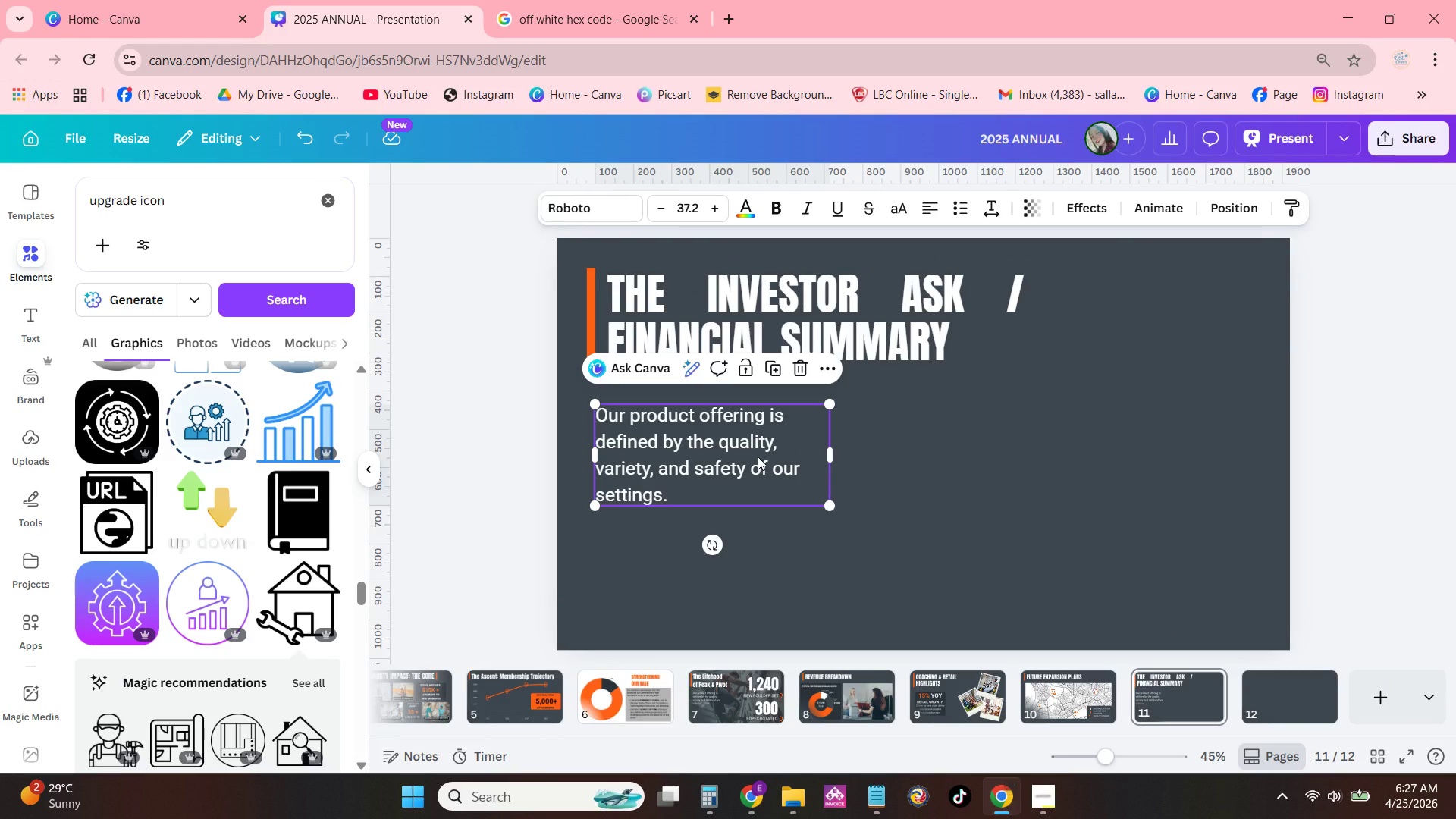 
left_click([758, 457])
 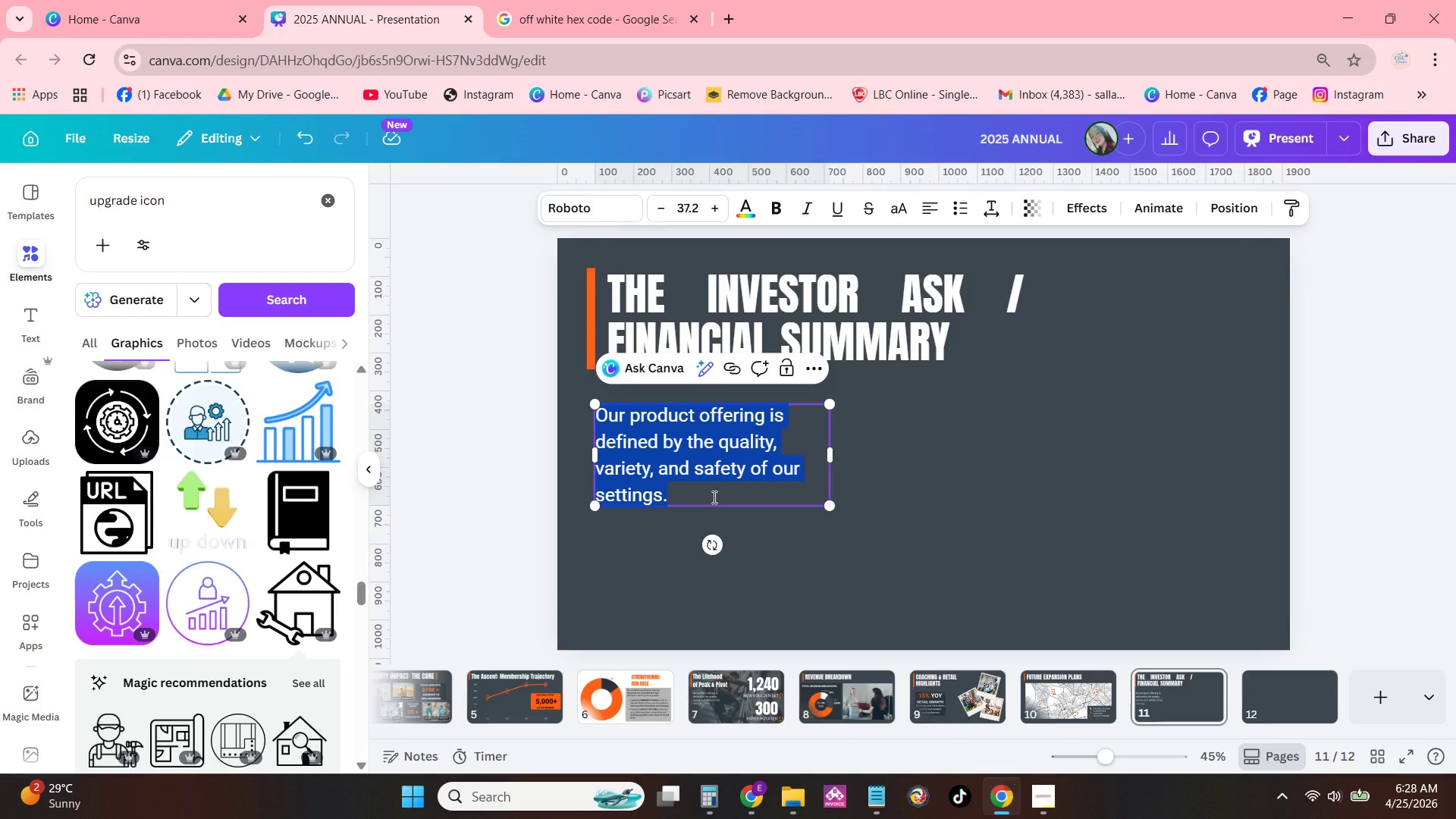 
wait(23.31)
 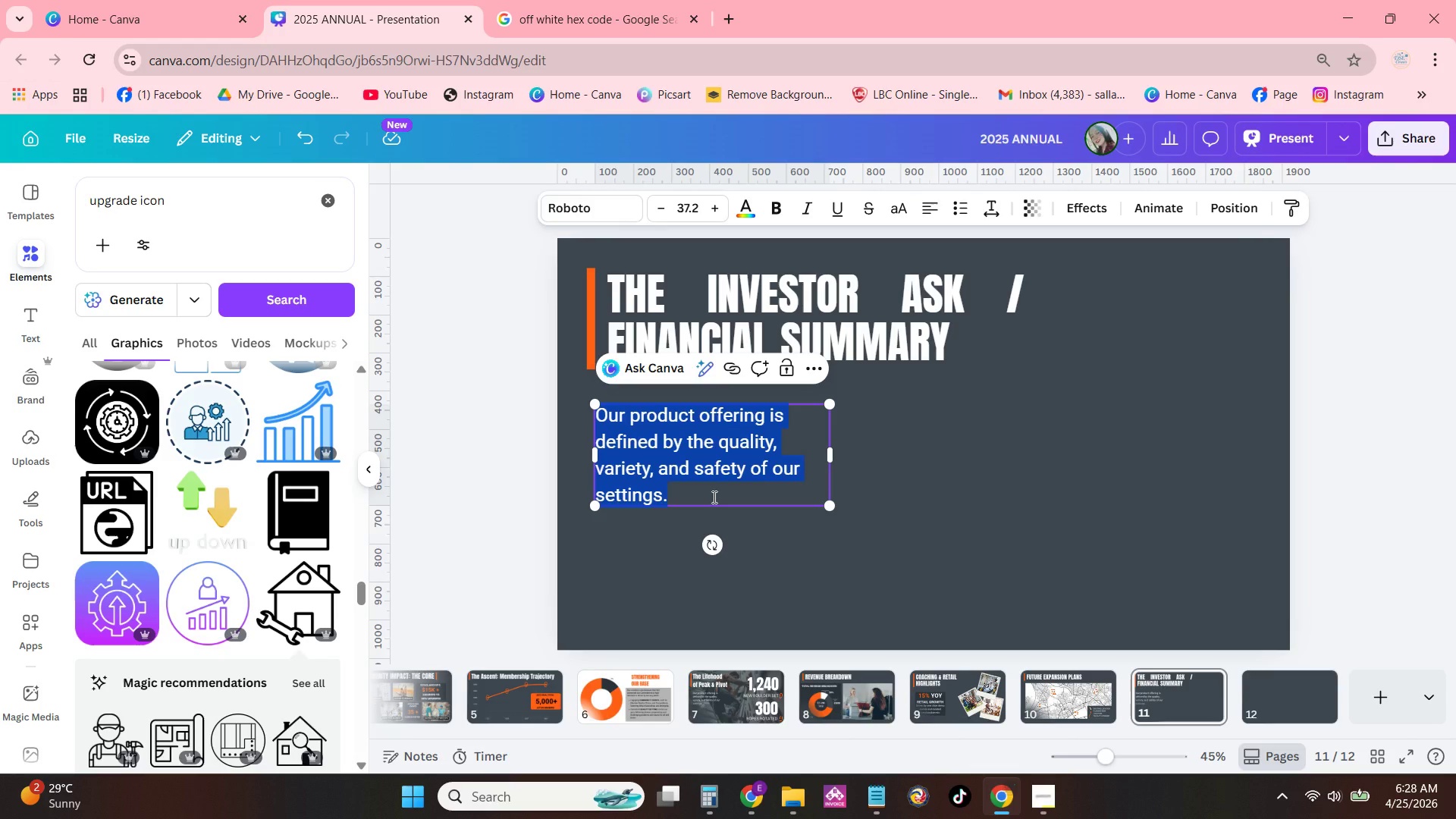 
left_click([729, 702])
 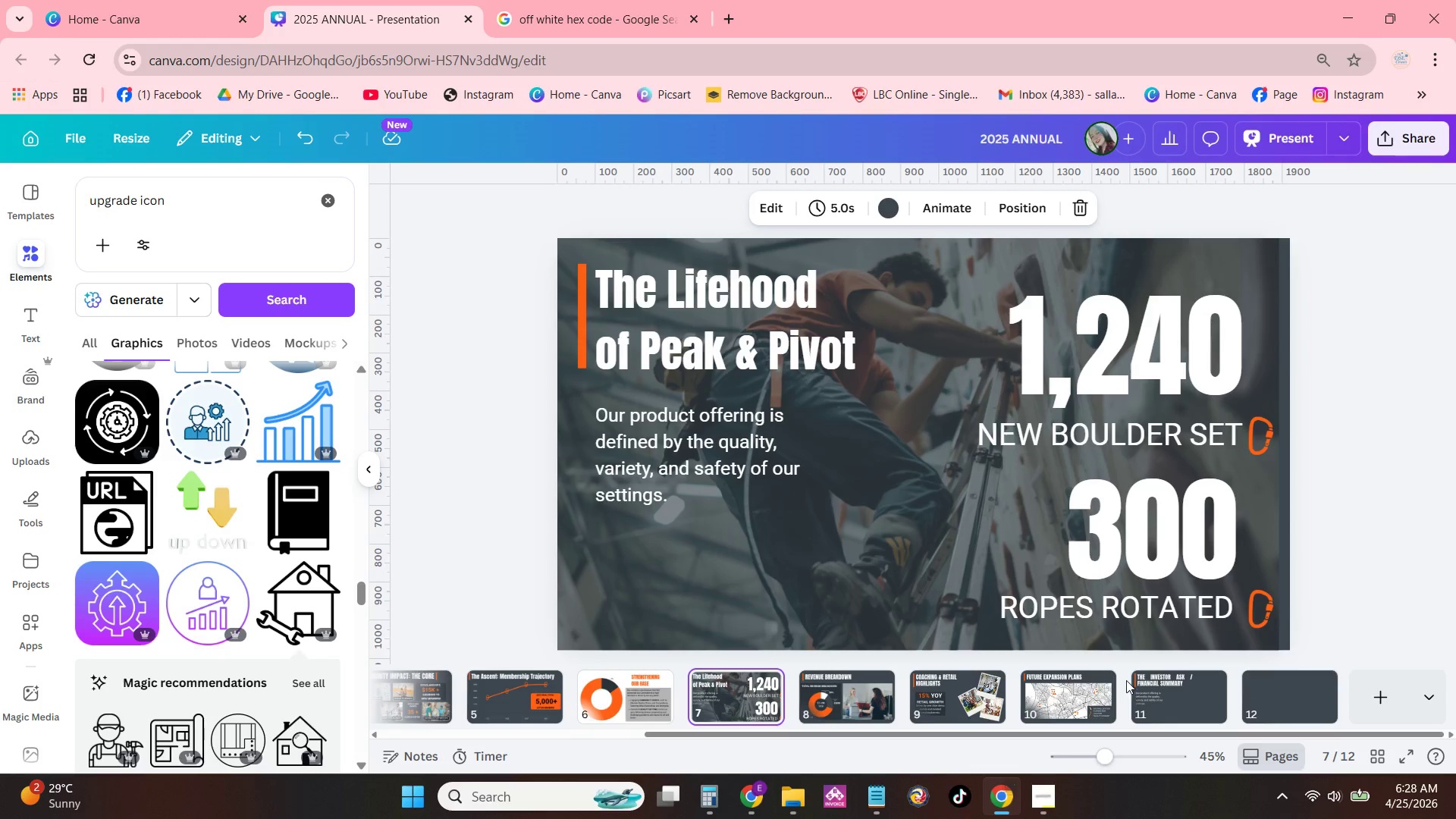 
left_click([1055, 699])
 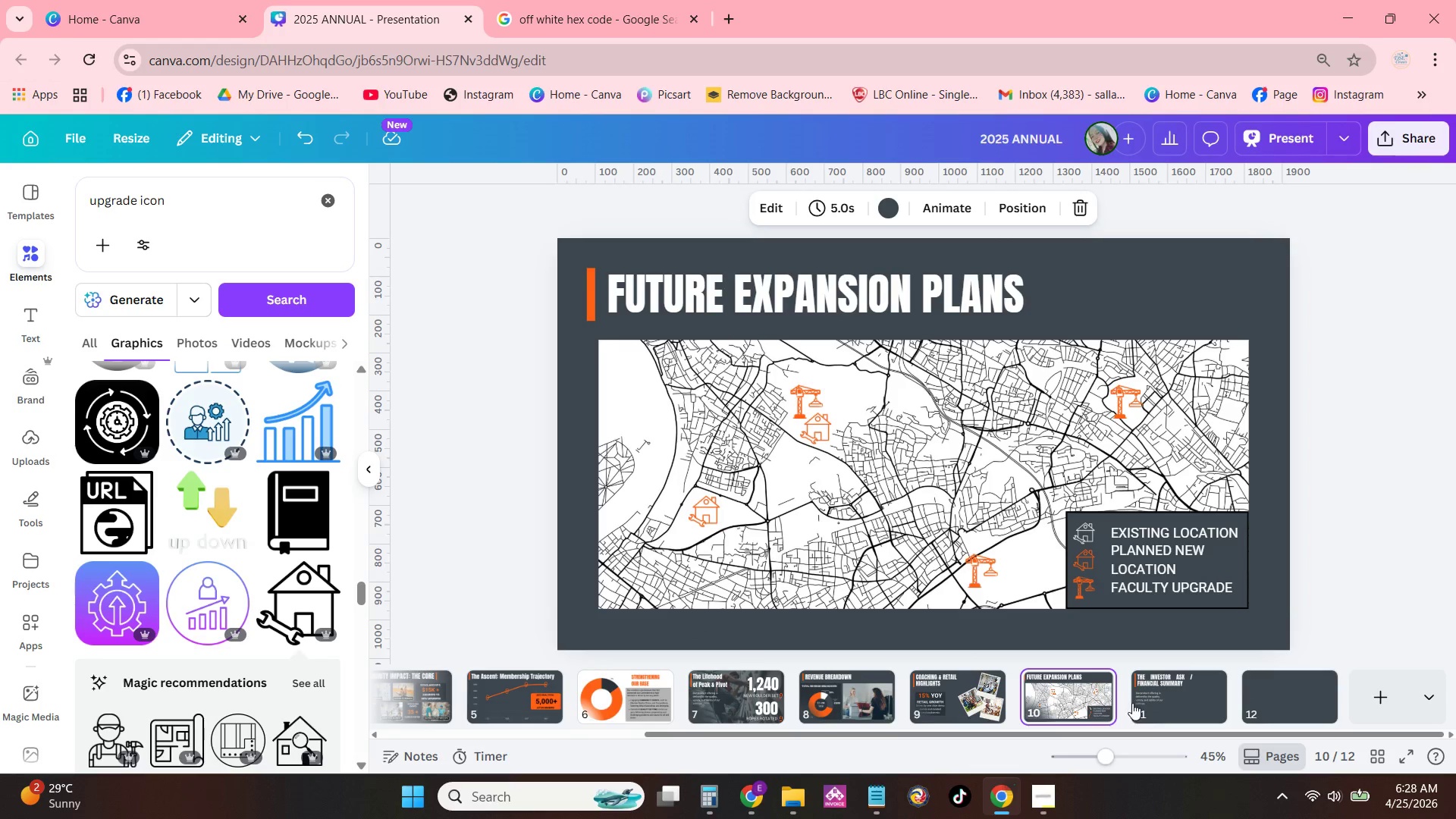 
left_click([986, 695])
 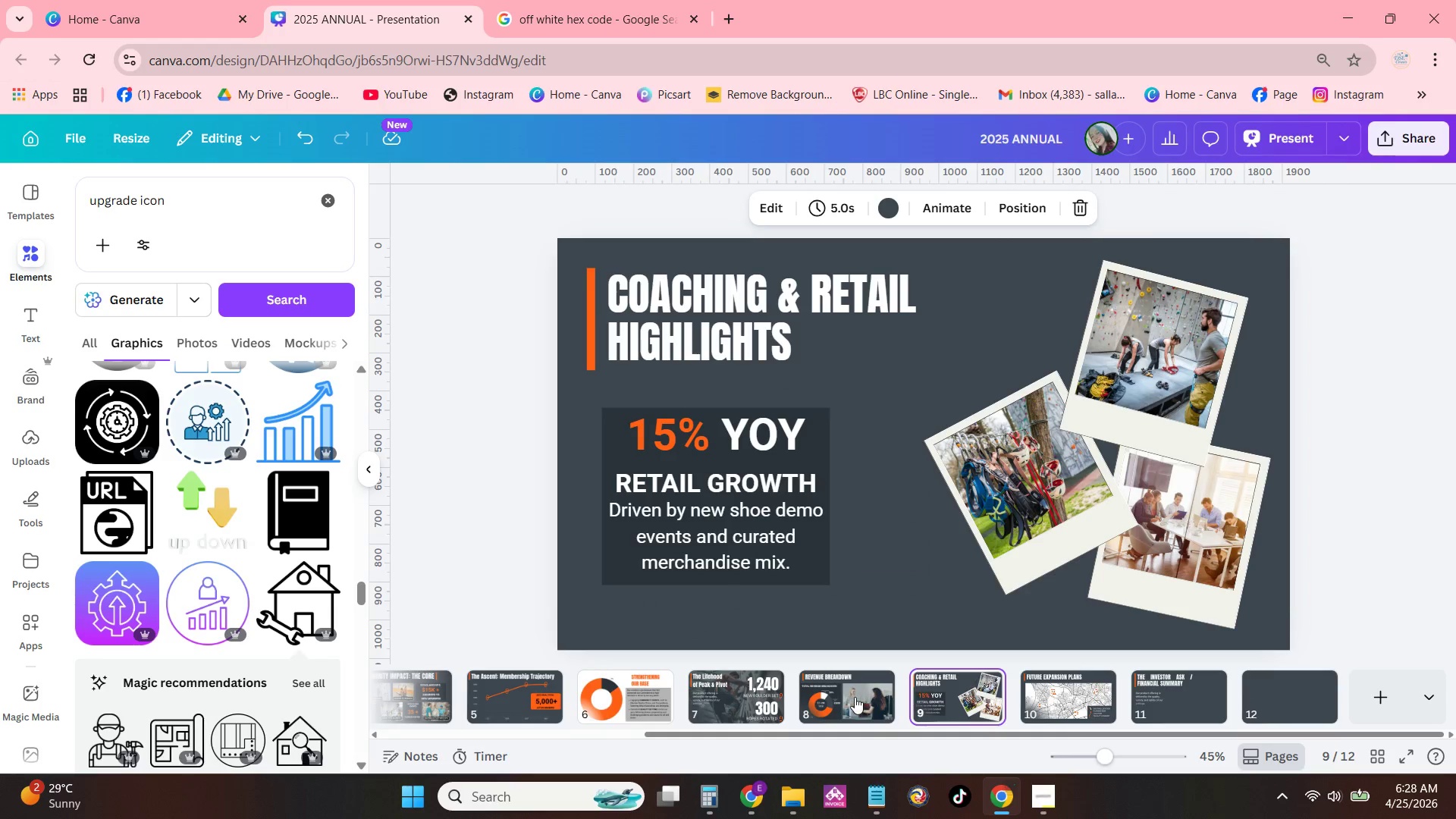 
left_click([854, 697])
 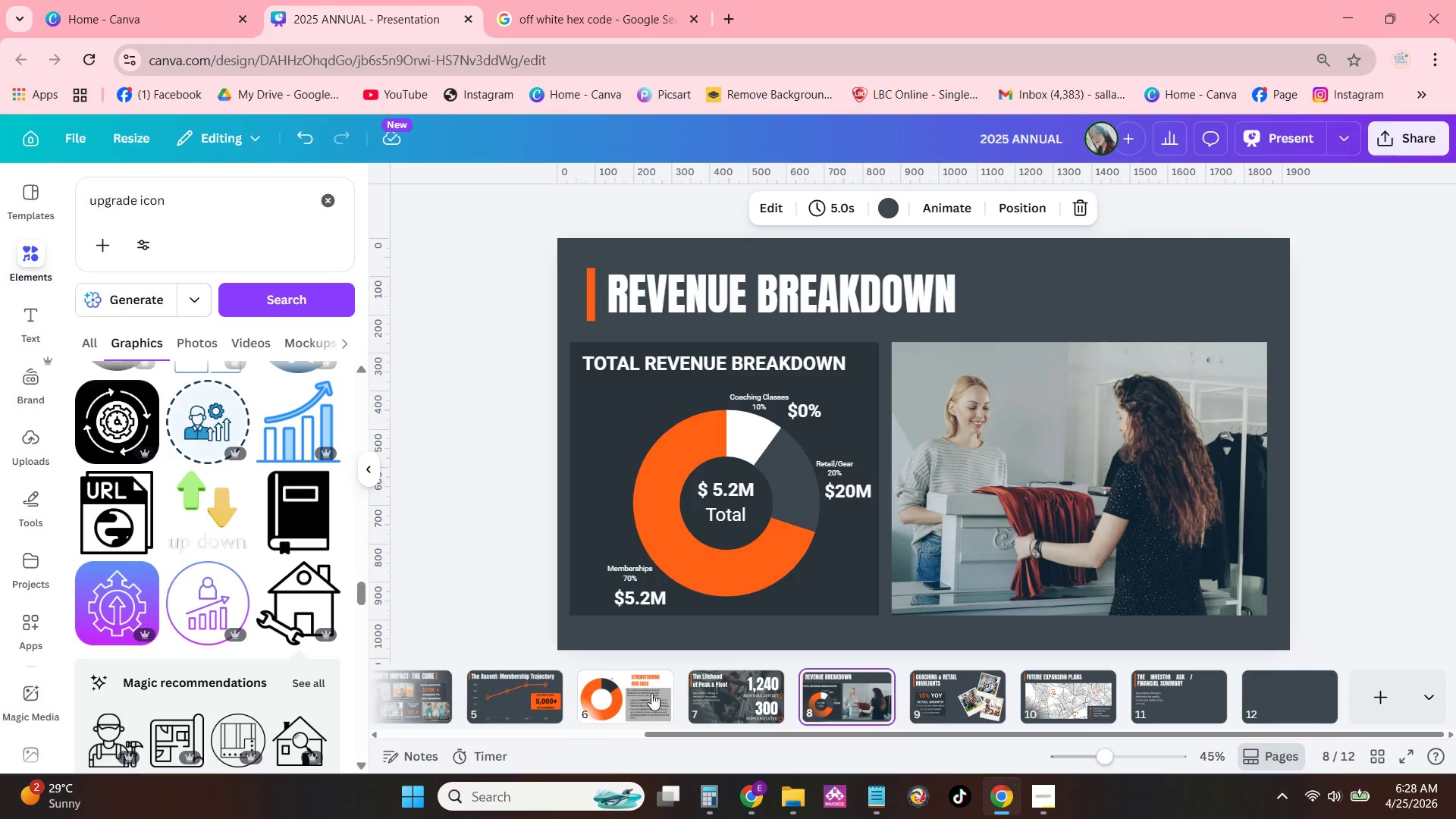 
left_click([578, 689])
 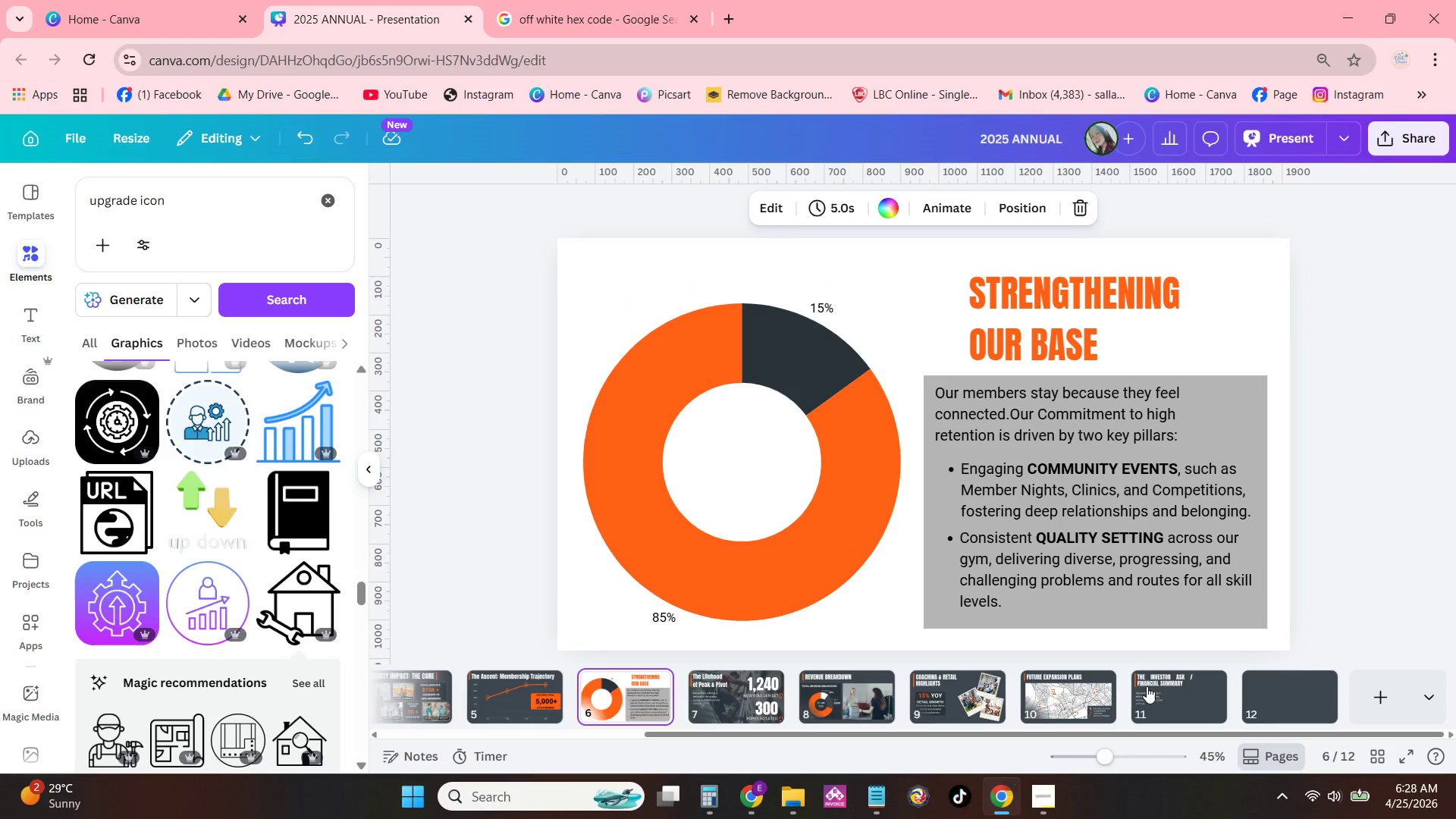 
mouse_move([1129, 692])
 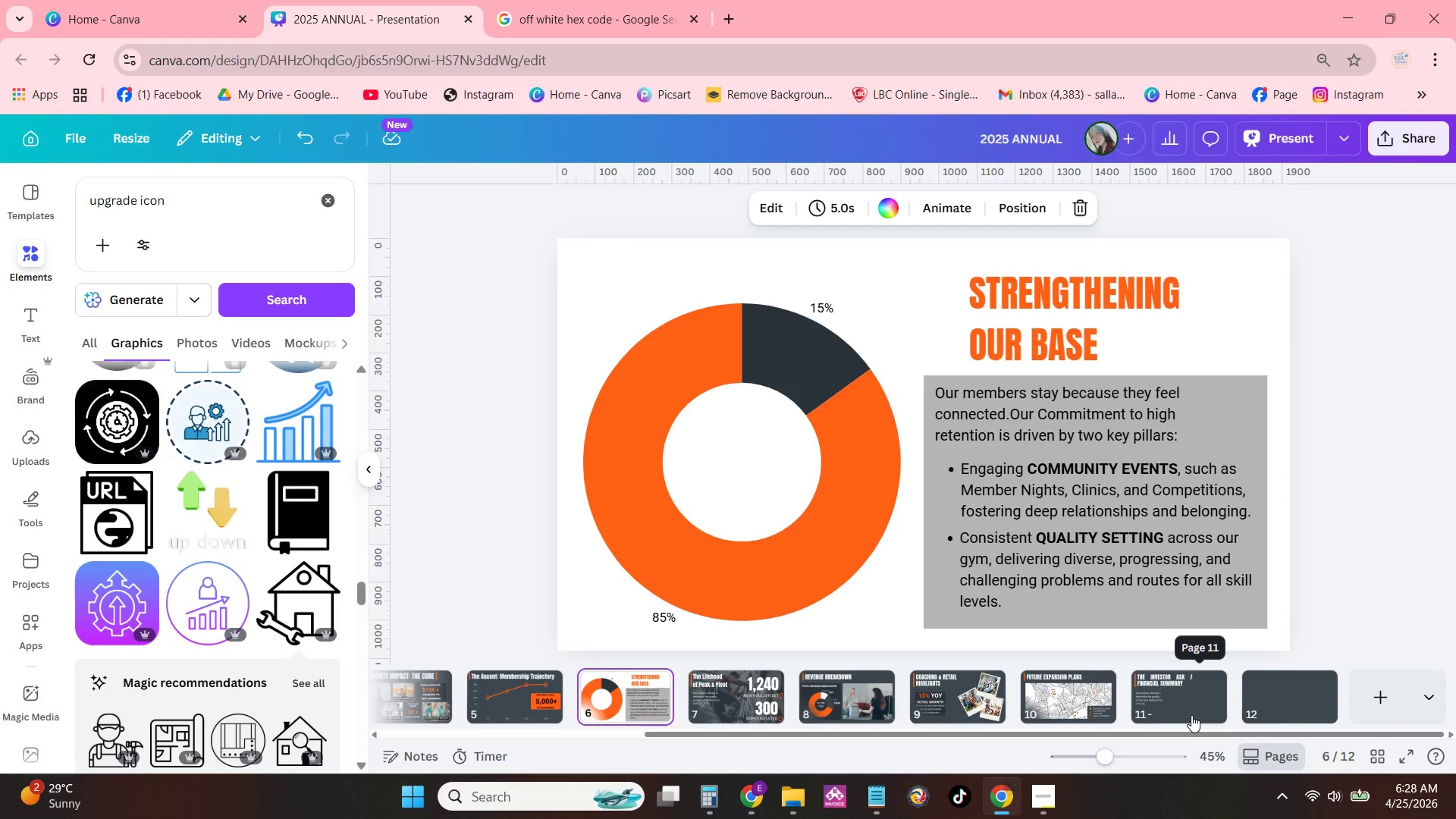 
left_click([1185, 715])
 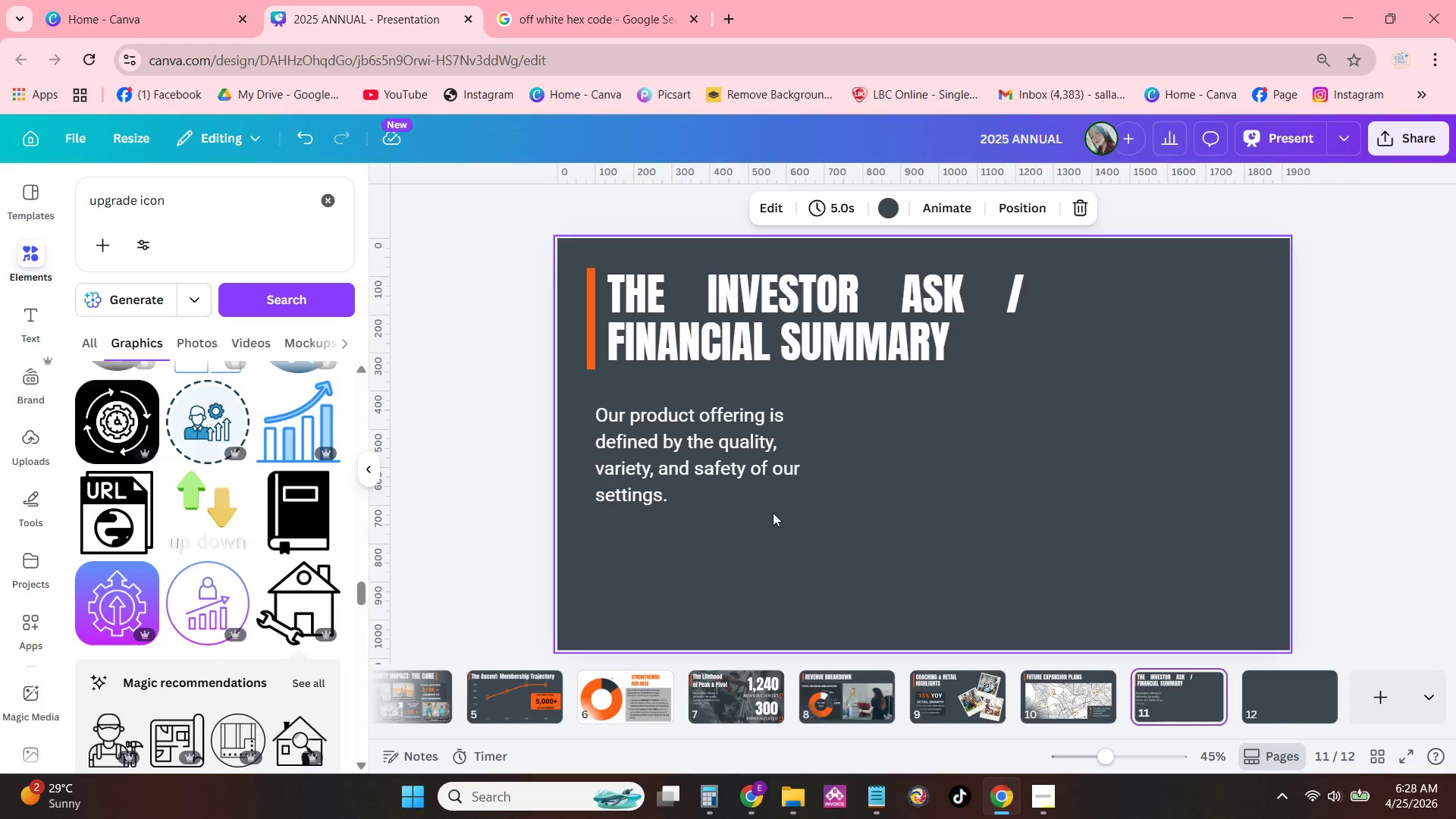 
left_click([741, 481])
 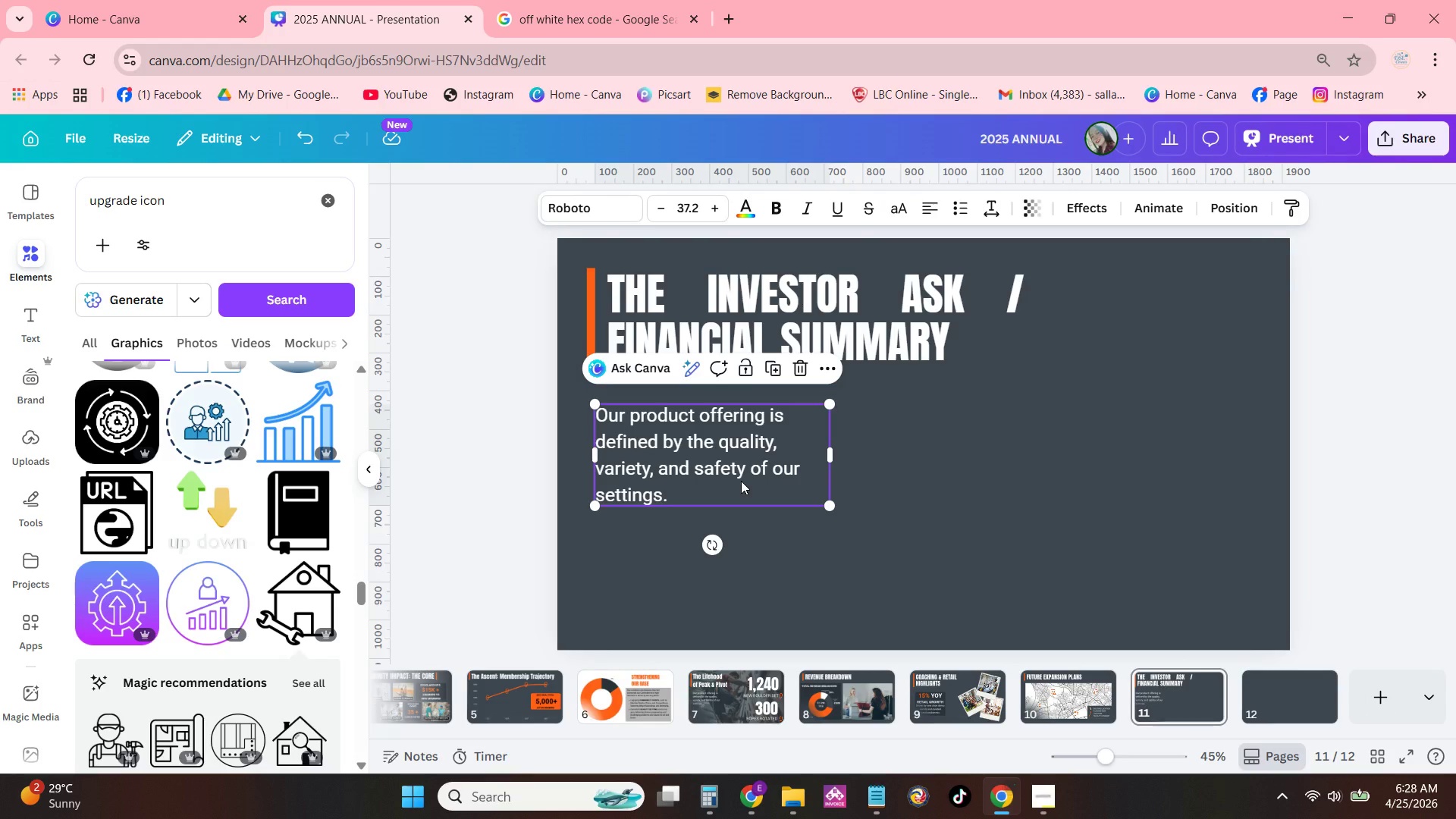 
double_click([741, 481])
 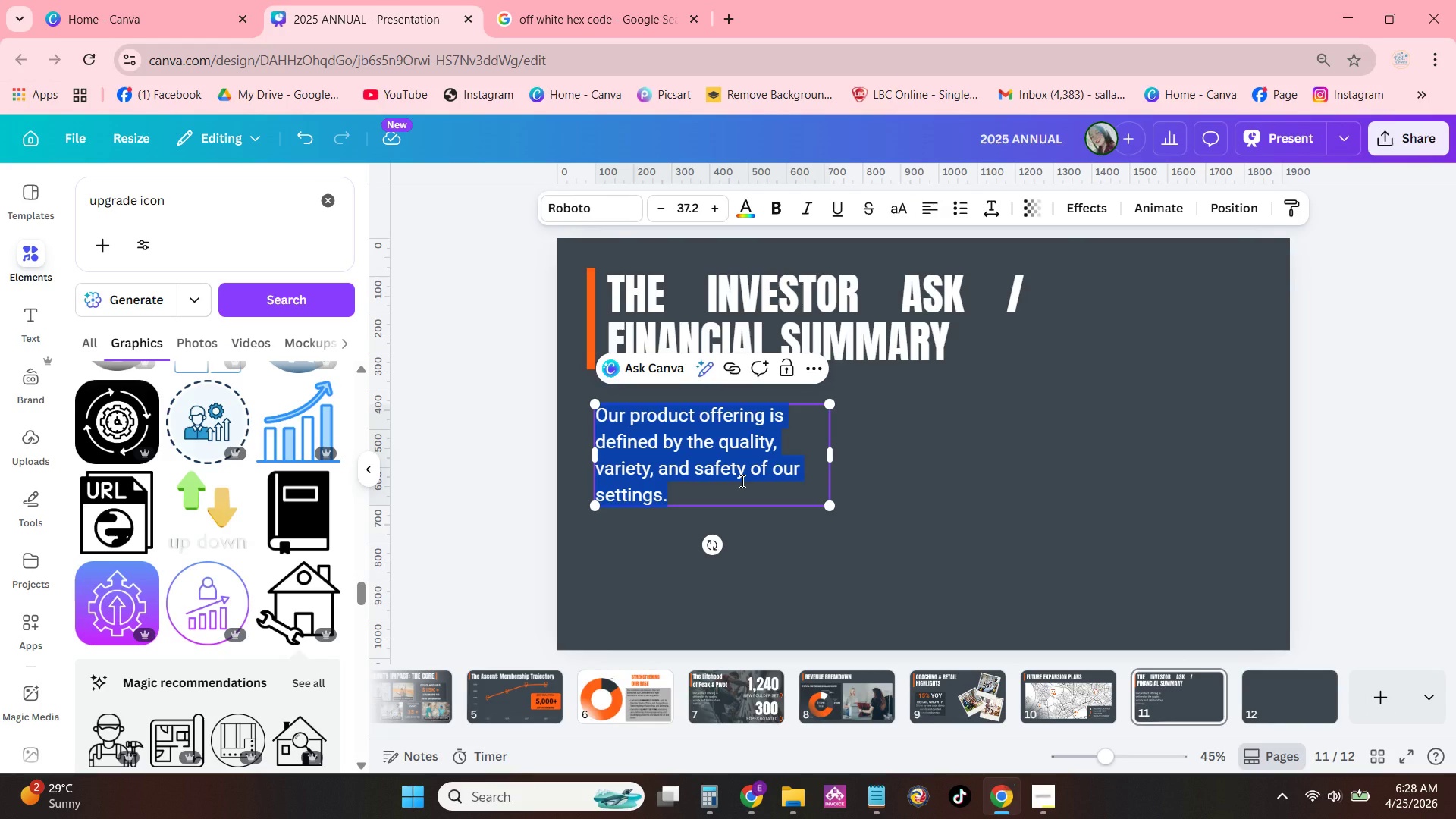 
type(I. CAPITAL REQUIREMENT)
 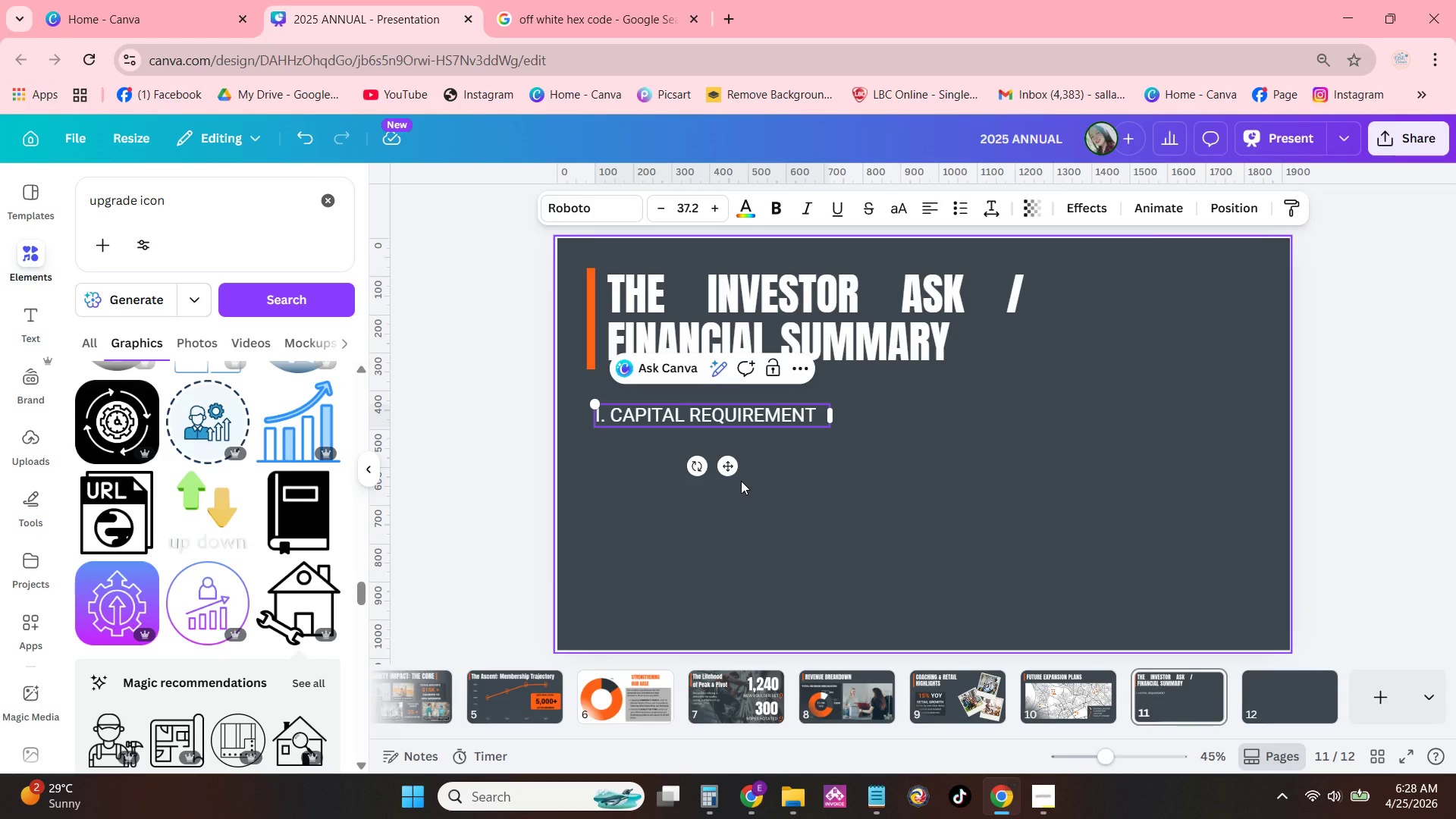 
hold_key(key=ControlLeft, duration=0.73)
 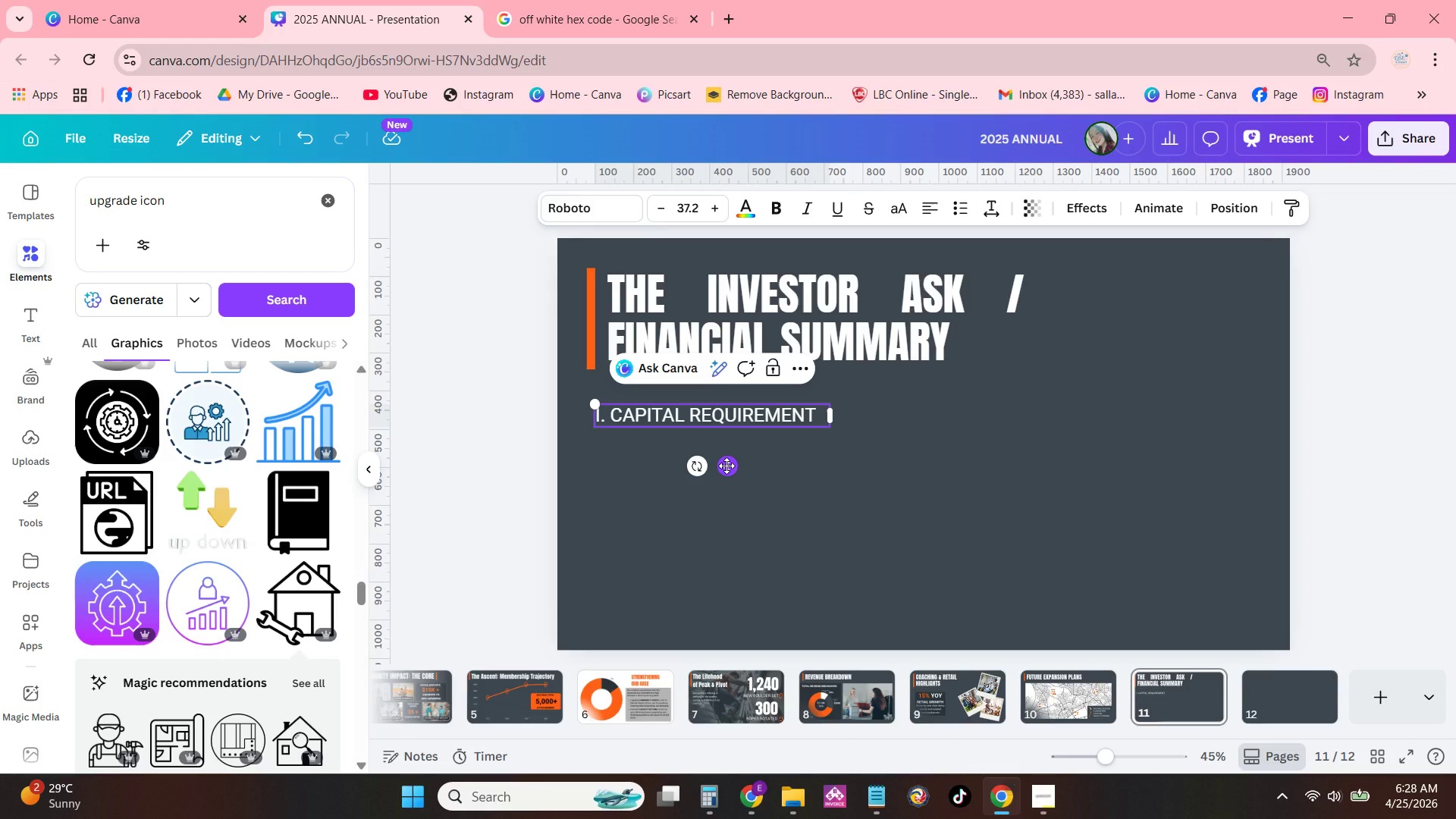 
left_click([726, 466])
 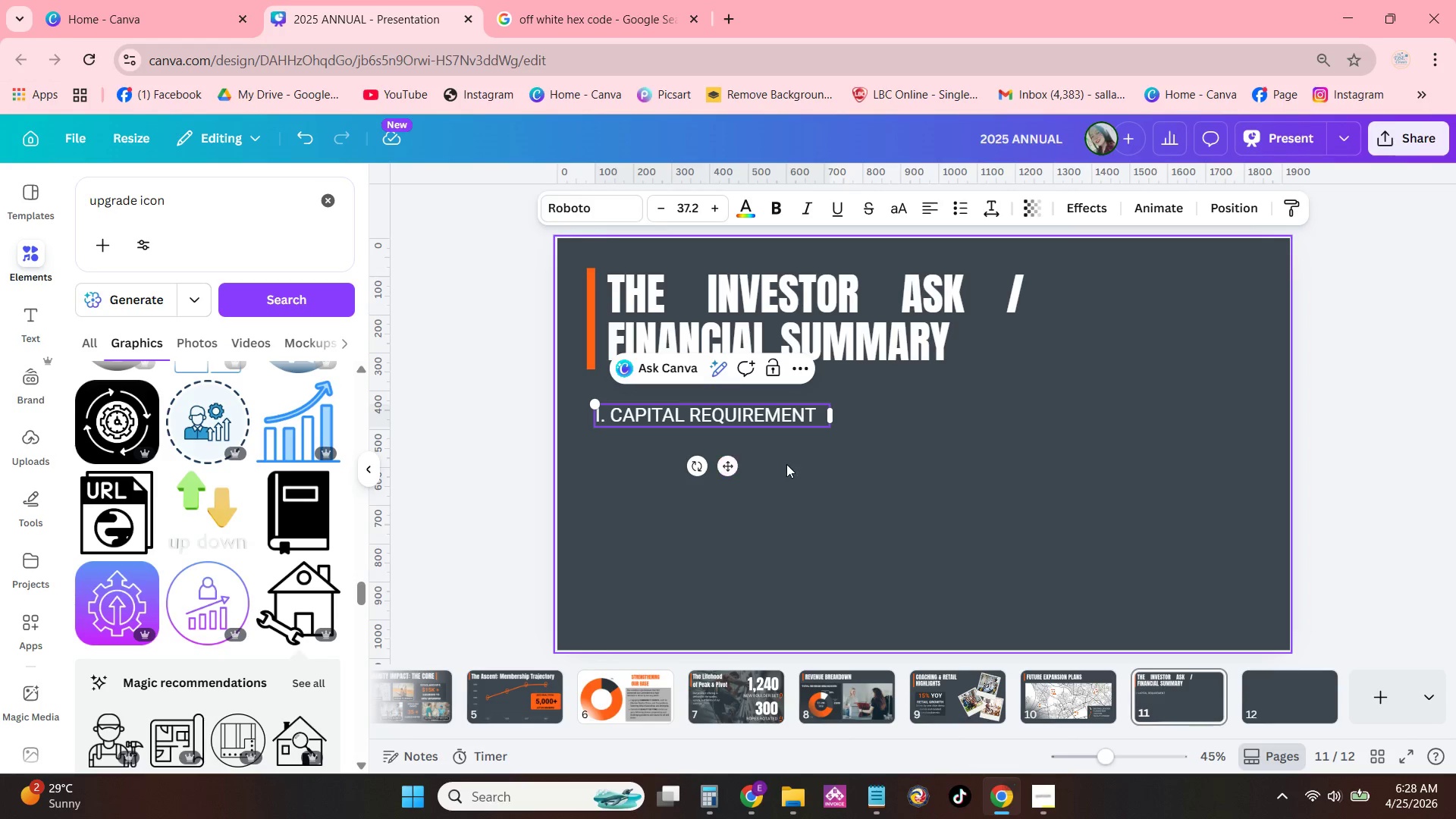 
left_click([786, 464])
 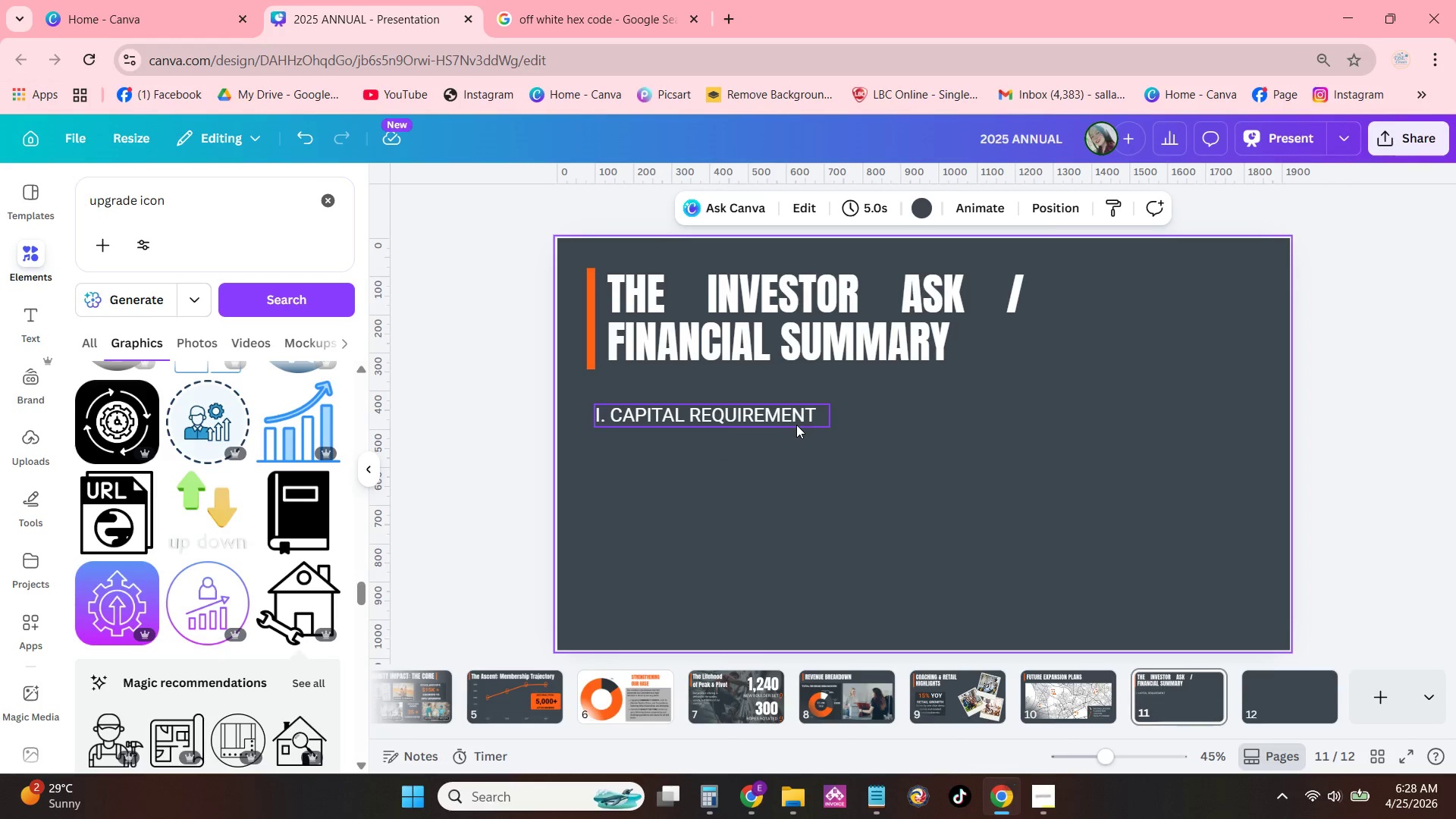 
left_click([796, 425])
 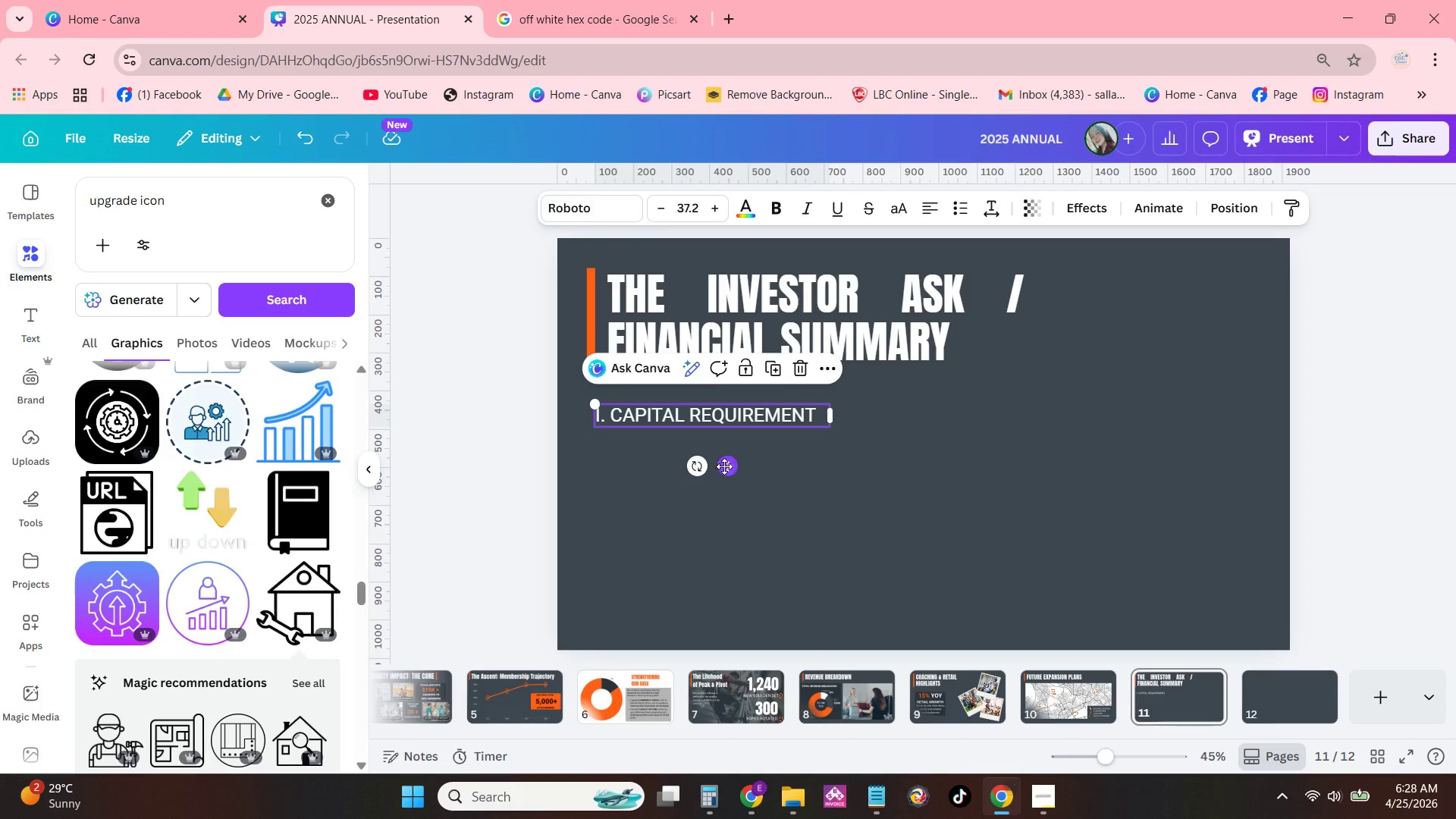 
left_click_drag(start_coordinate=[724, 466], to_coordinate=[725, 447])
 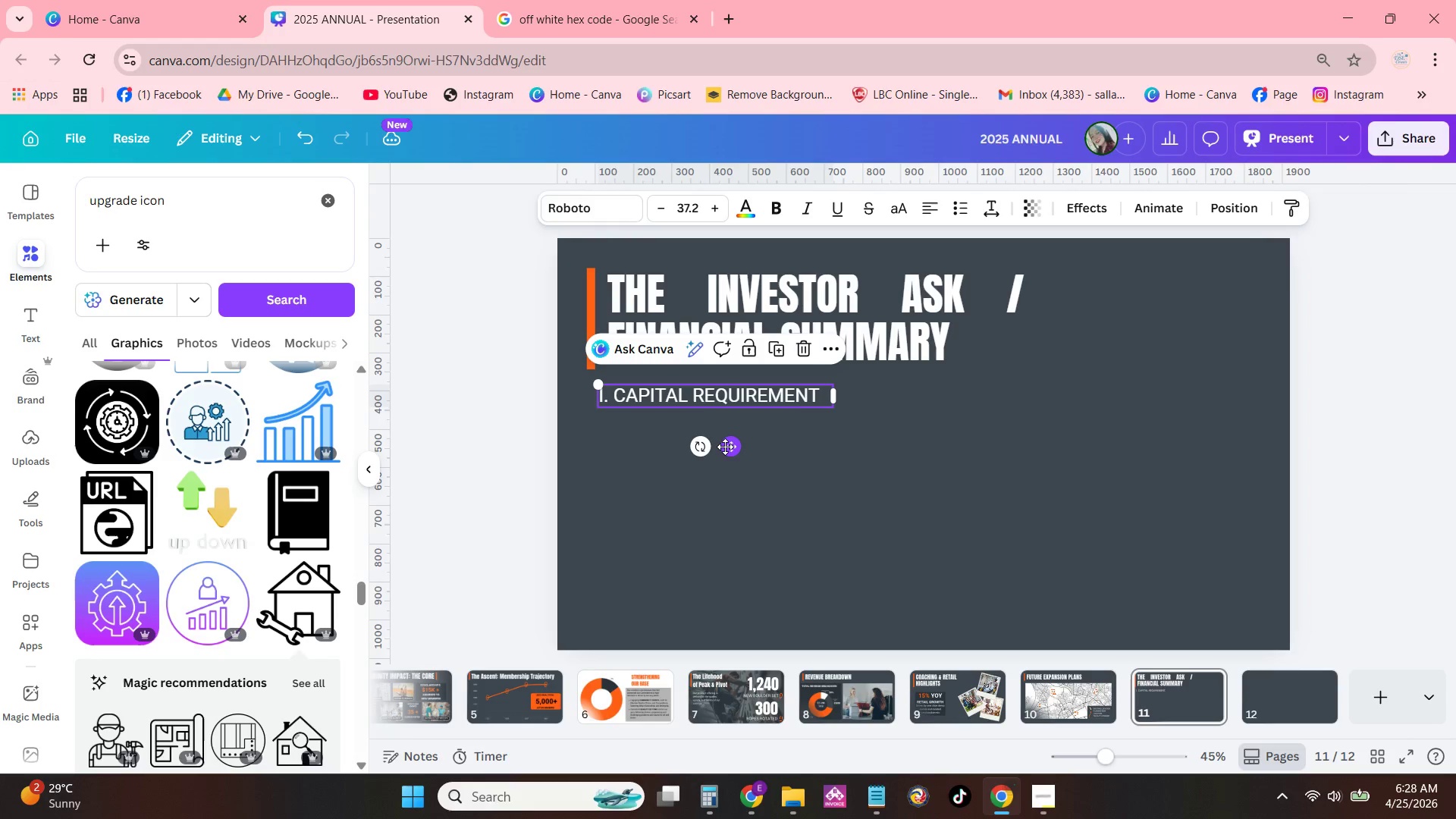 
key(Control+C)
 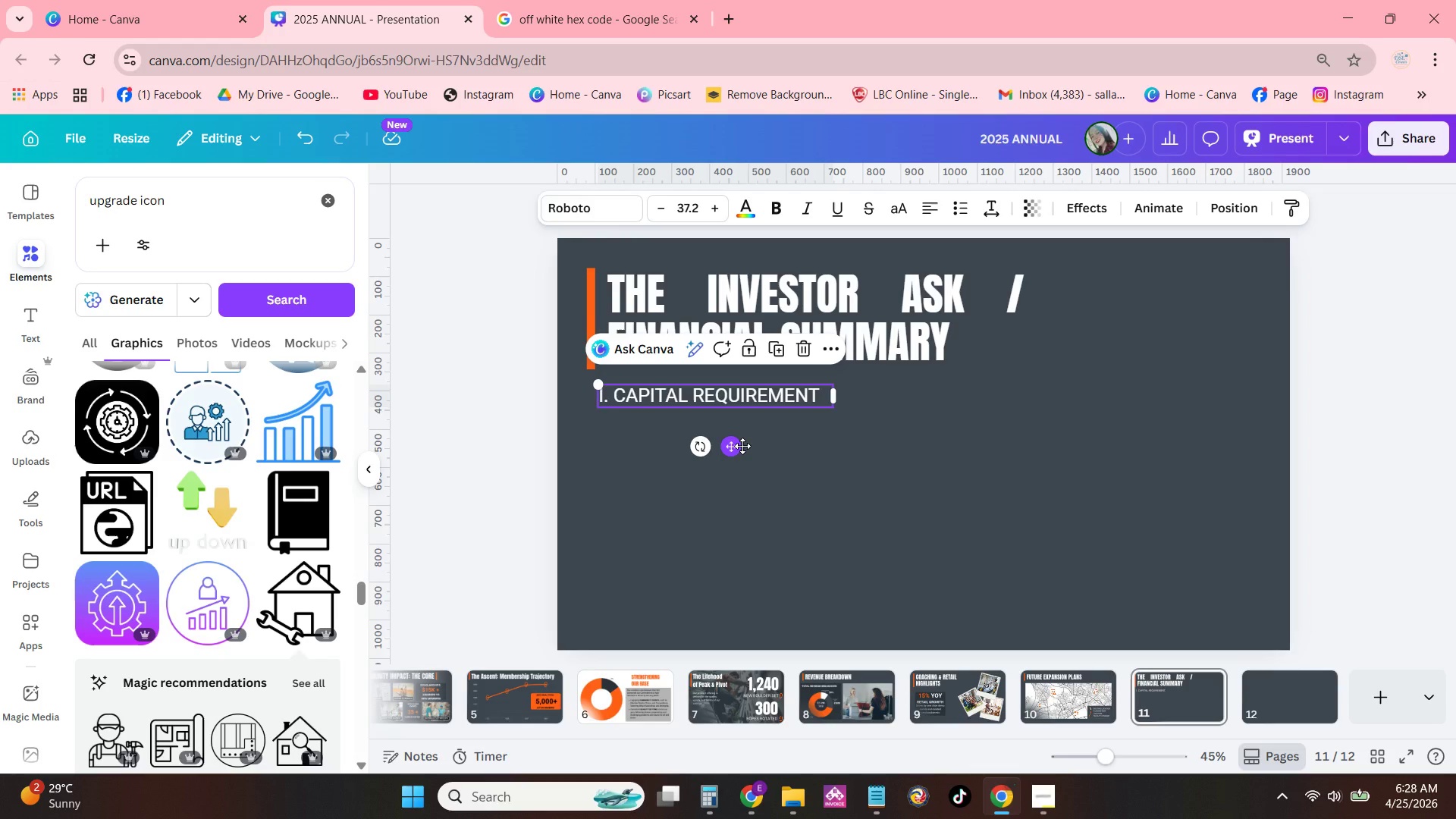 
key(Control+V)
 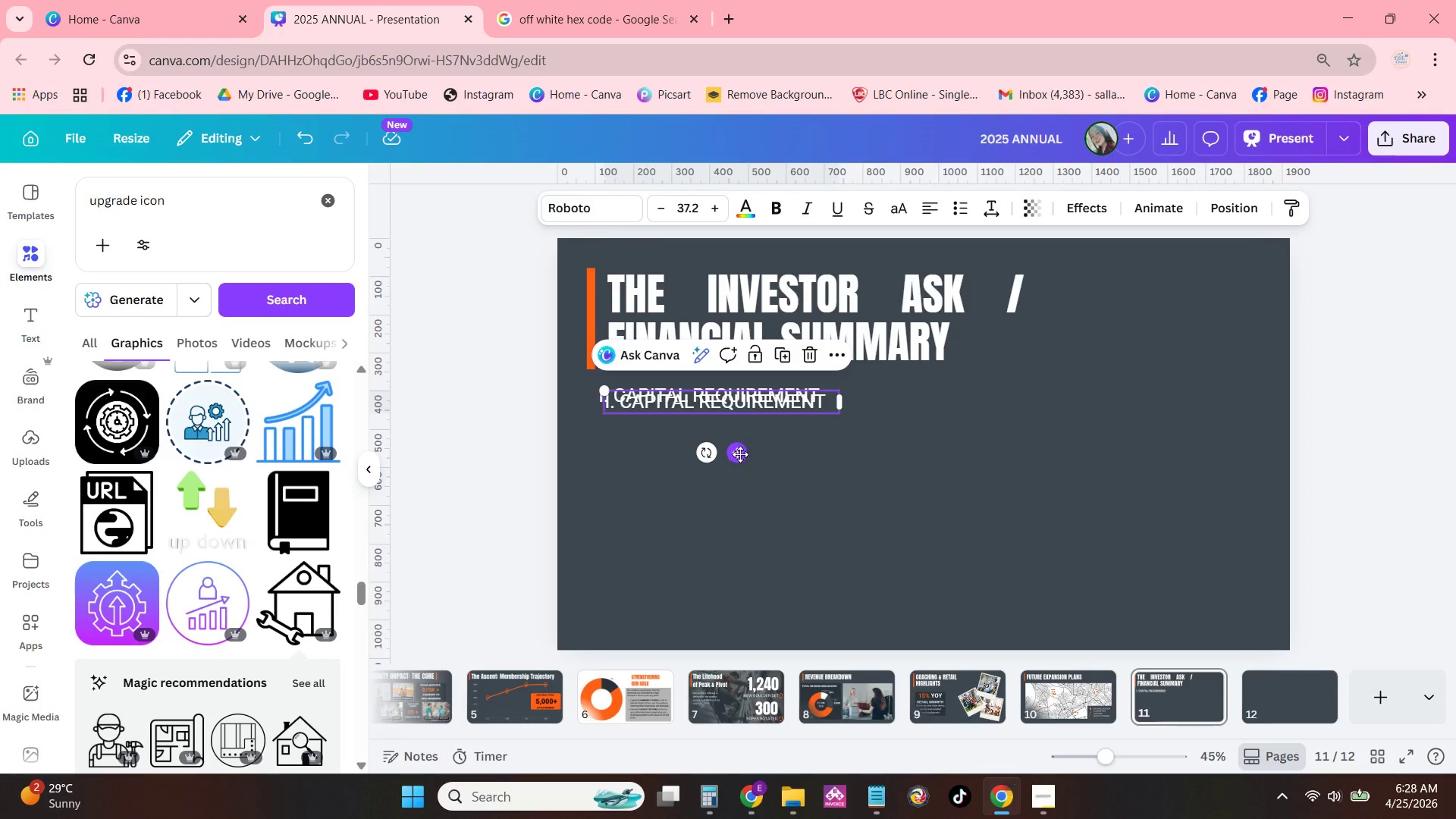 
left_click_drag(start_coordinate=[739, 457], to_coordinate=[730, 469])
 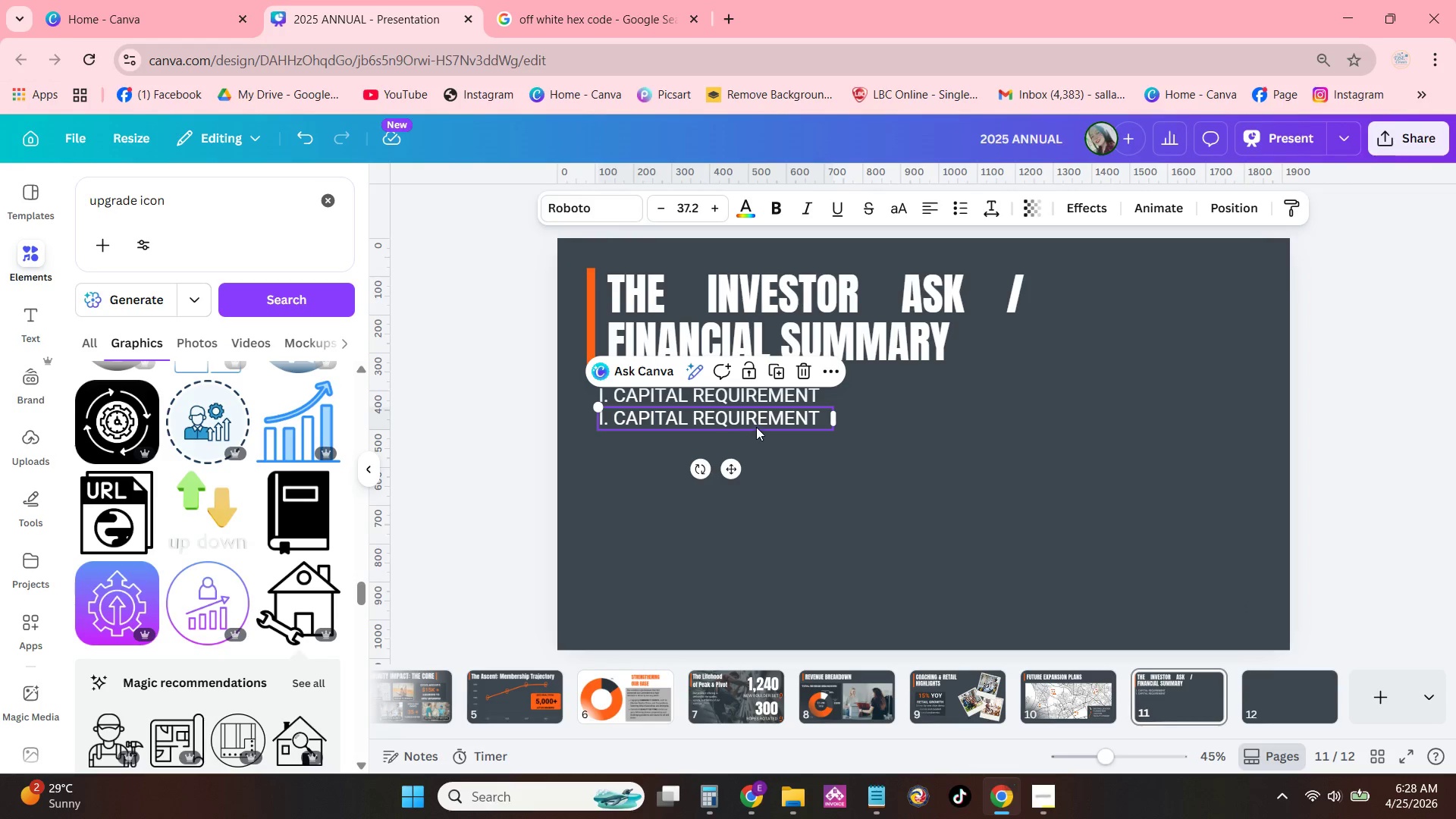 
left_click([757, 423])
 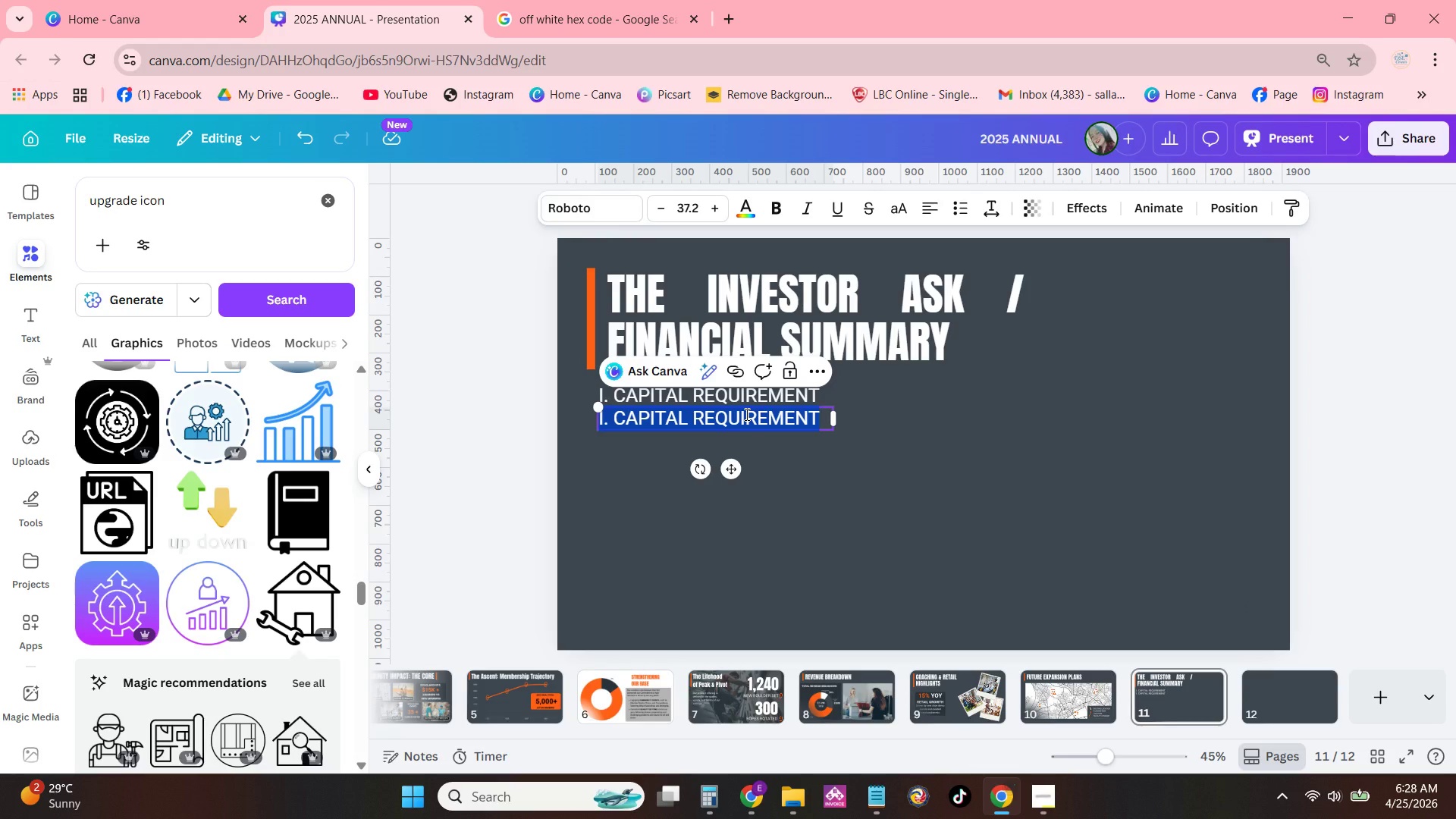 
type(TOTAL CAPITAL MEEDE)
key(Backspace)
key(Backspace)
key(Backspace)
key(Backspace)
key(Backspace)
type(NEEDED: $1,250,000)
 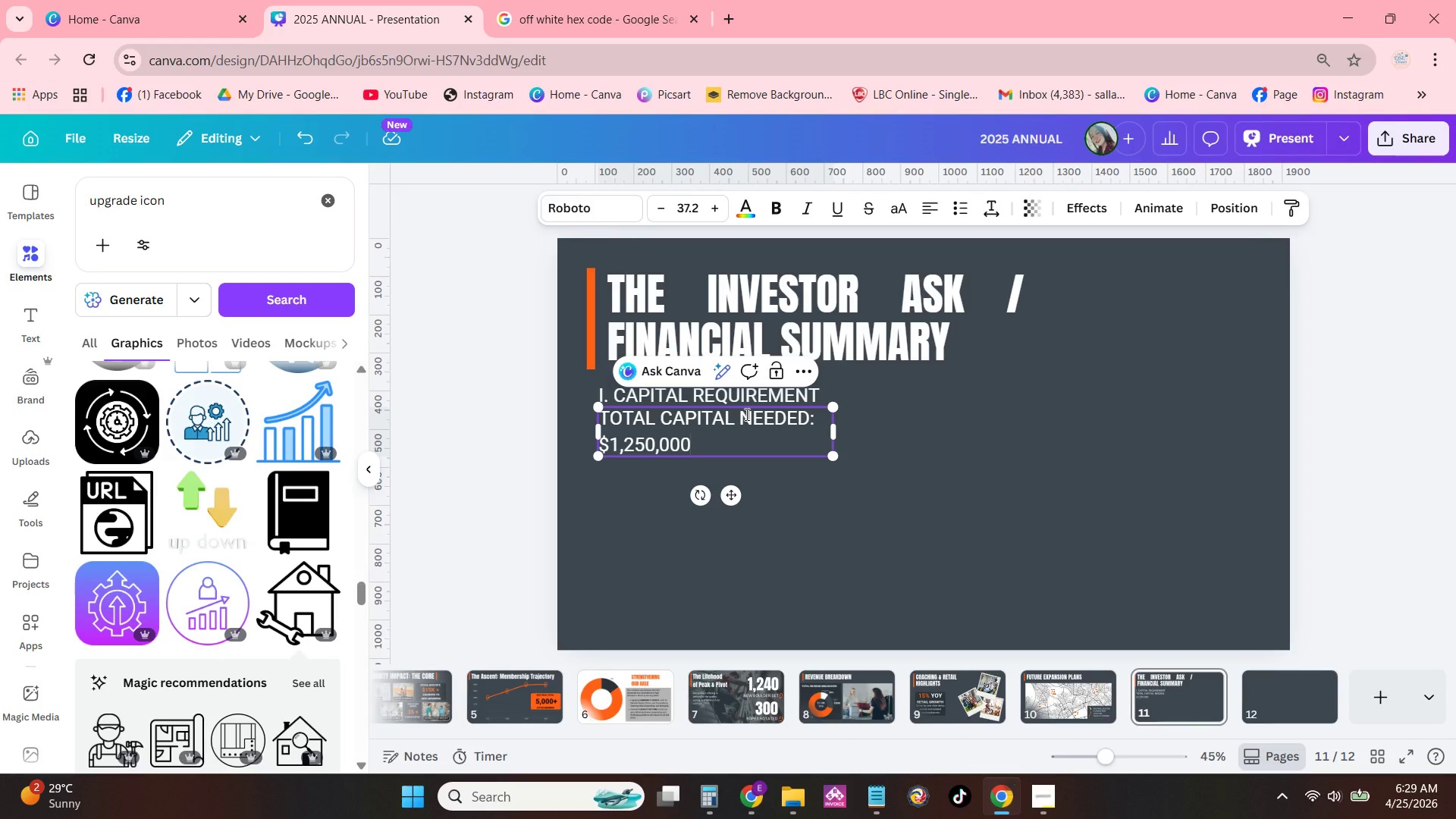 
left_click_drag(start_coordinate=[838, 429], to_coordinate=[917, 419])
 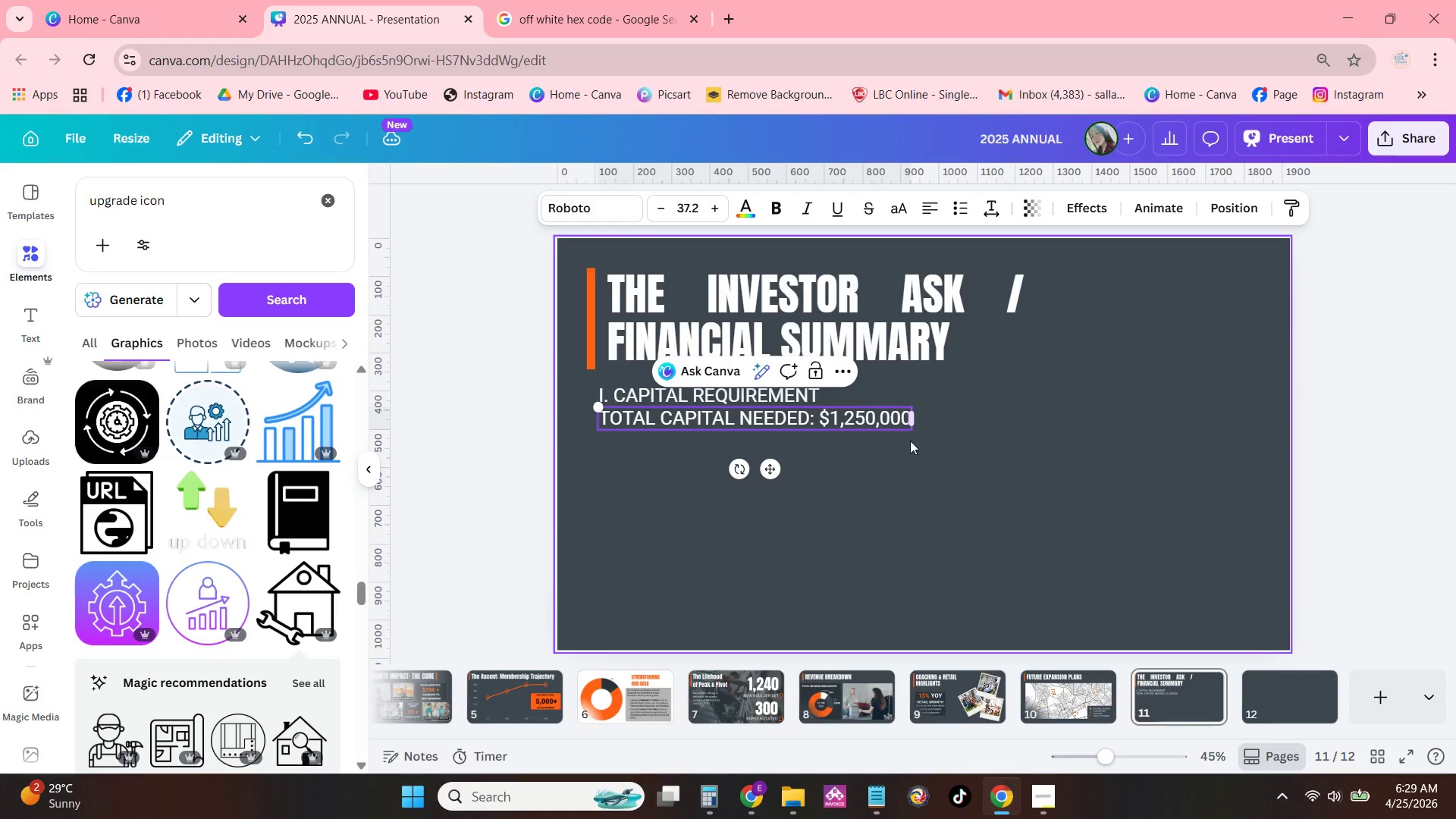 
left_click([910, 441])
 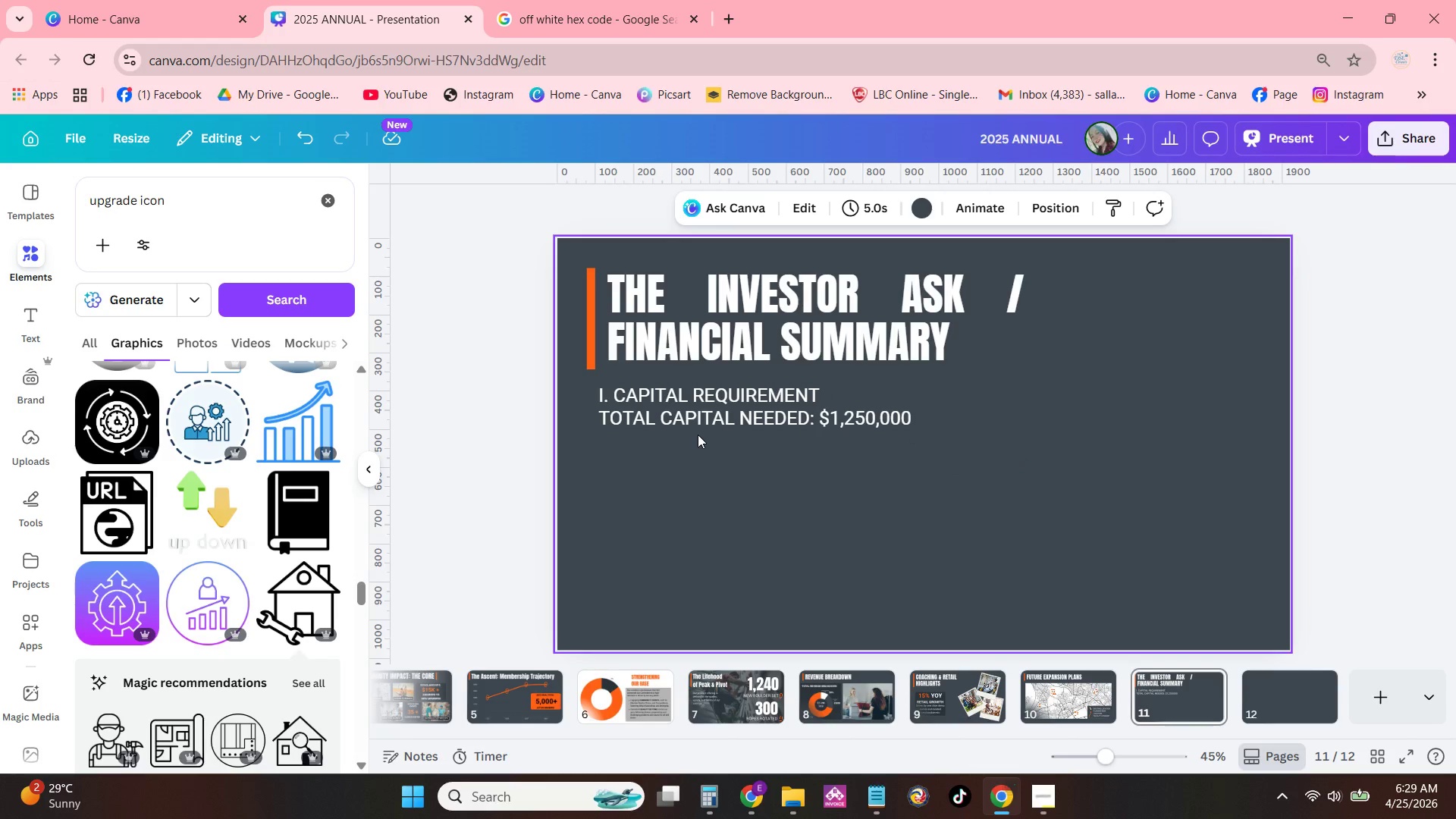 
left_click([709, 393])
 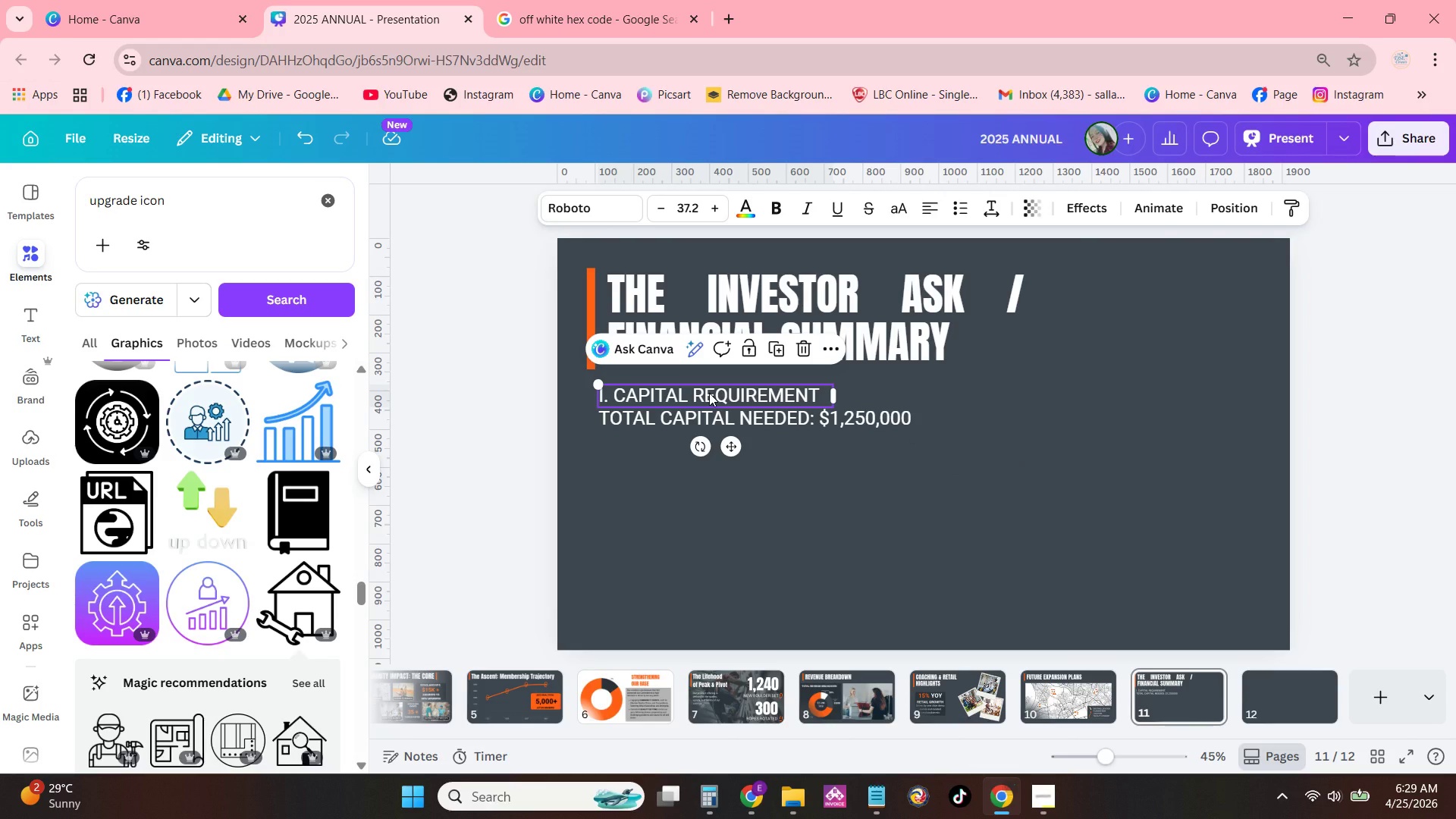 
key(Control+C)
 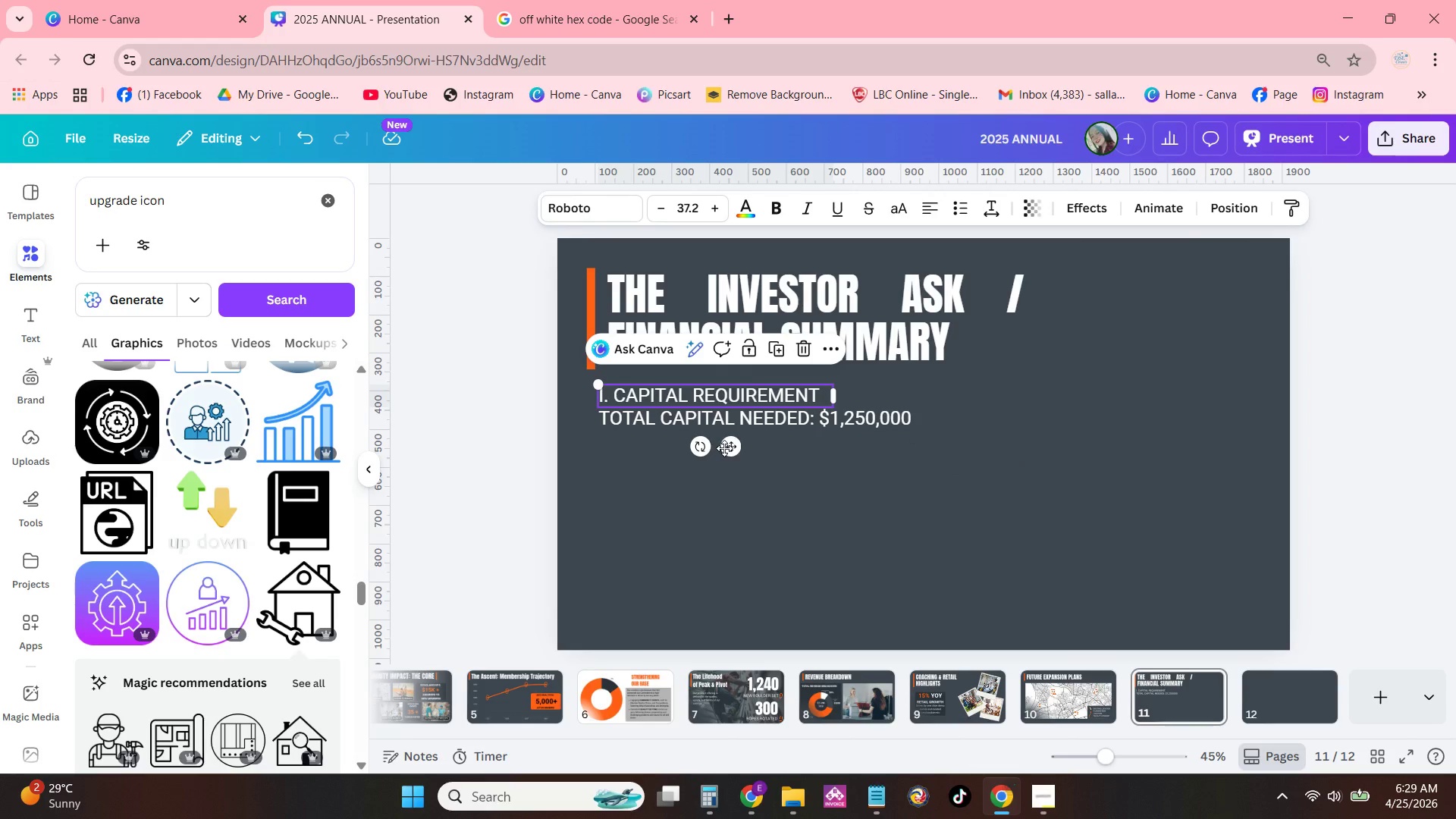 
key(Control+V)
 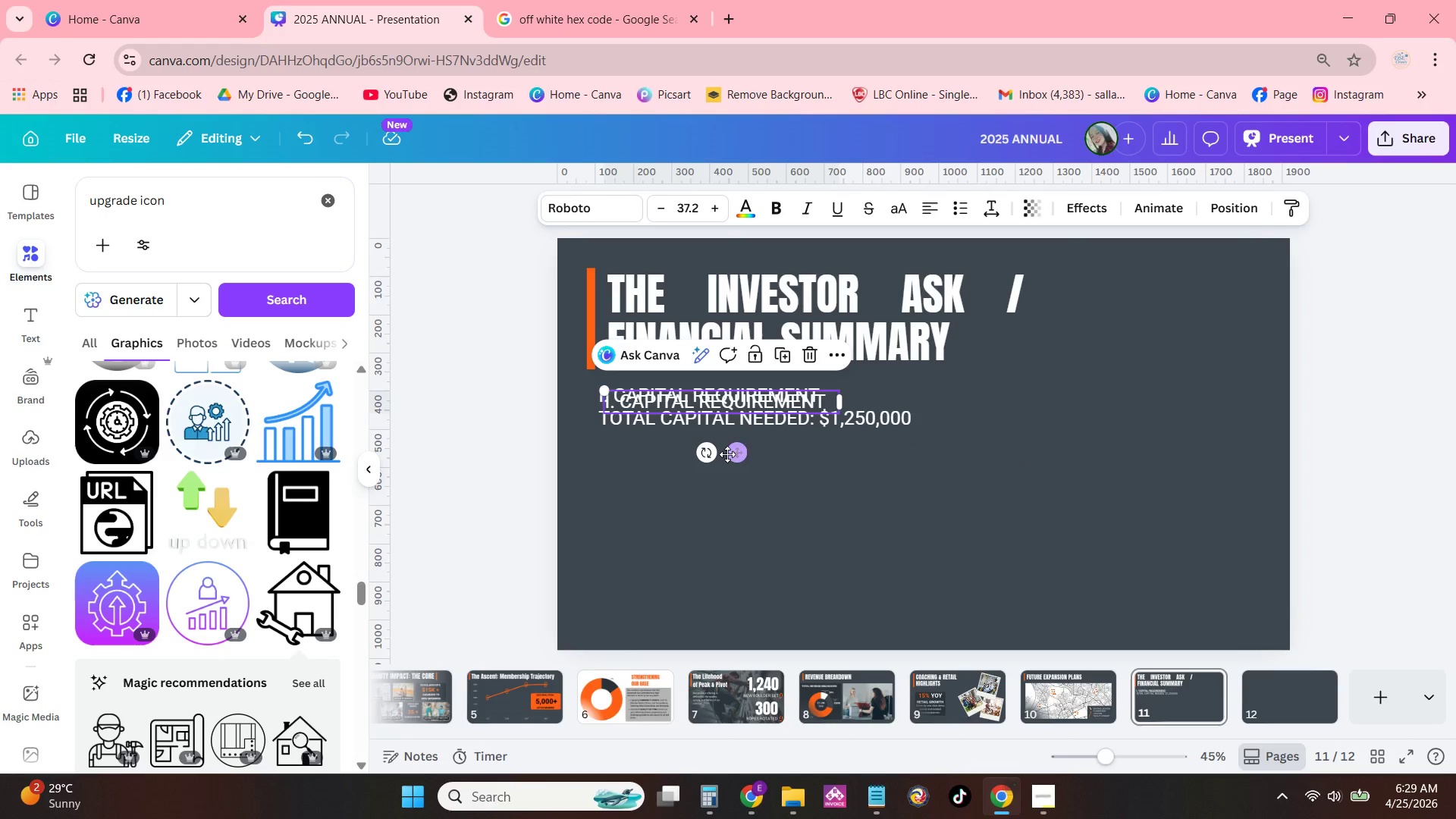 
left_click([727, 454])
 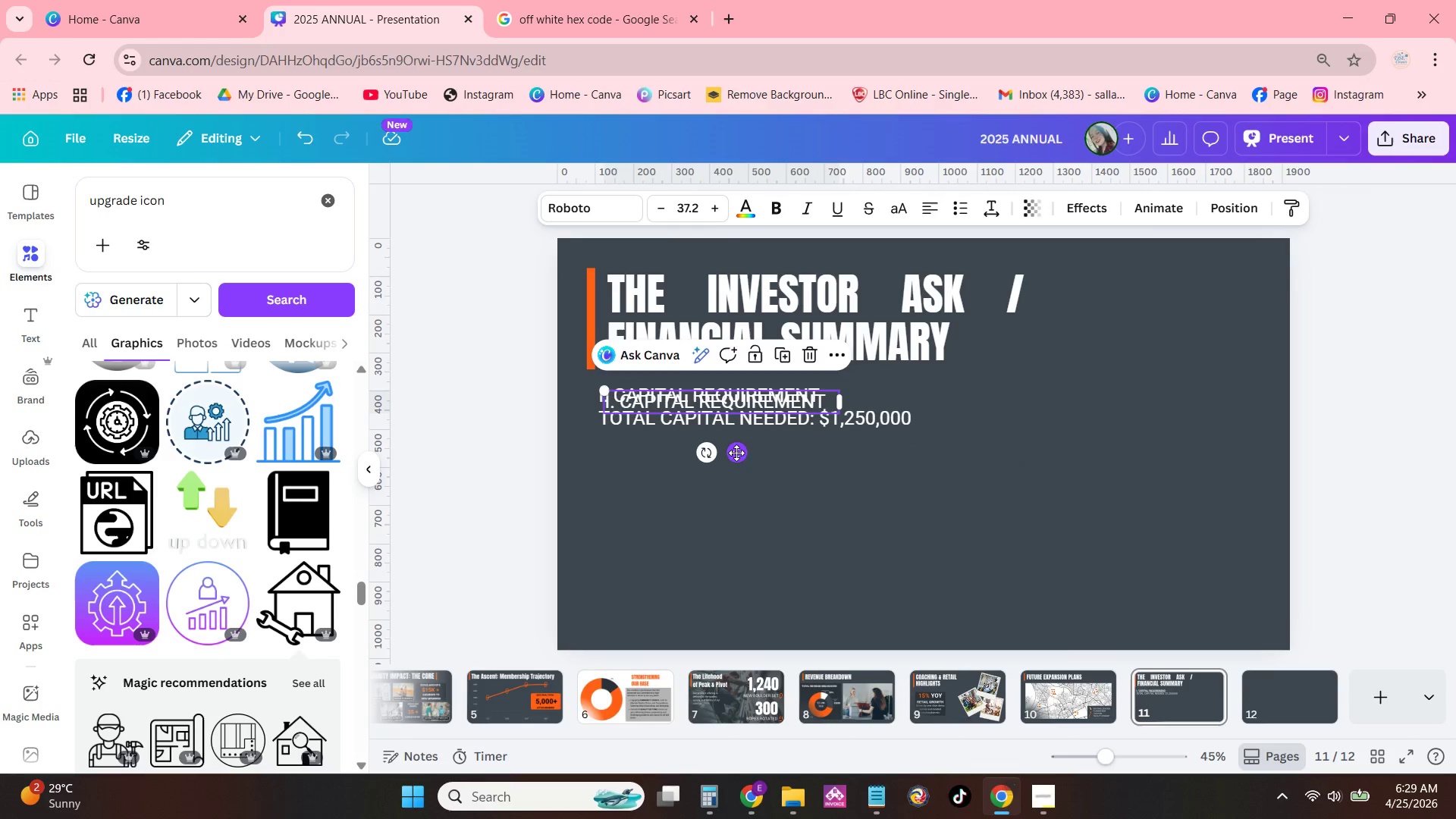 
left_click_drag(start_coordinate=[736, 453], to_coordinate=[728, 504])
 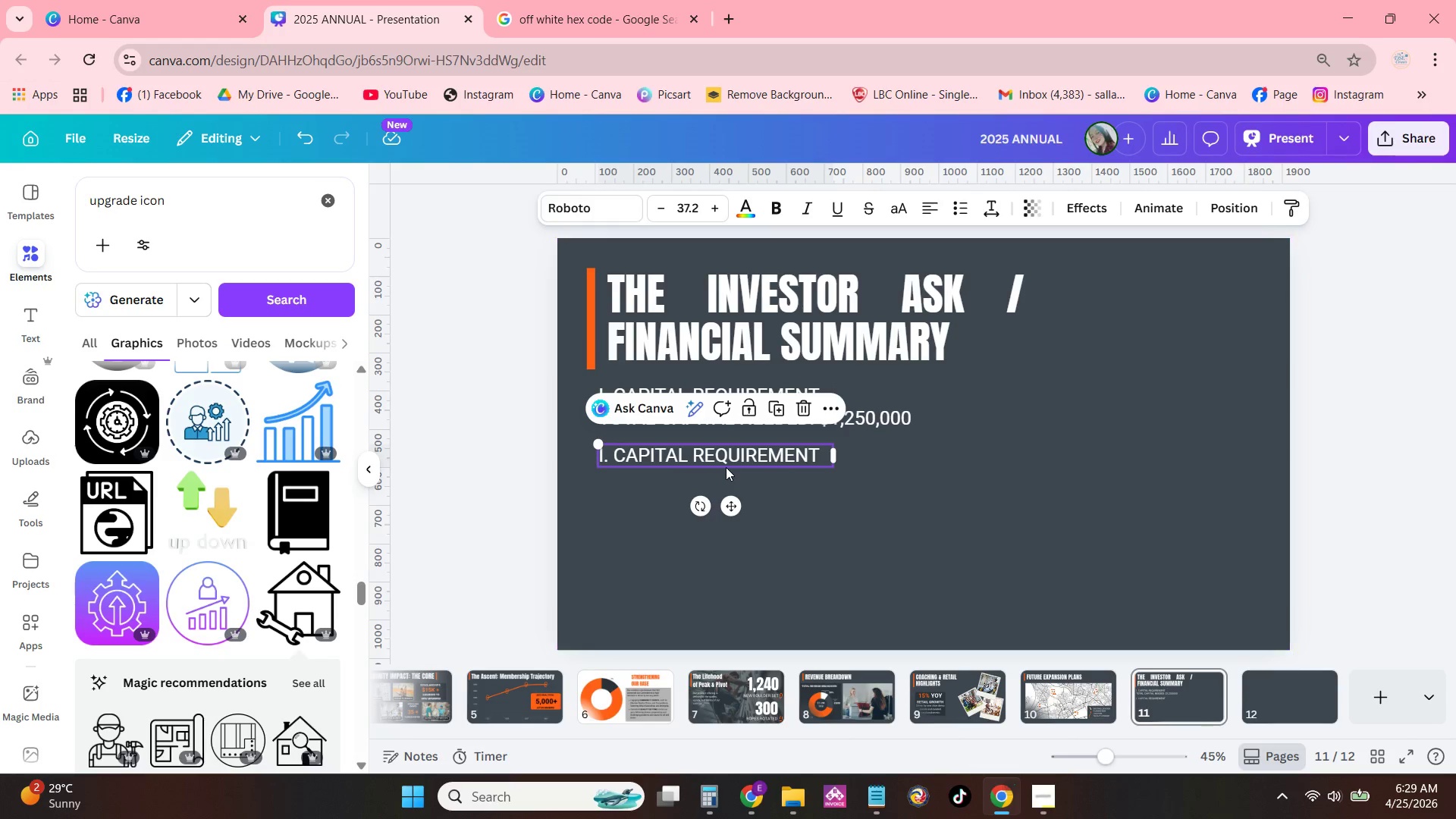 
left_click([726, 467])
 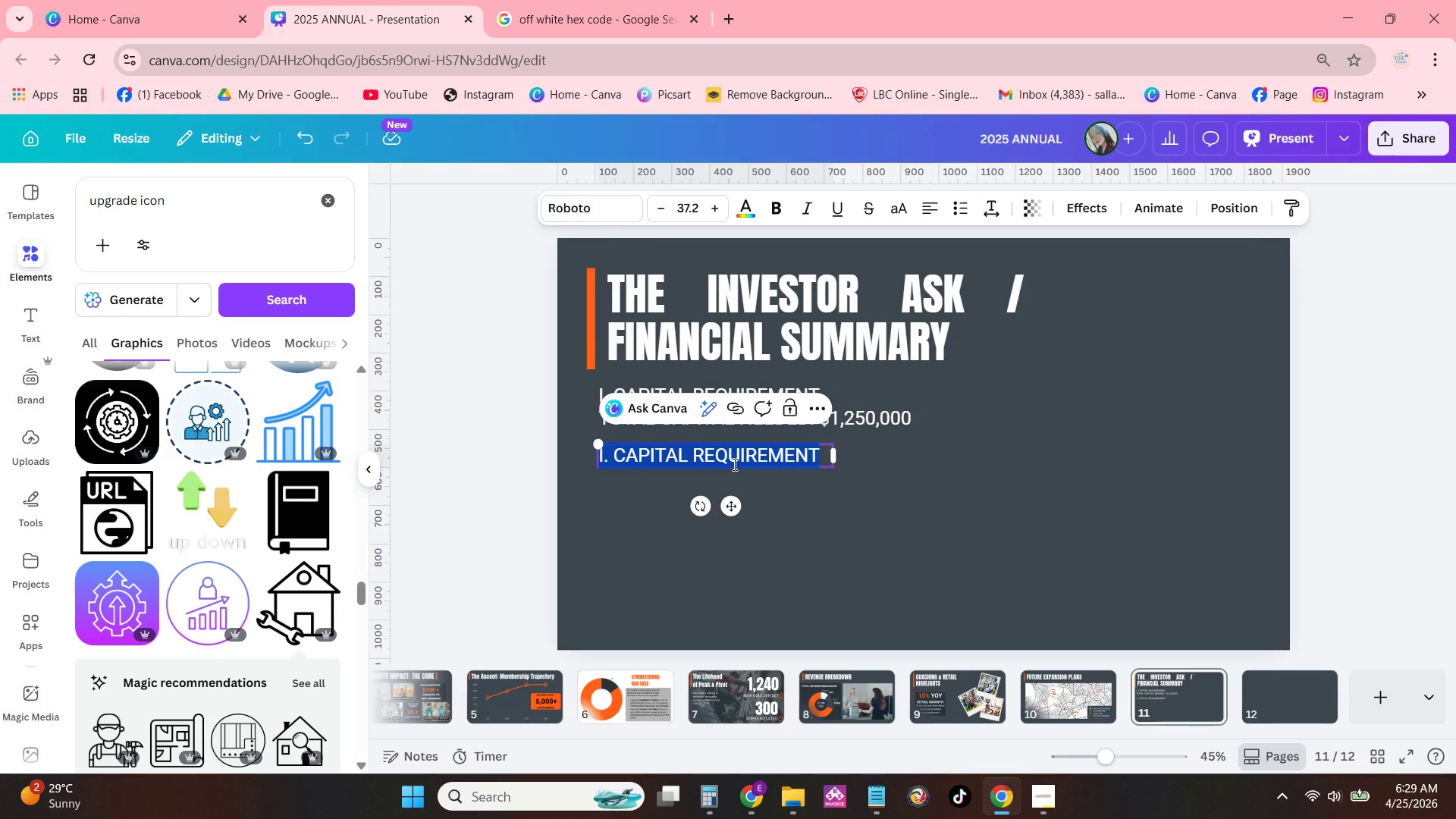 
hold_key(key=ShiftLeft, duration=1.05)
 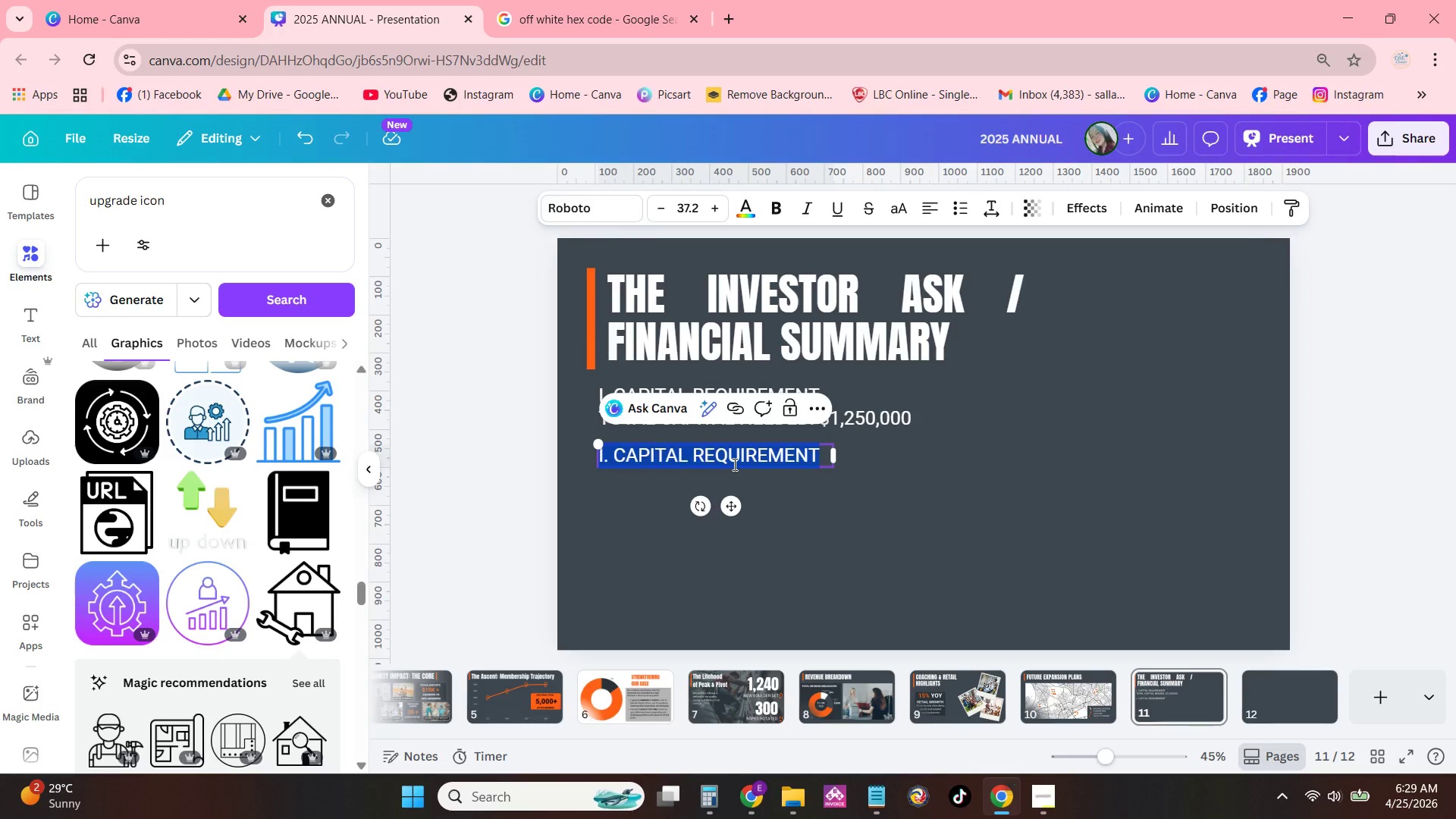 
type(II. CAP)
key(Backspace)
key(Backspace)
key(Backspace)
type(FUNDING PURPOSE)
 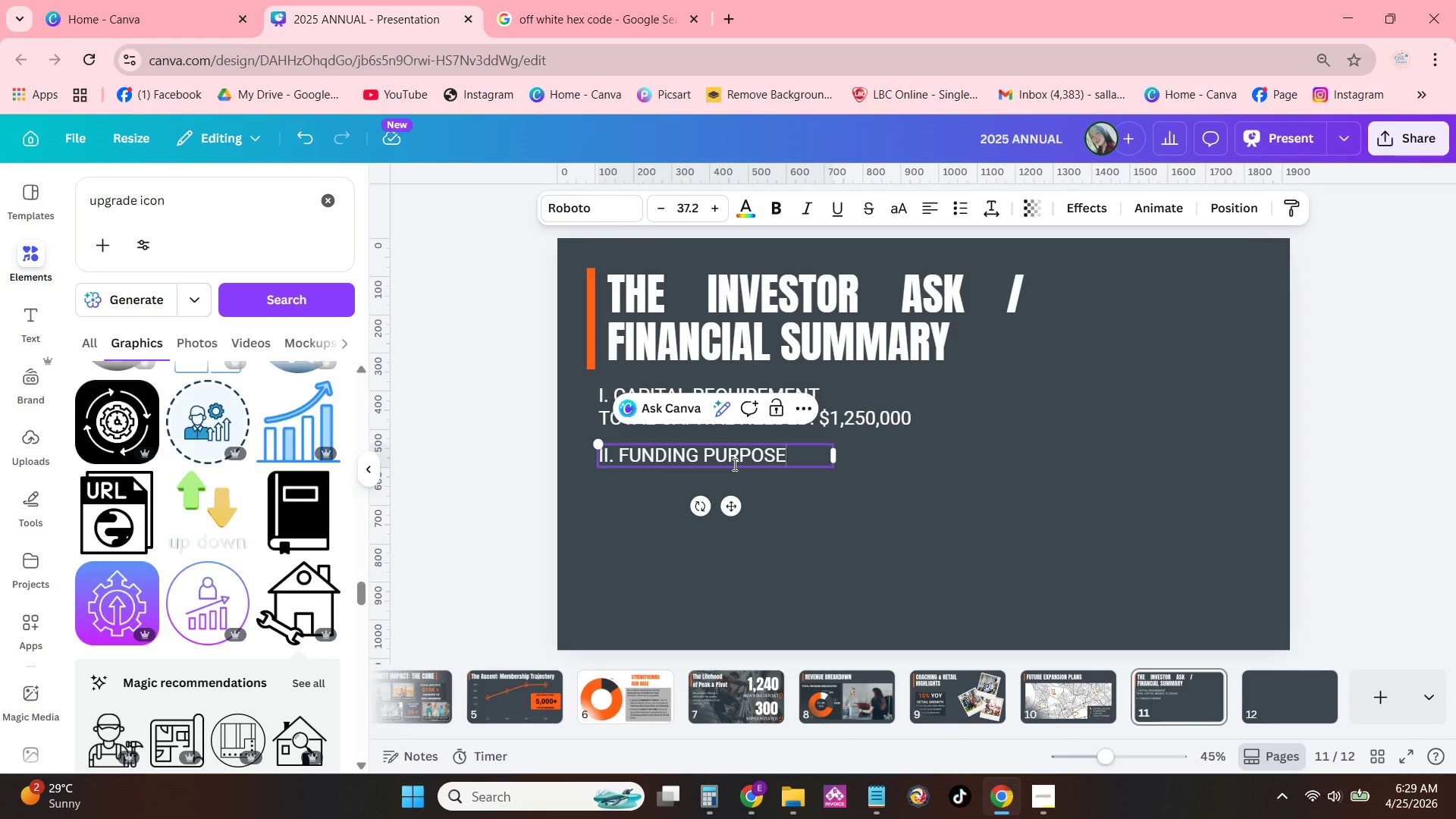 
key(Enter)
 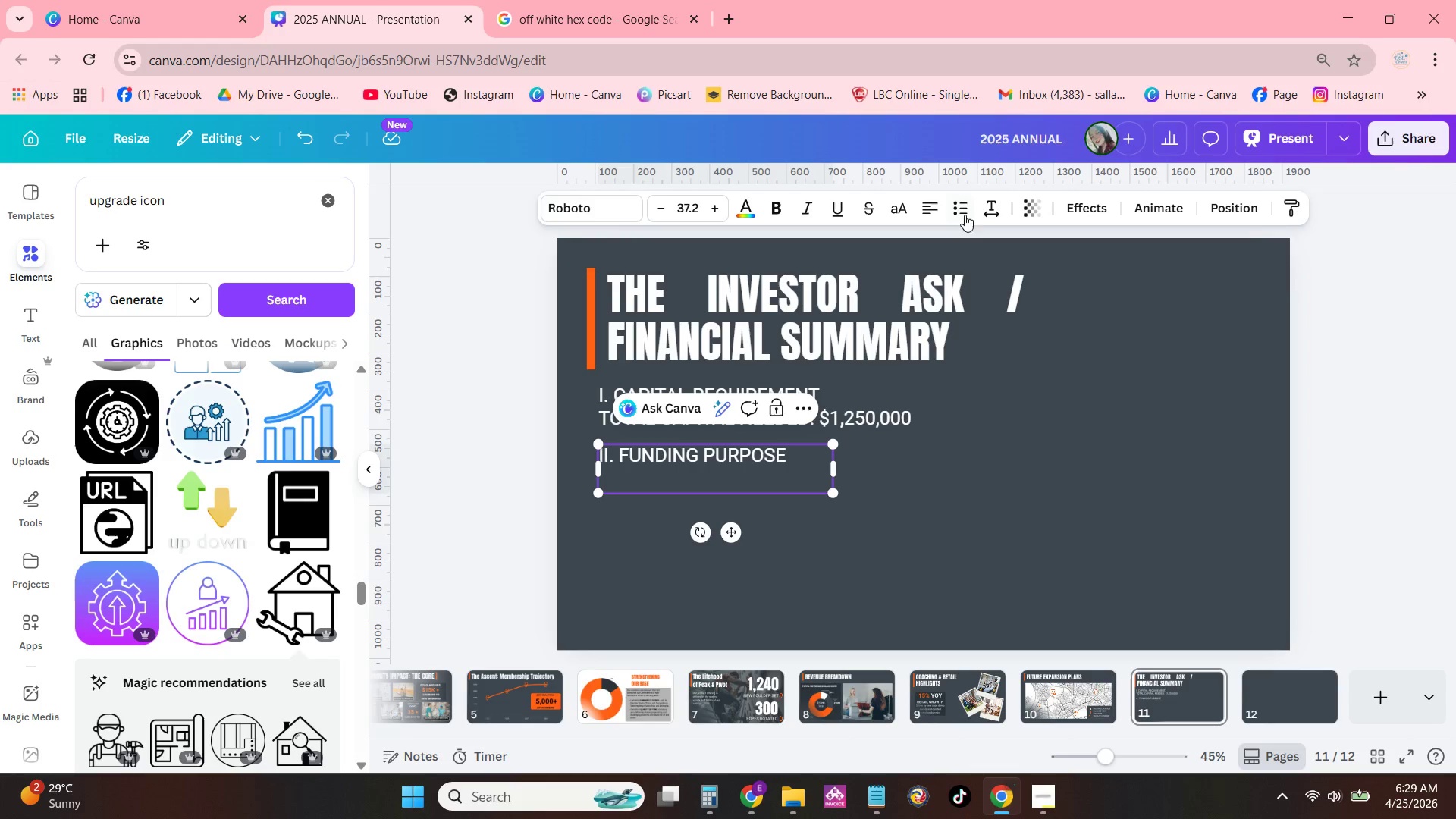 
left_click([968, 212])
 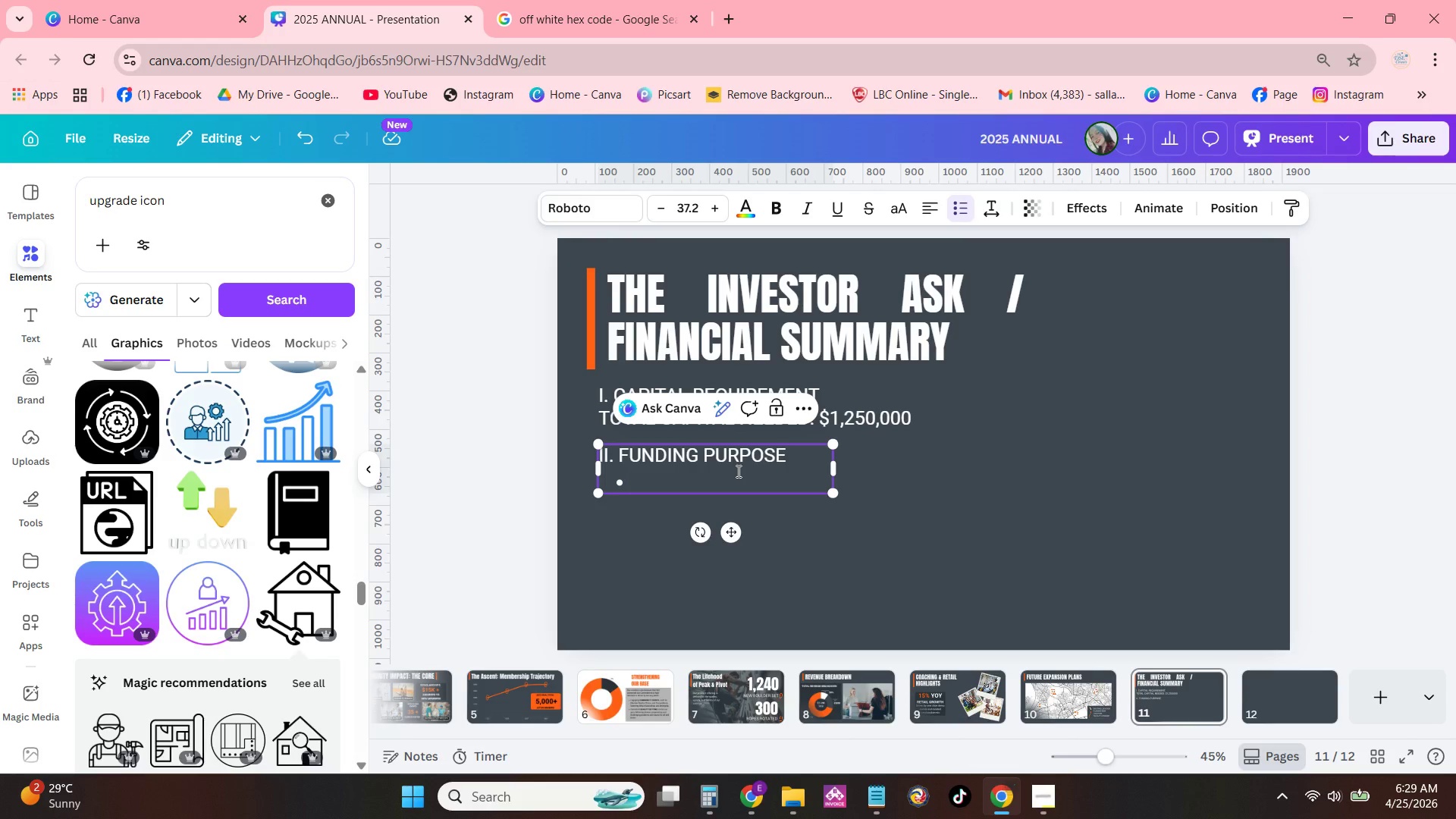 
type(Facilite)
key(Backspace)
type(ies Upgrades)
 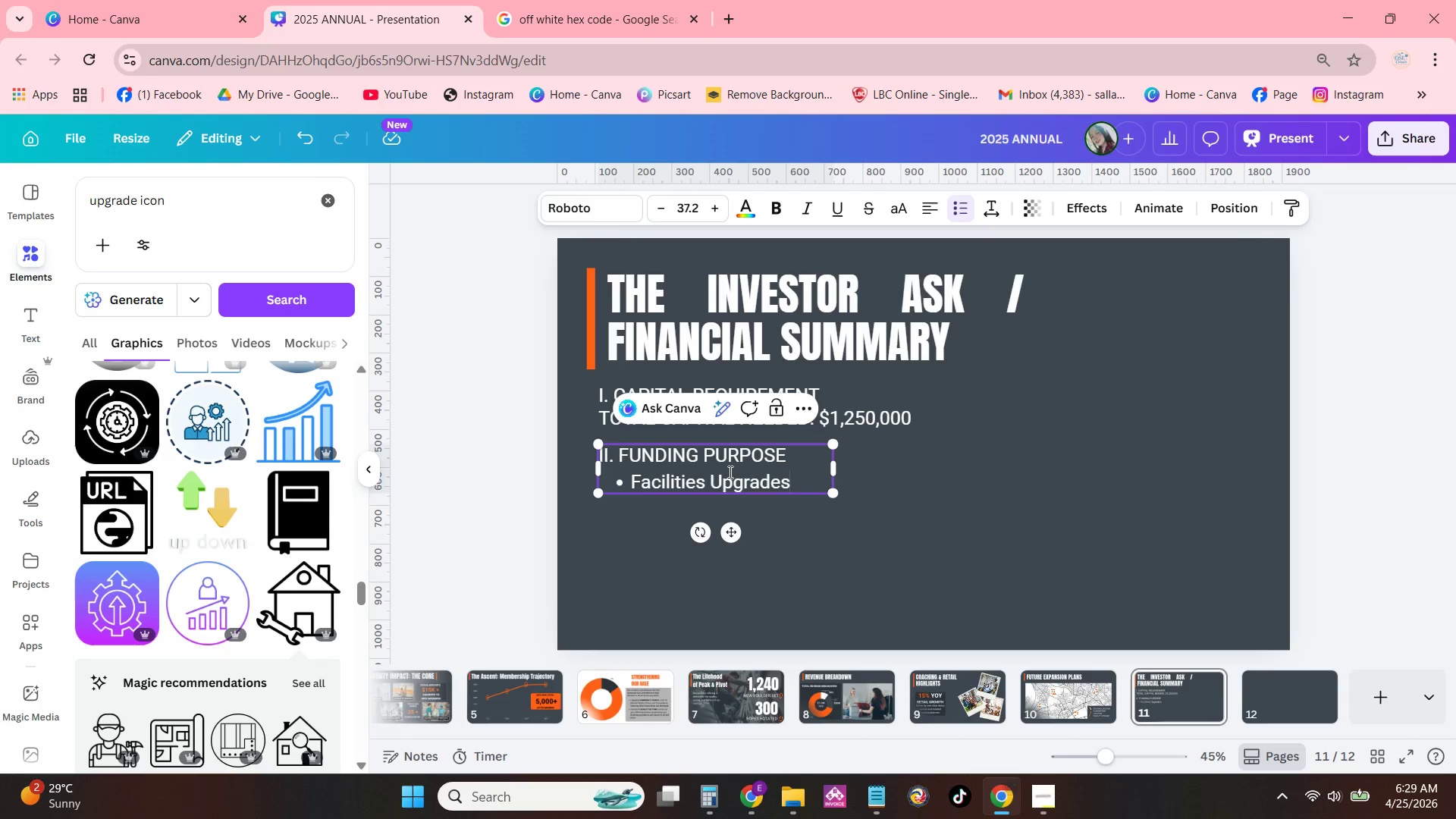 
left_click_drag(start_coordinate=[833, 469], to_coordinate=[918, 471])
 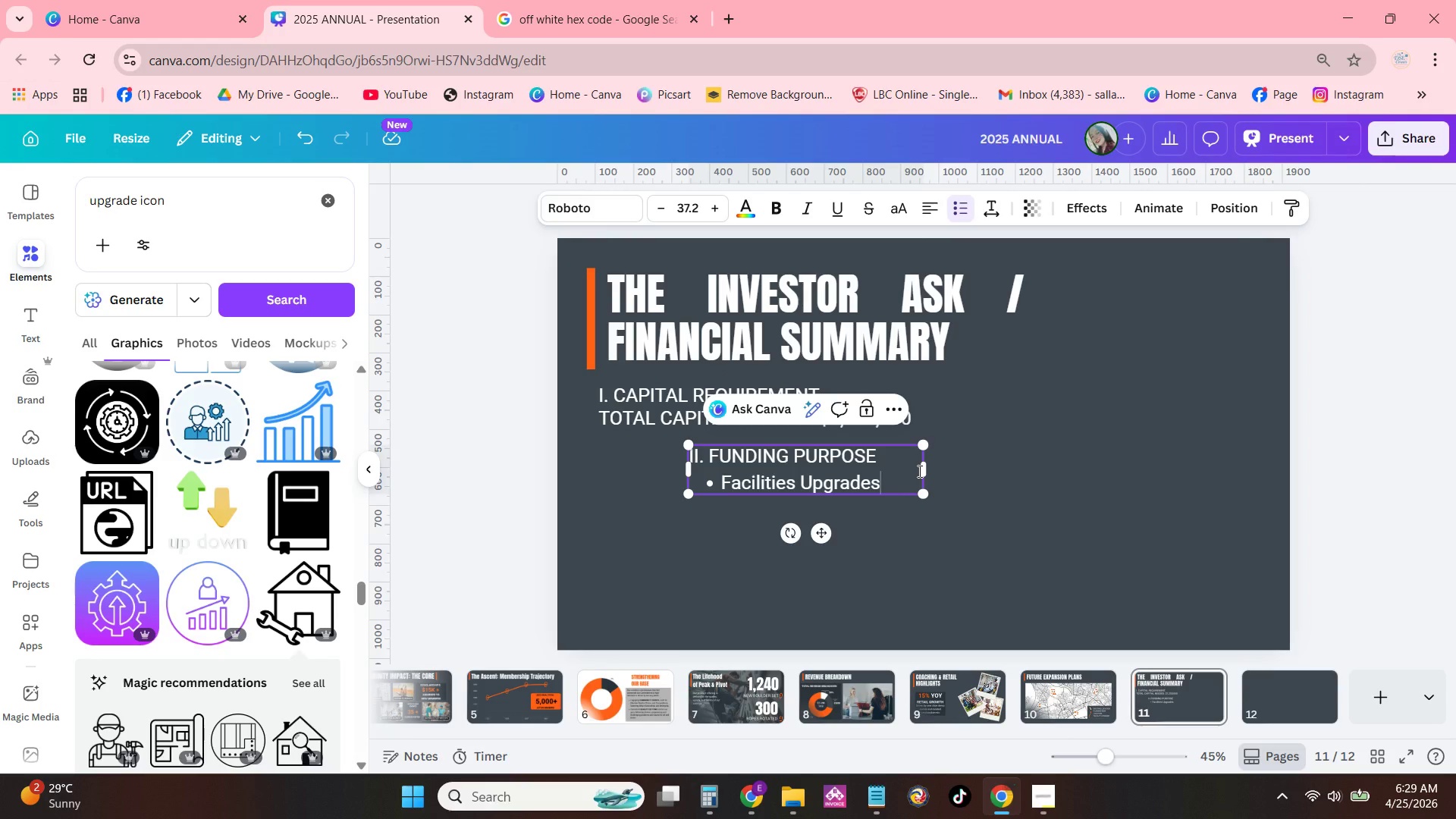 
key(Control+Z)
 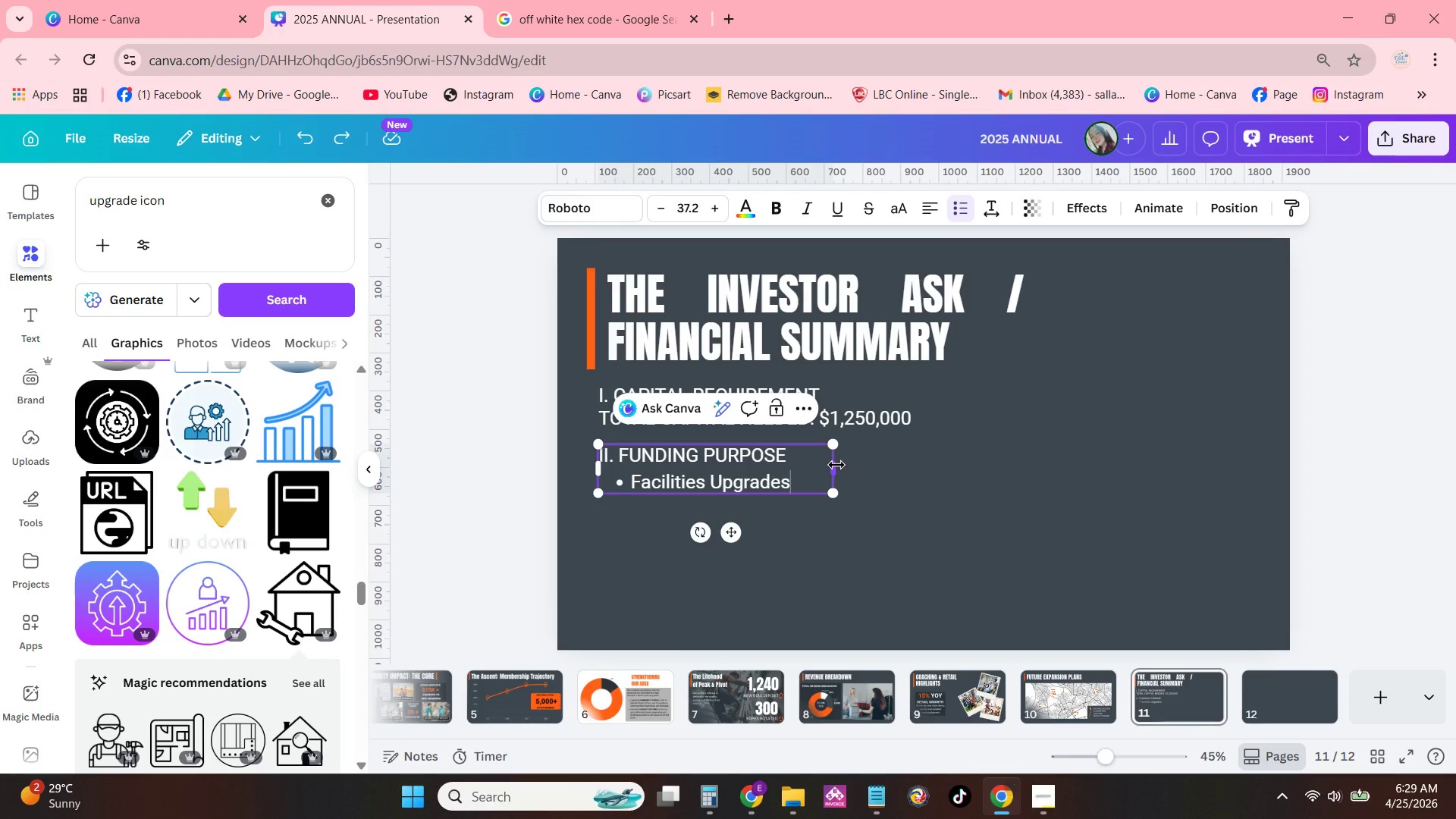 
left_click_drag(start_coordinate=[836, 465], to_coordinate=[1247, 484])
 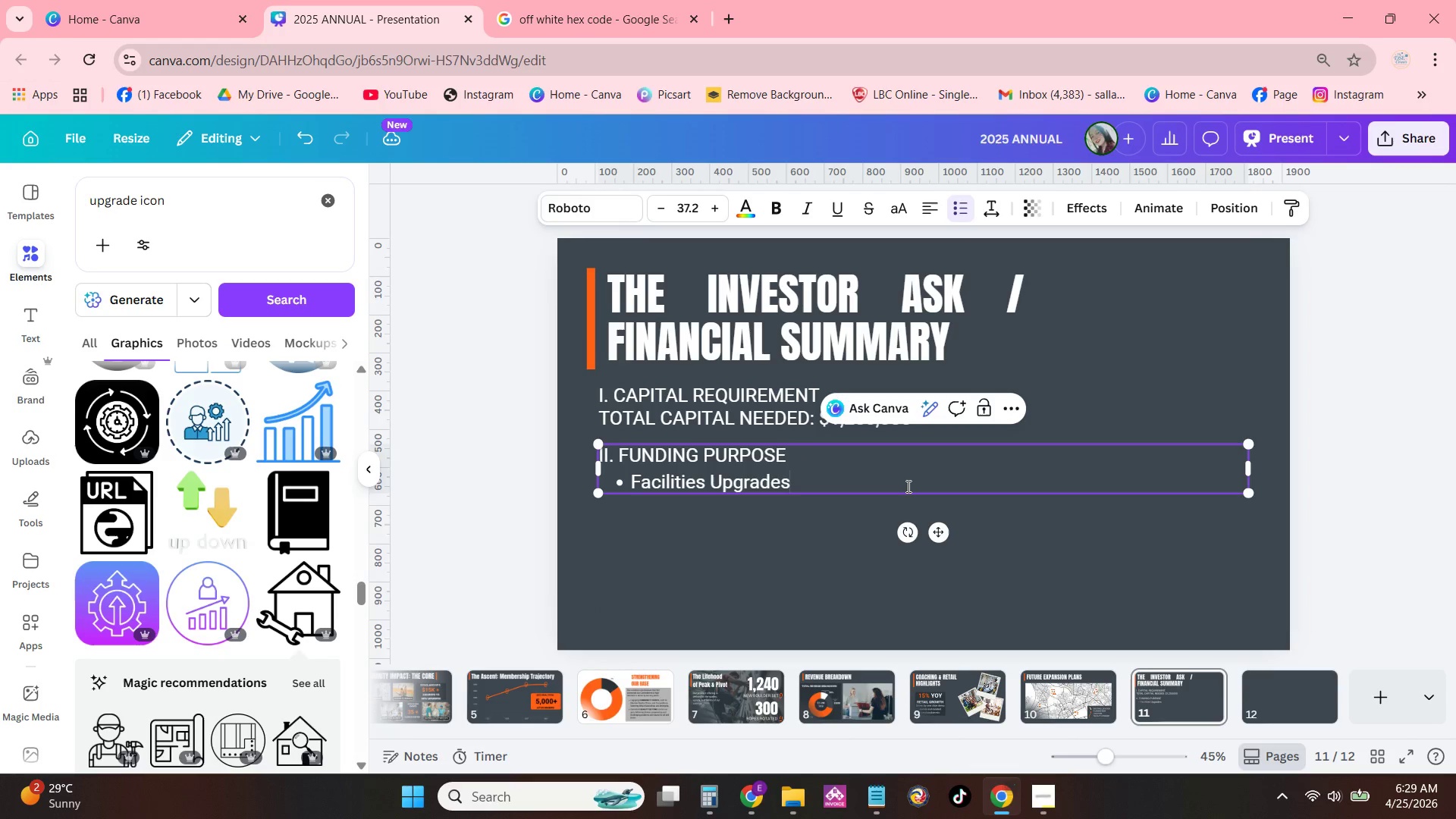 
type( and New Modalities (e.g., Ypga Stdi)
key(Backspace)
key(Backspace)
key(Backspace)
key(Backspace)
key(Backspace)
key(Backspace)
key(Backspace)
type(oga Studios): $450,5[Delete])
key(Backspace)
type(000)
 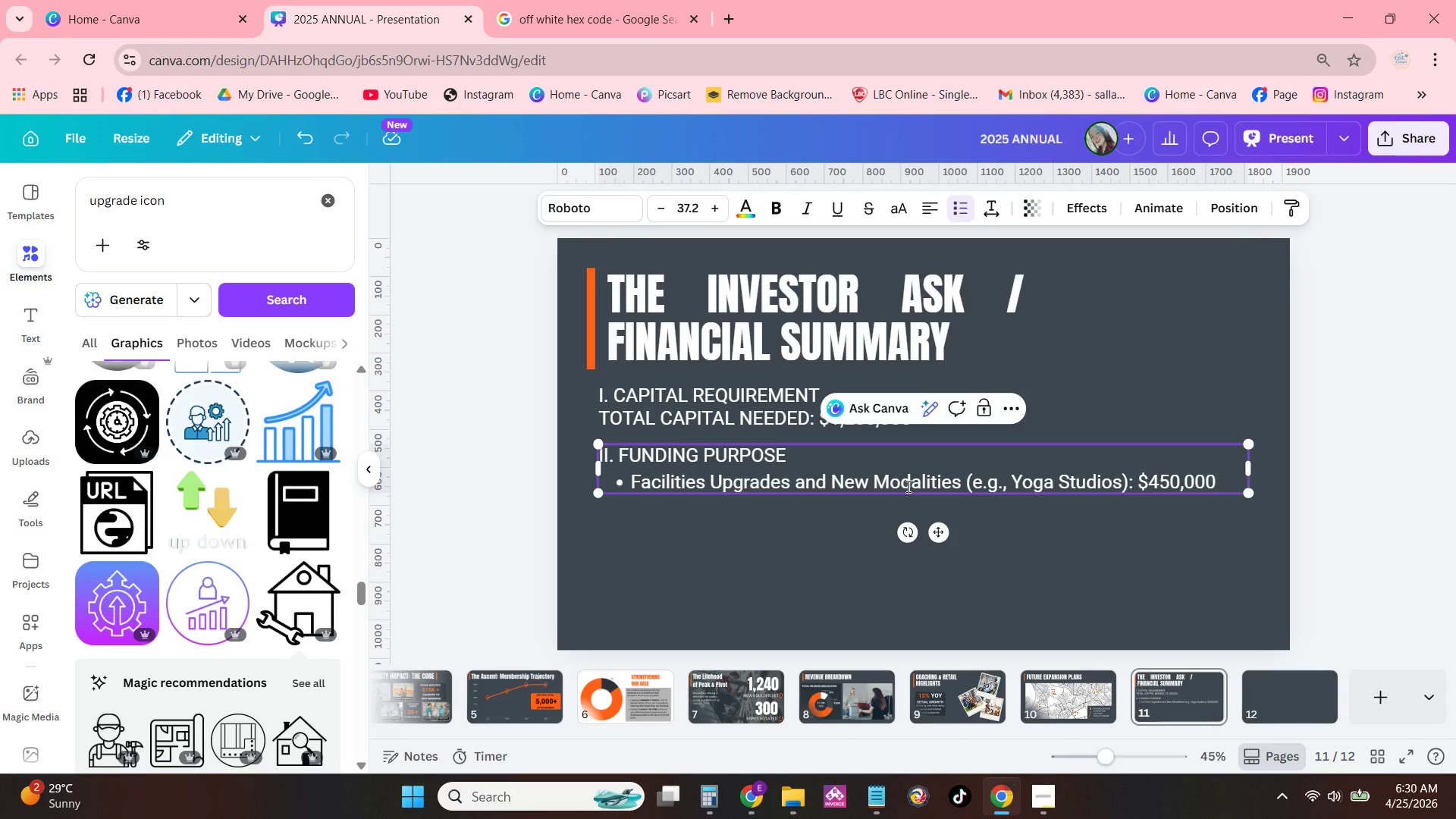 
key(Enter)
 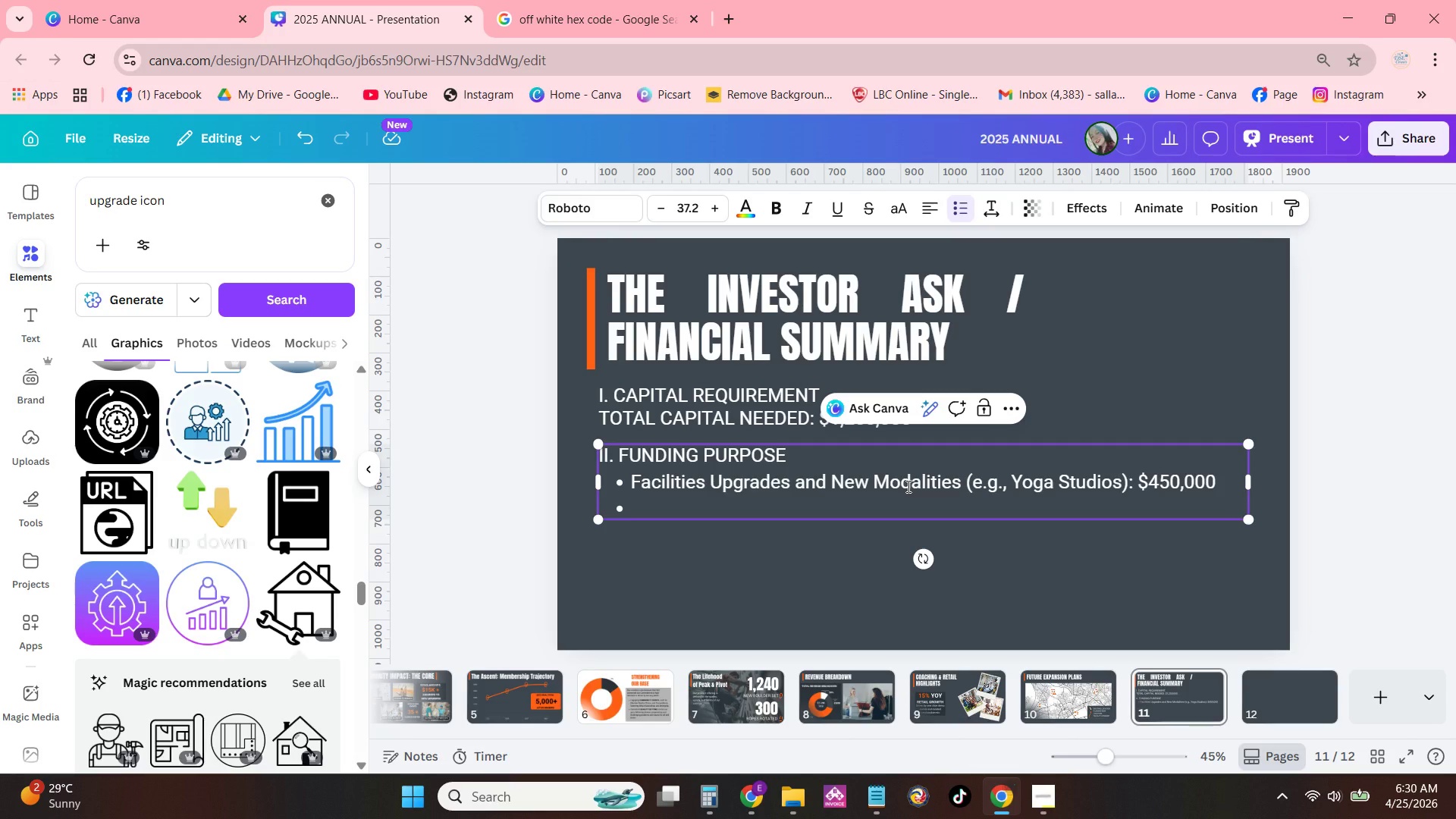 
type(New Market Location Expansion & Fit Out: $600,000)
 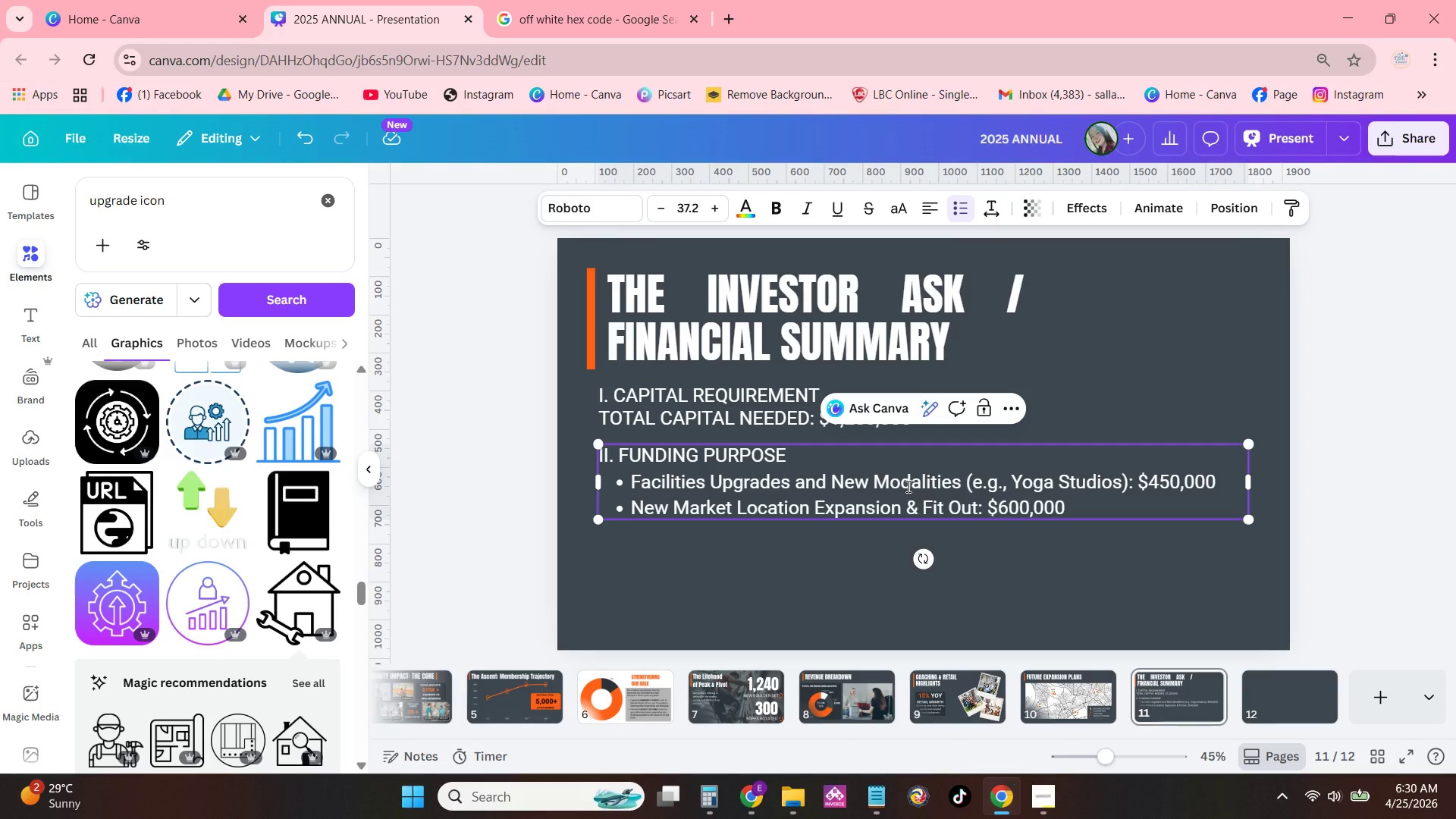 
 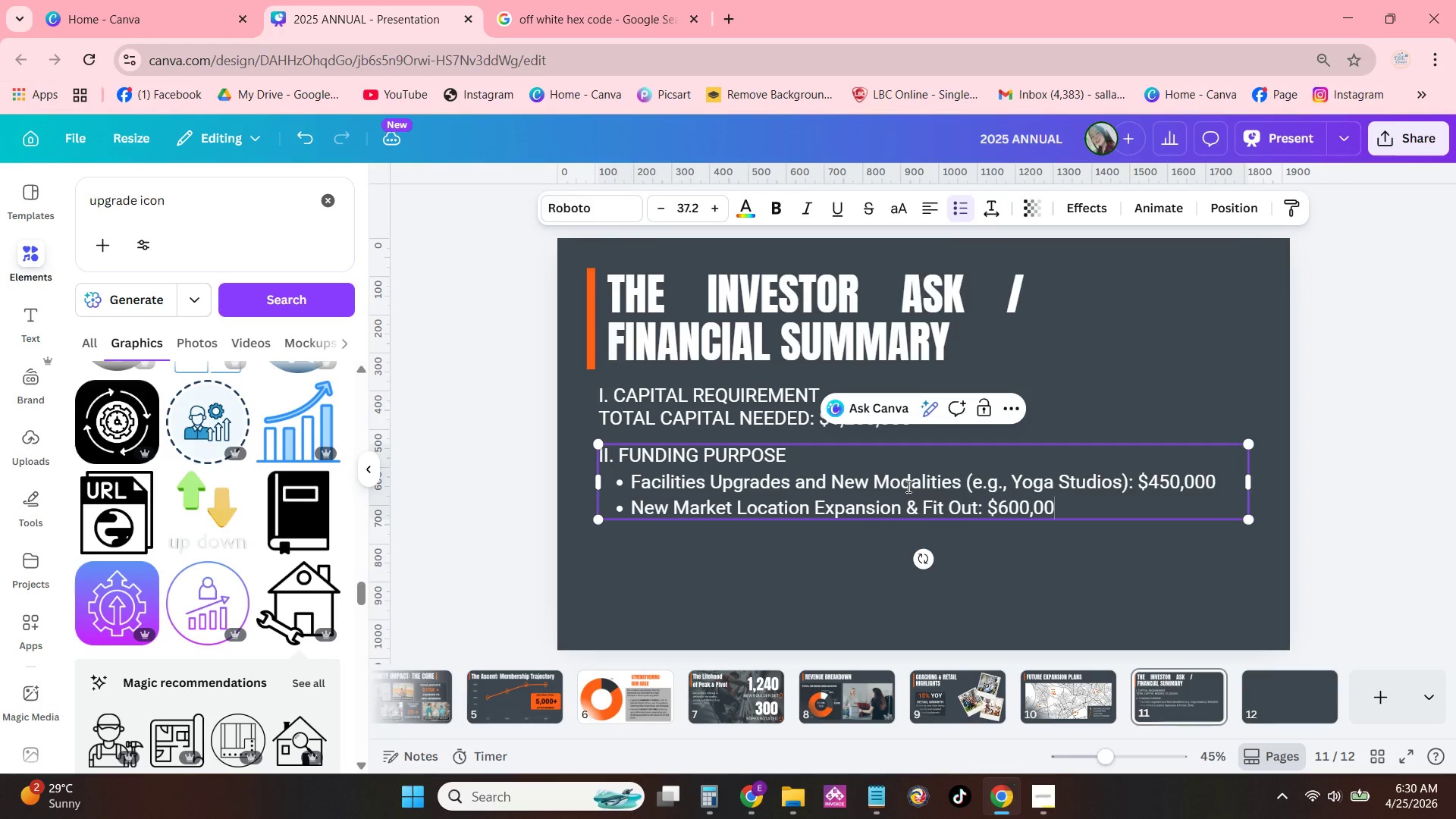 
key(Enter)
 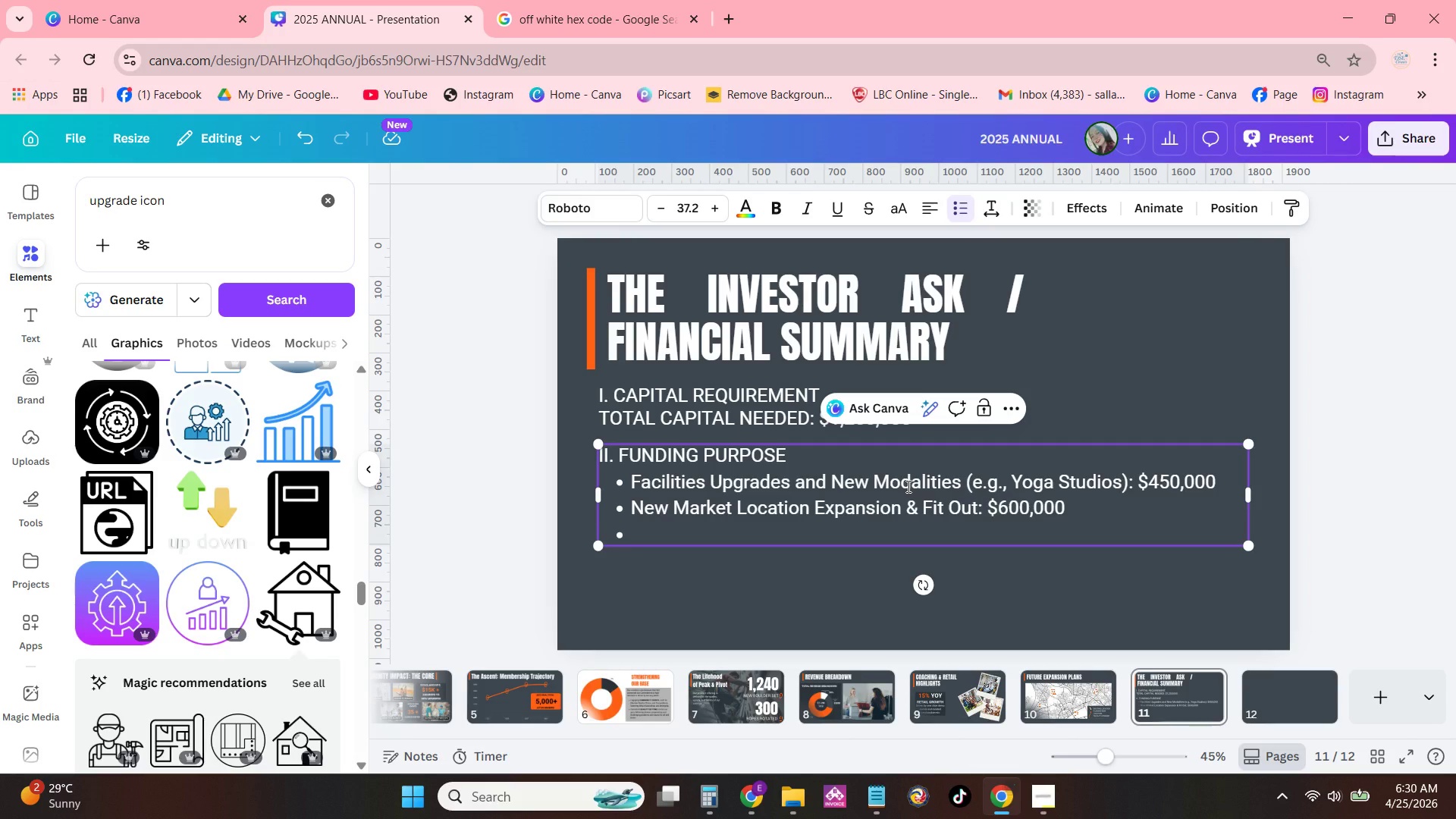 
type(Retail Optimization & Merchandising  (e.g.,)
 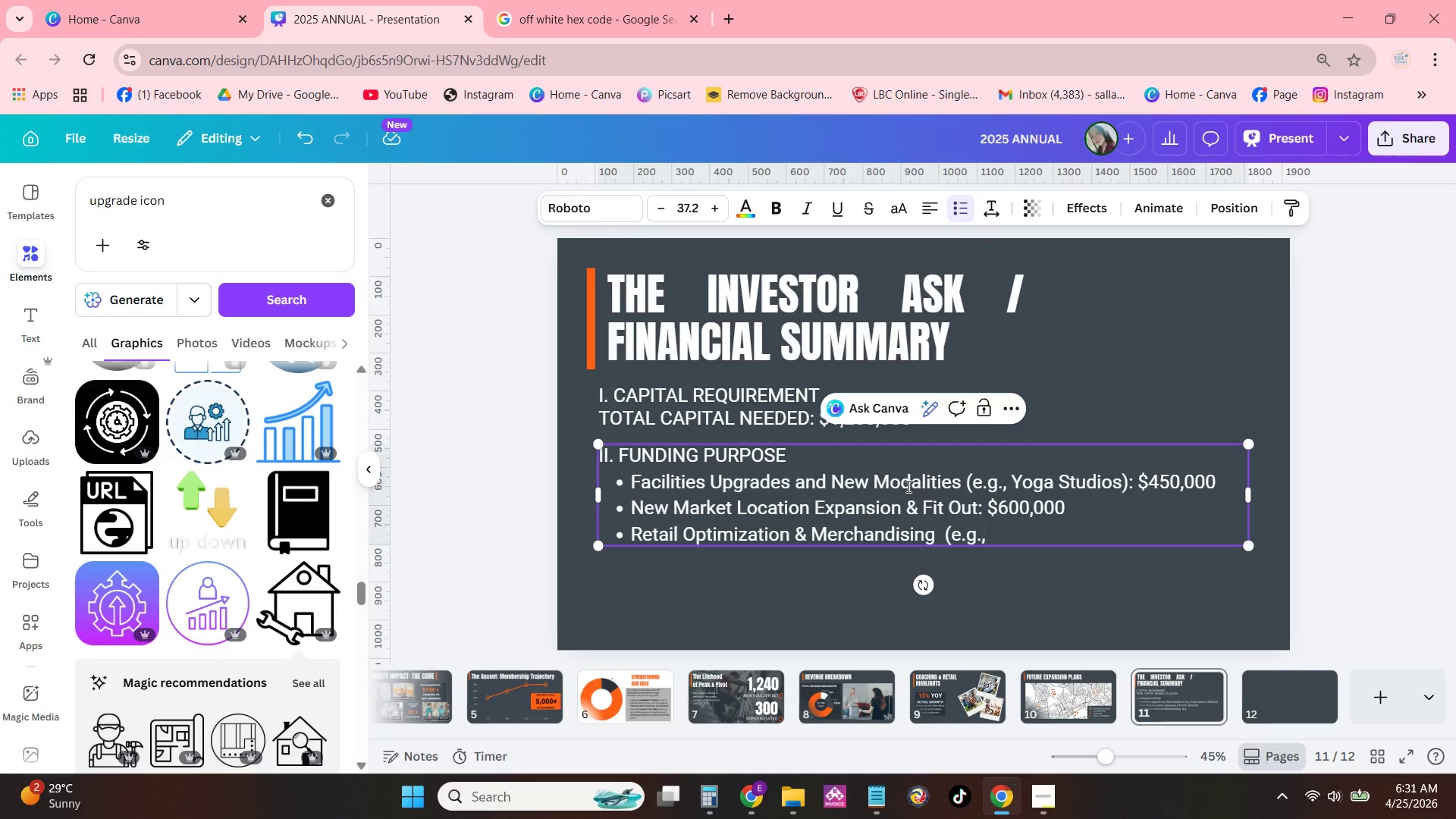 
left_click([943, 532])
 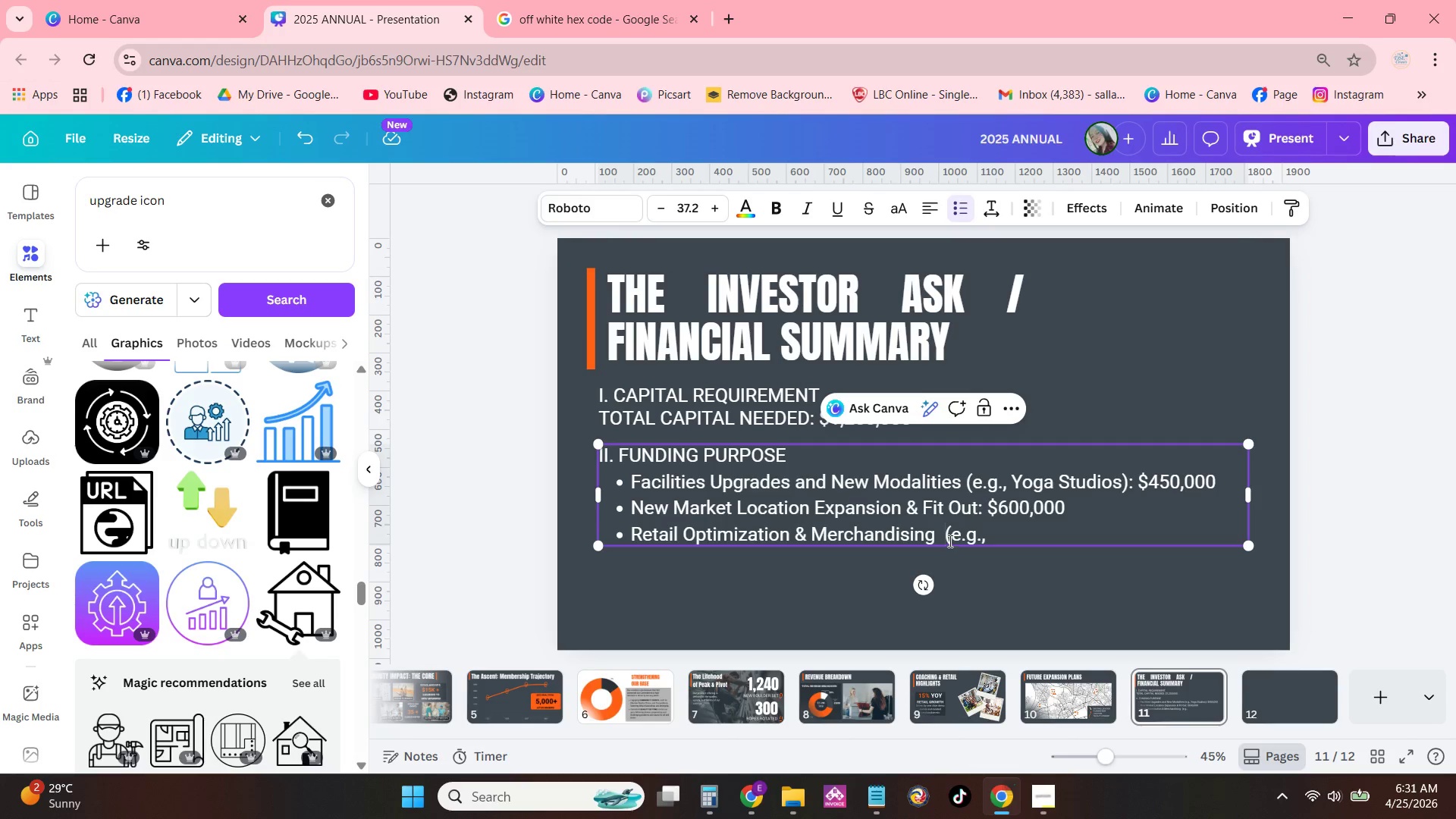 
key(Backspace)
 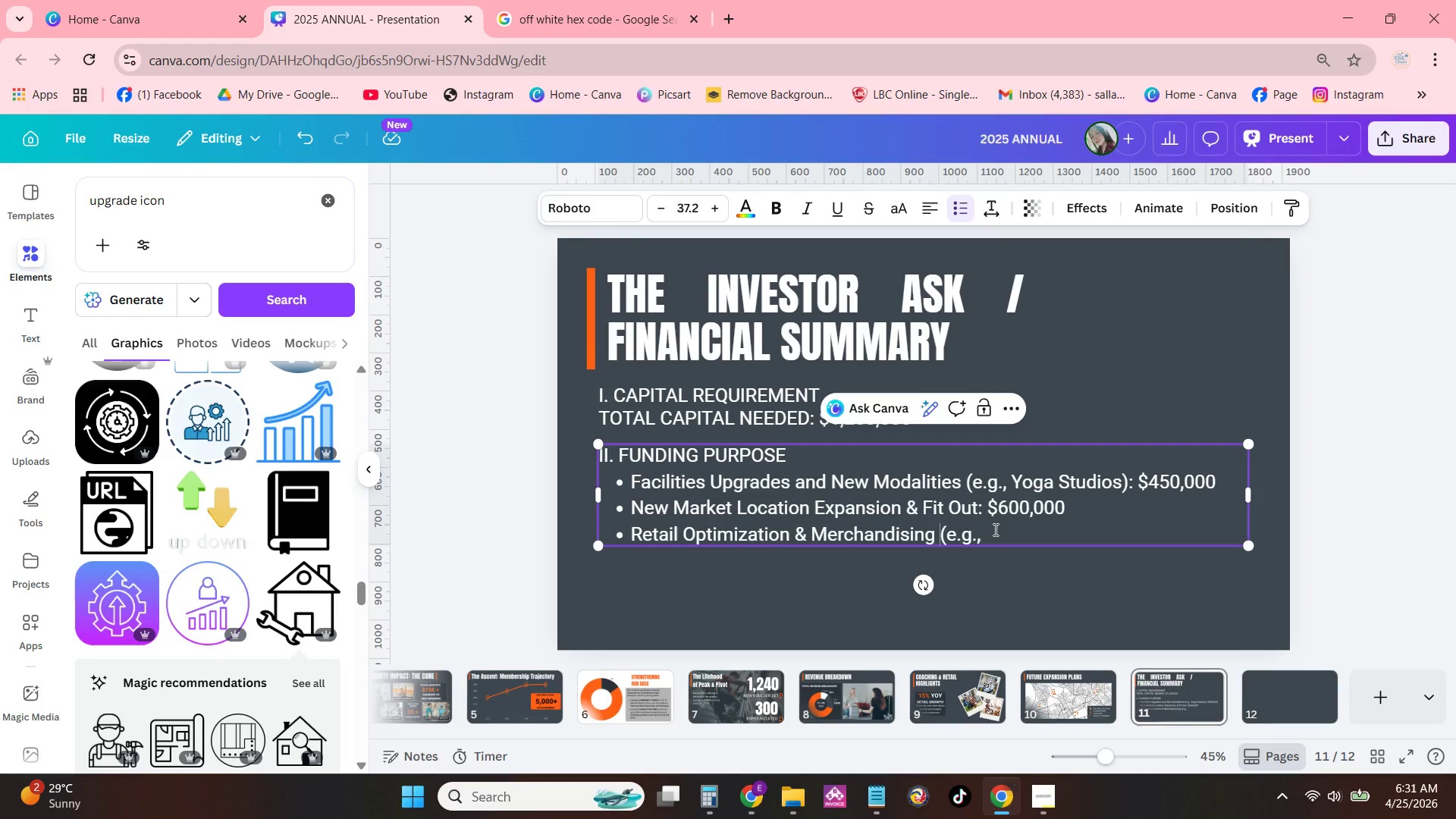 
left_click([994, 529])
 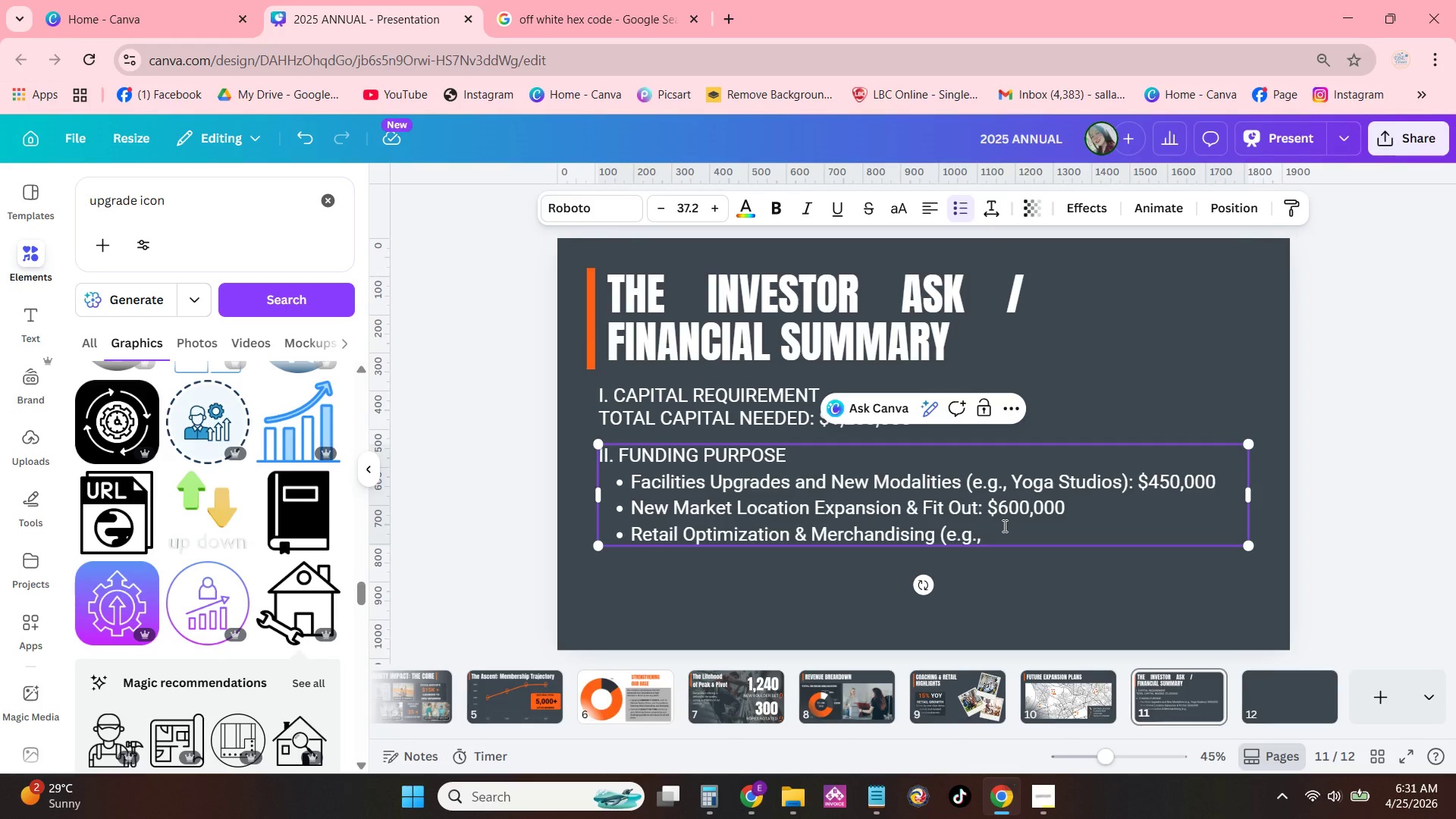 
type( Shoe Demo Events): $200,000)
 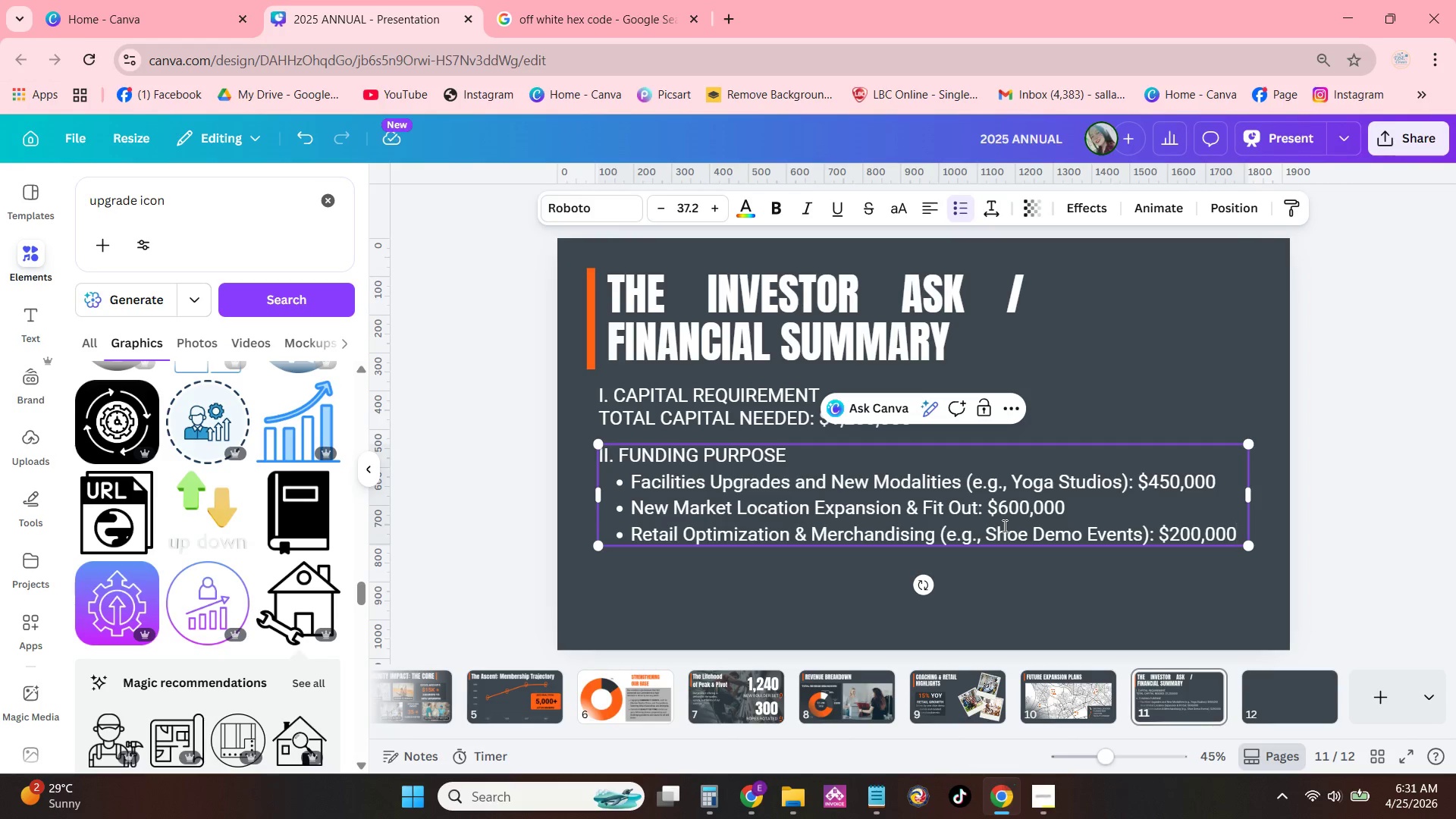 
left_click([750, 460])
 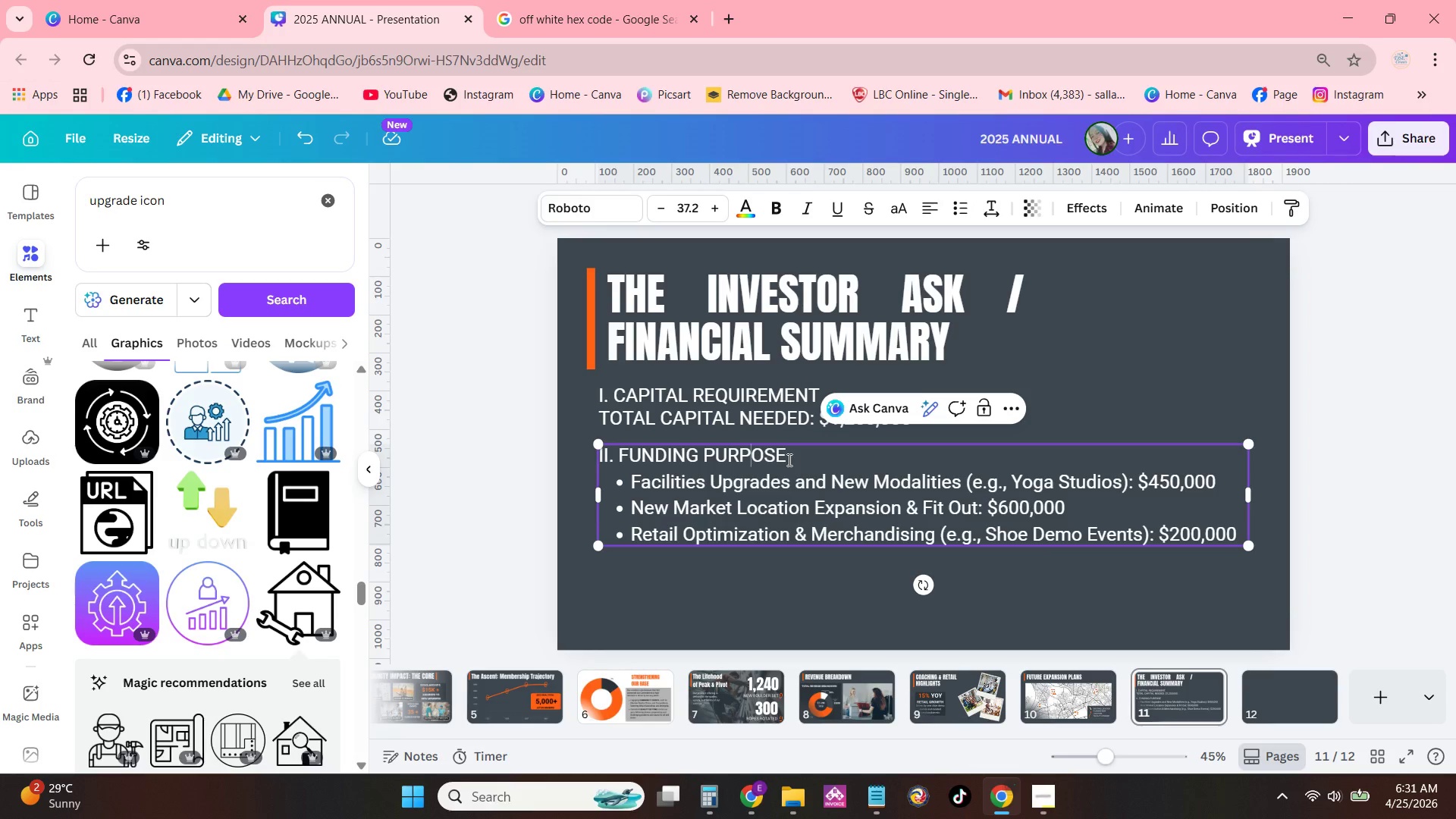 
left_click_drag(start_coordinate=[788, 460], to_coordinate=[595, 452])
 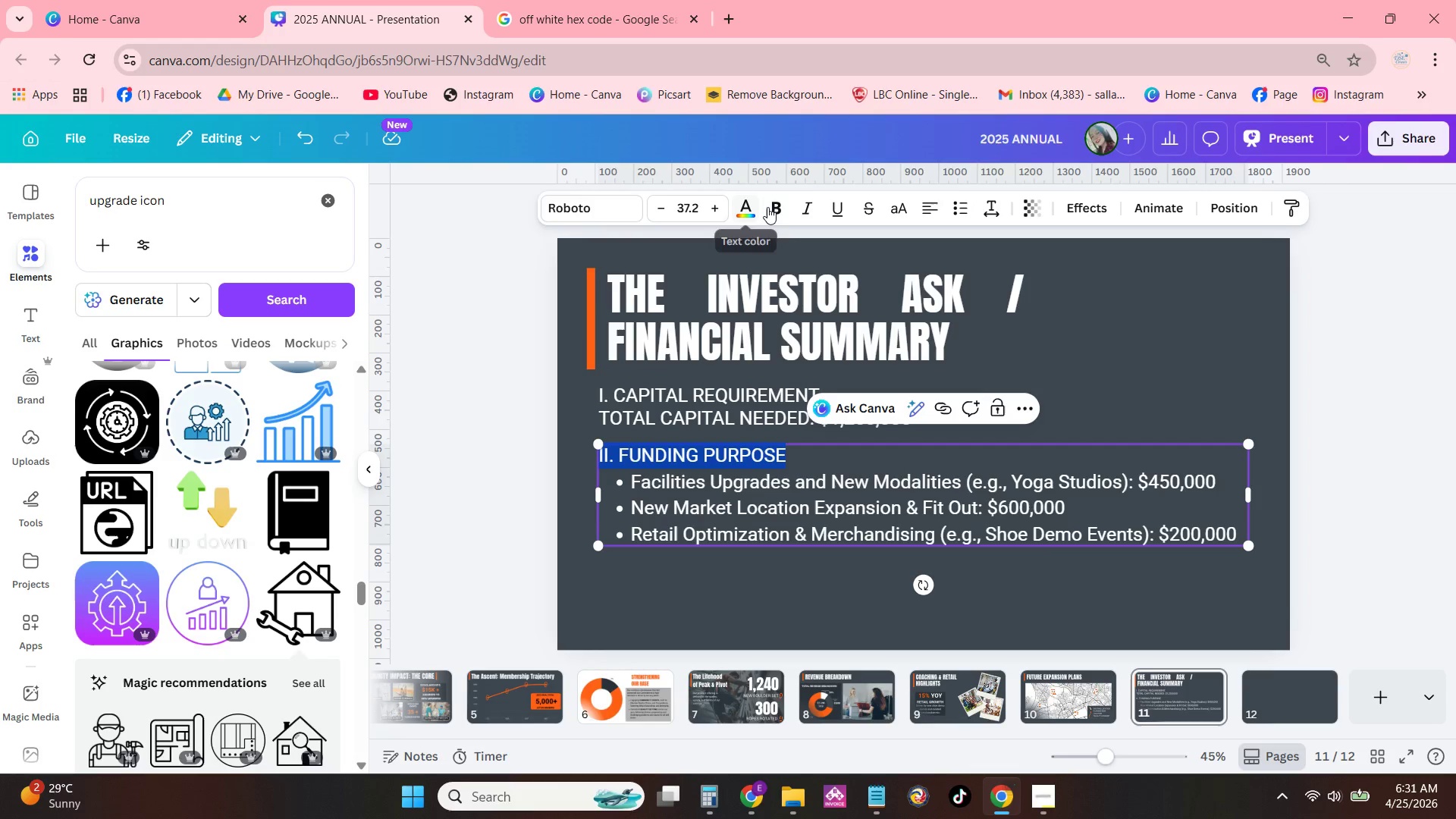 
left_click([768, 207])
 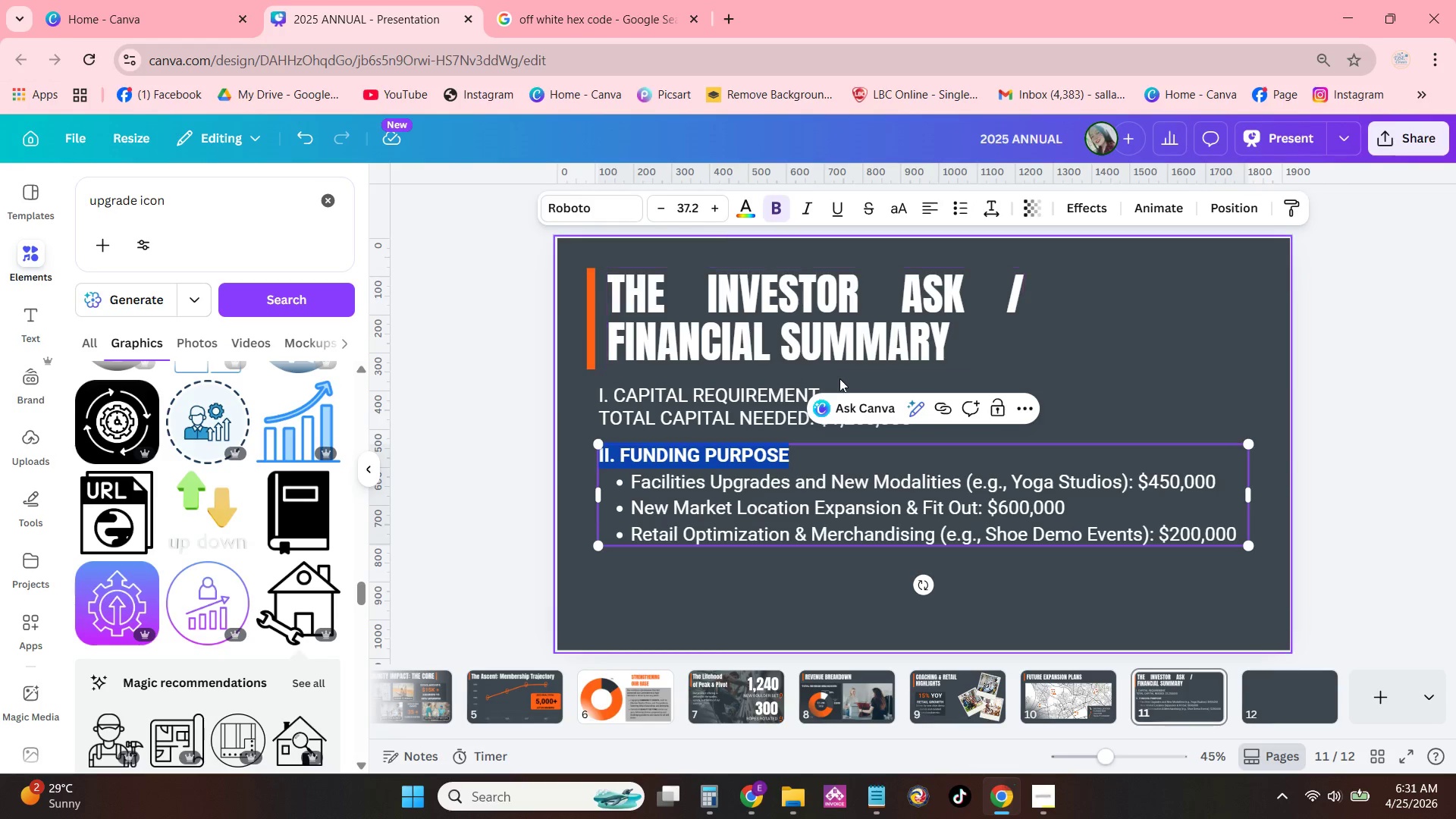 
left_click([1131, 414])
 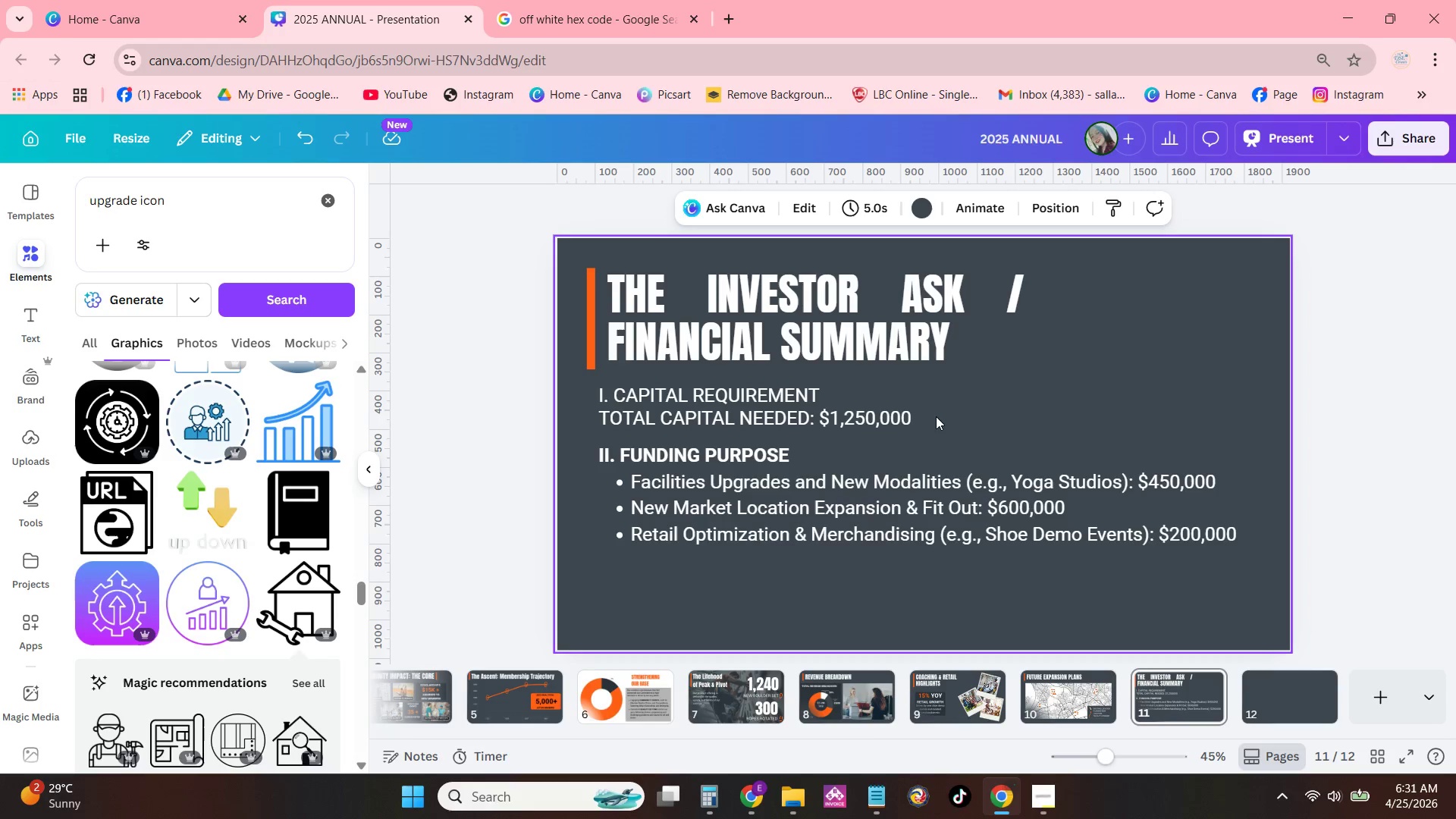 
left_click_drag(start_coordinate=[935, 416], to_coordinate=[1094, 417])
 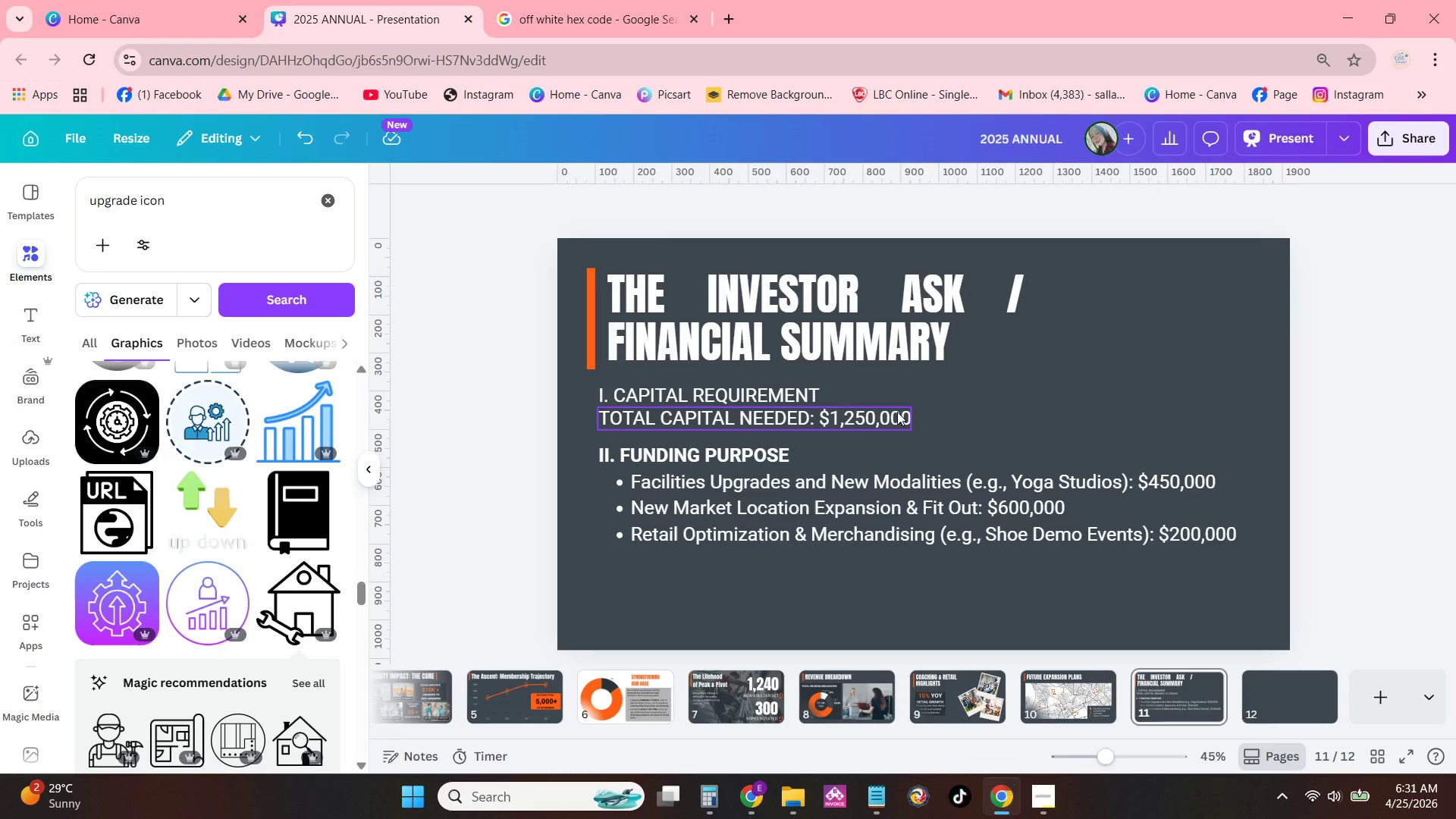 
left_click([897, 412])
 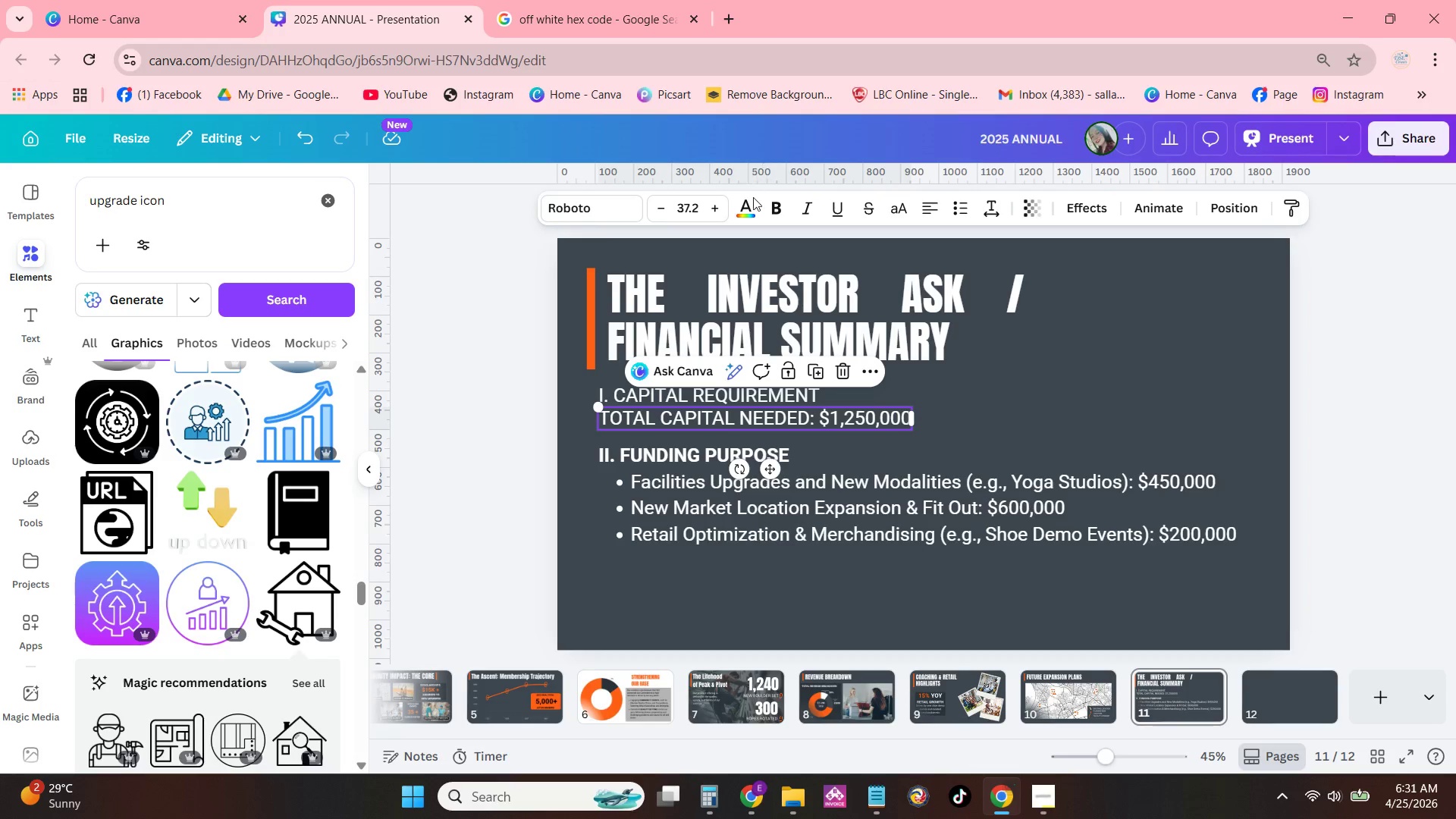 
left_click([780, 205])
 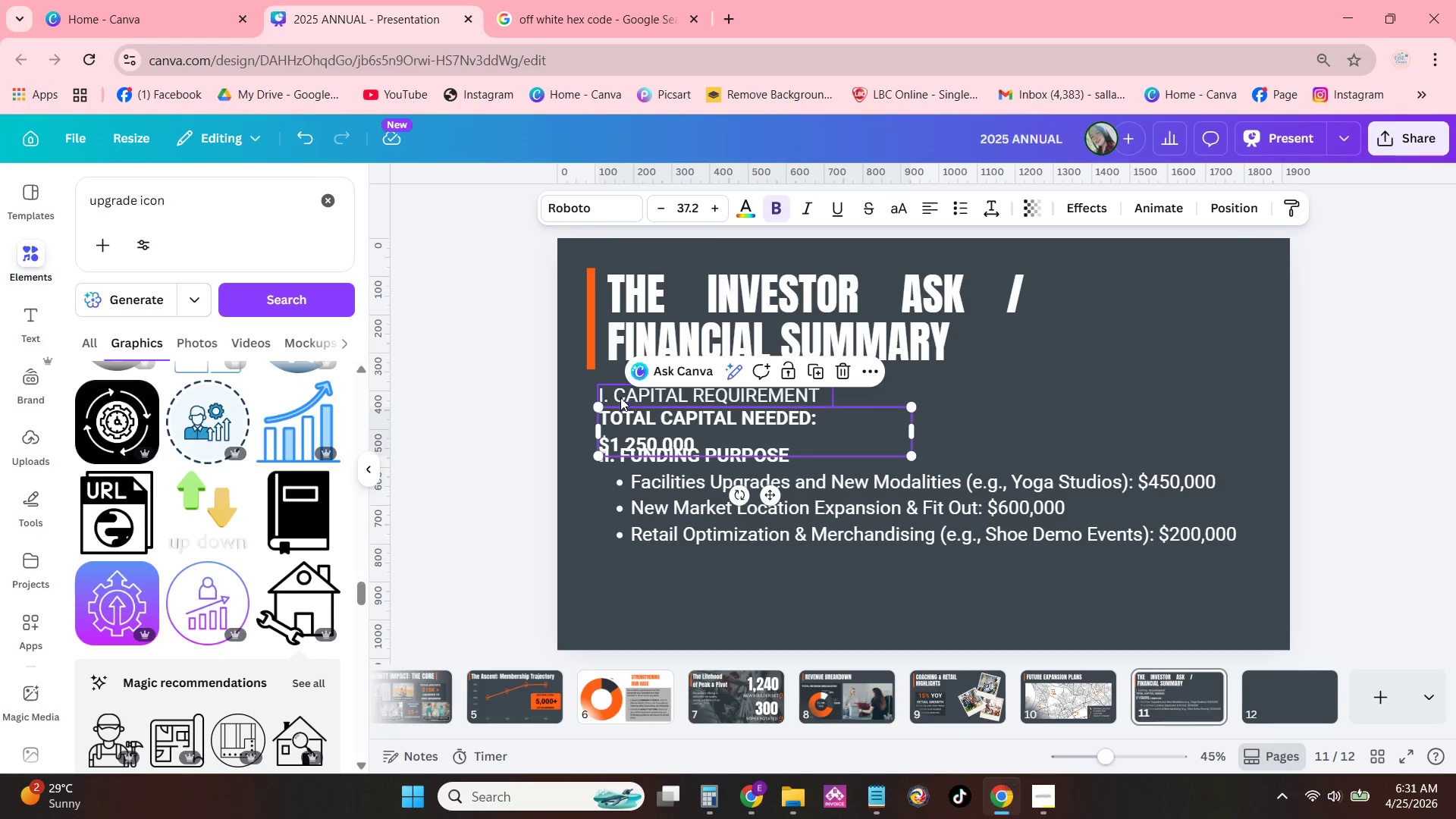 
left_click([618, 395])
 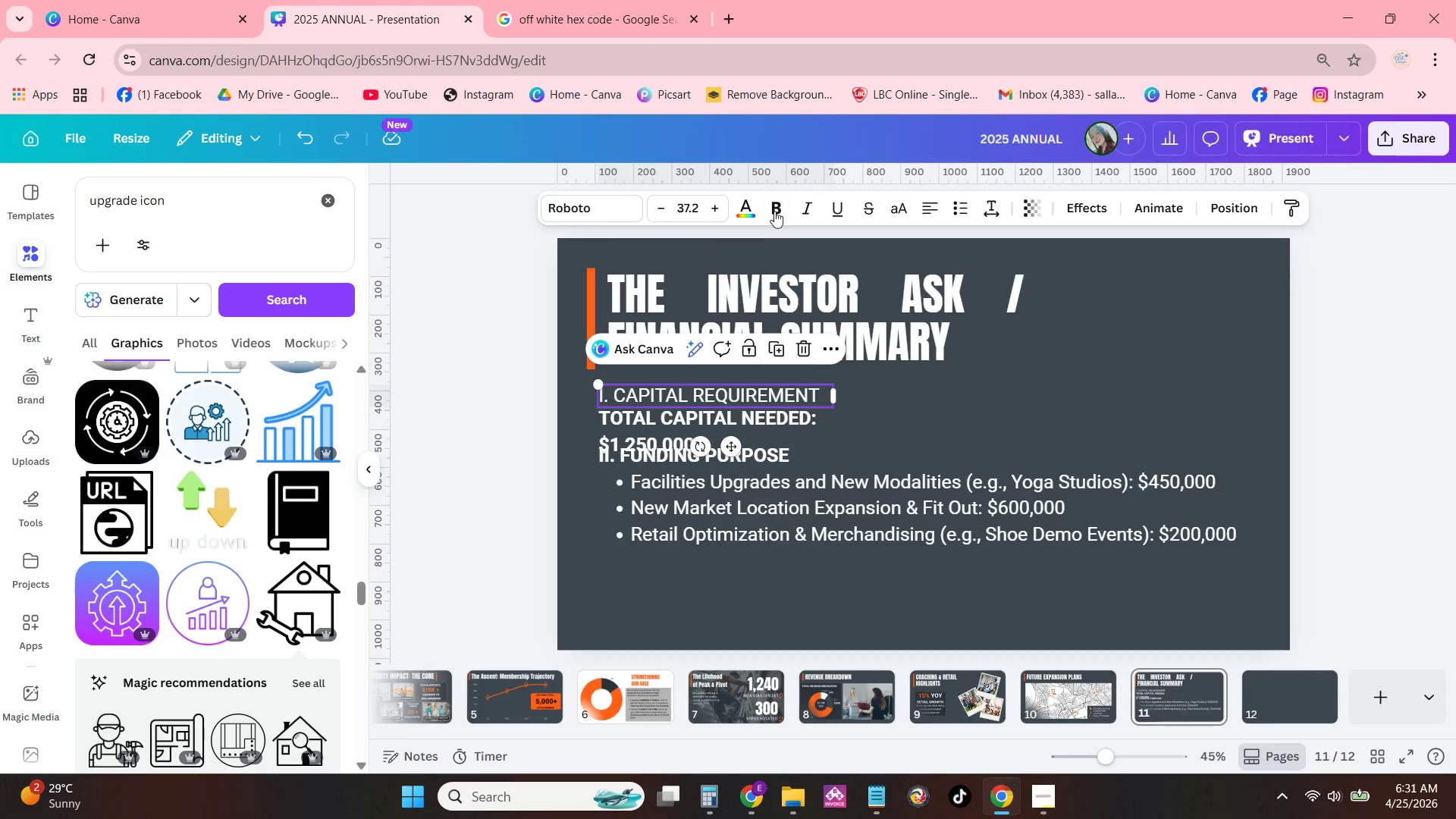 
left_click([774, 209])
 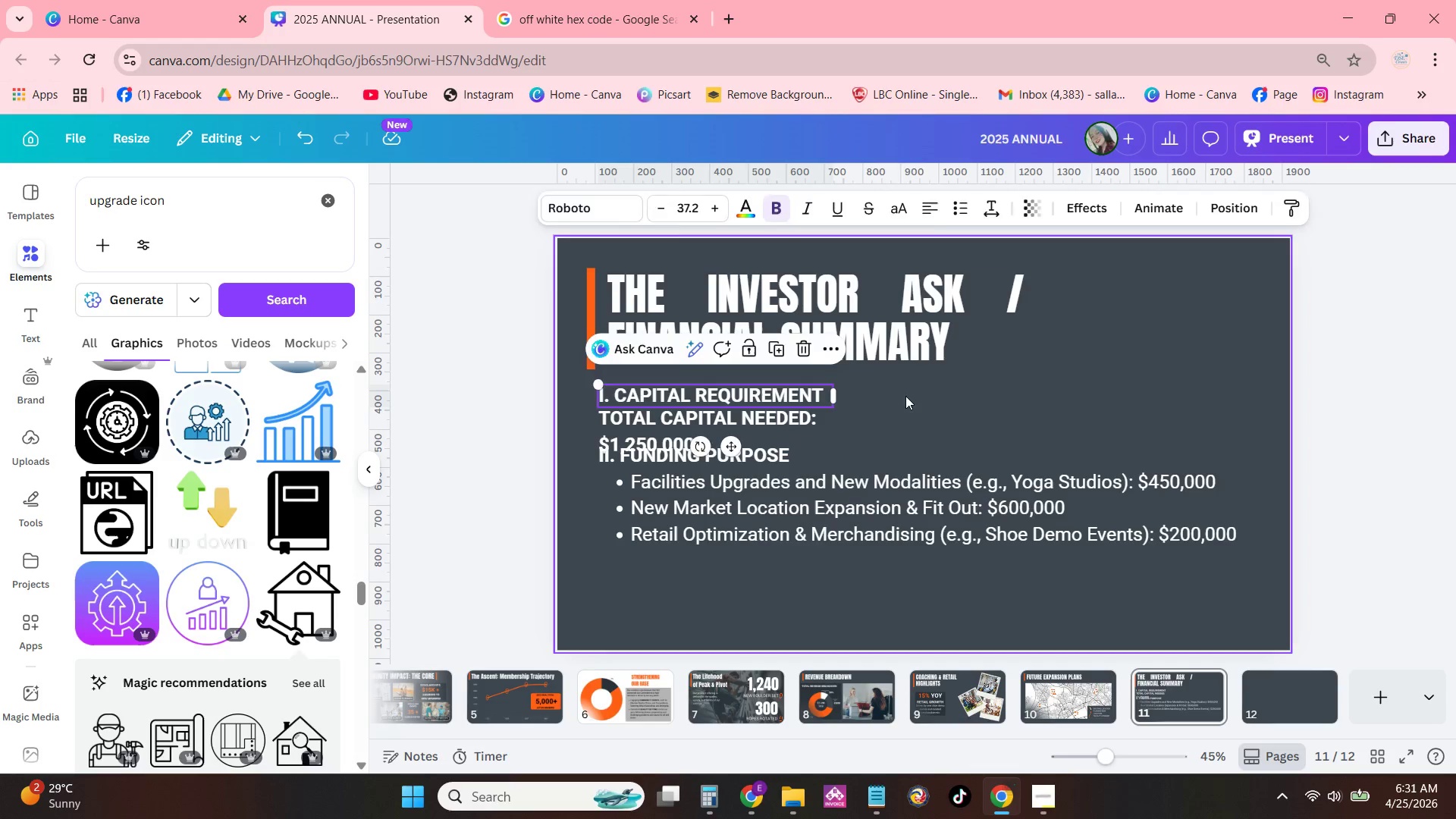 
double_click([799, 412])
 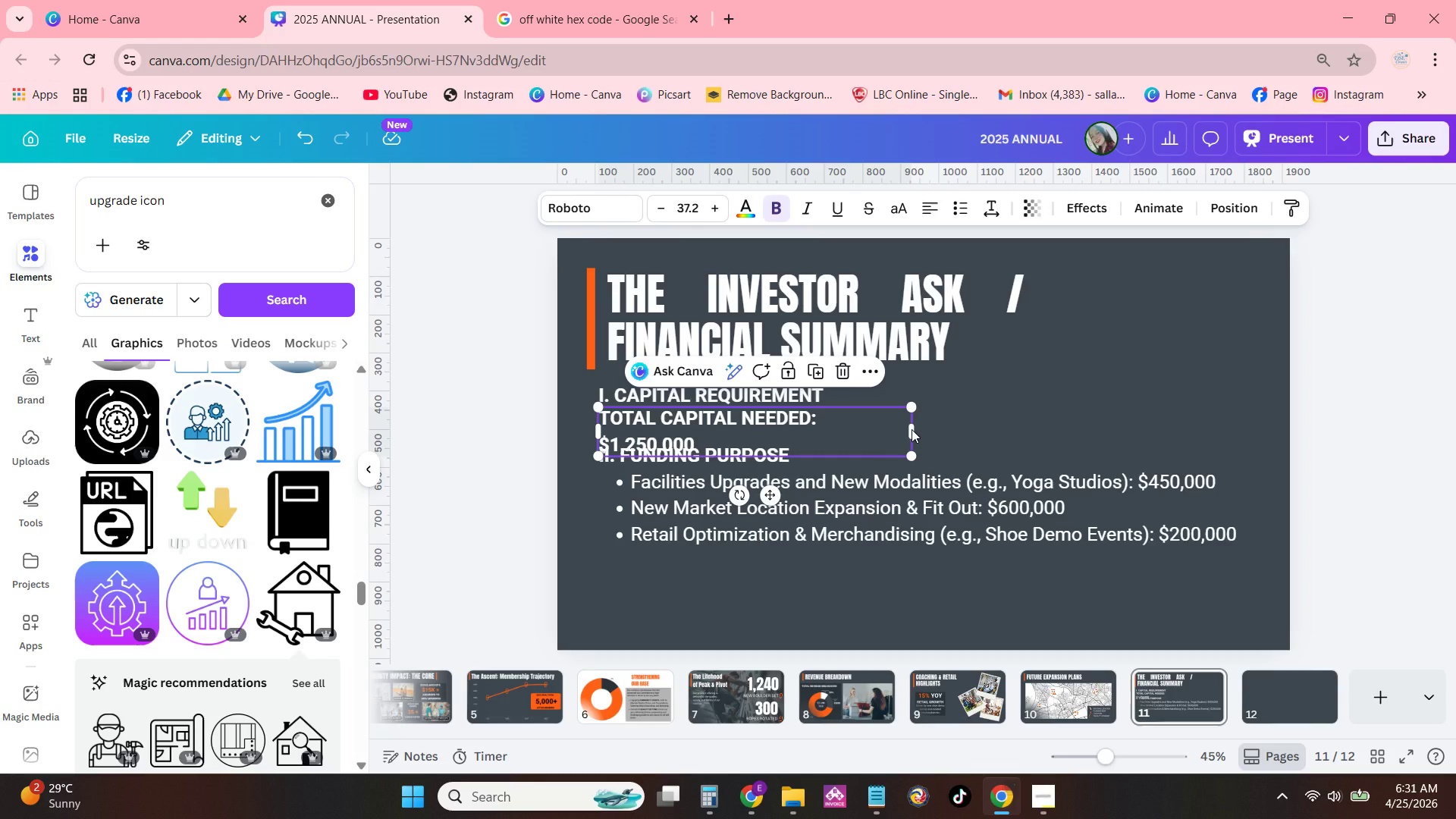 
left_click([912, 429])
 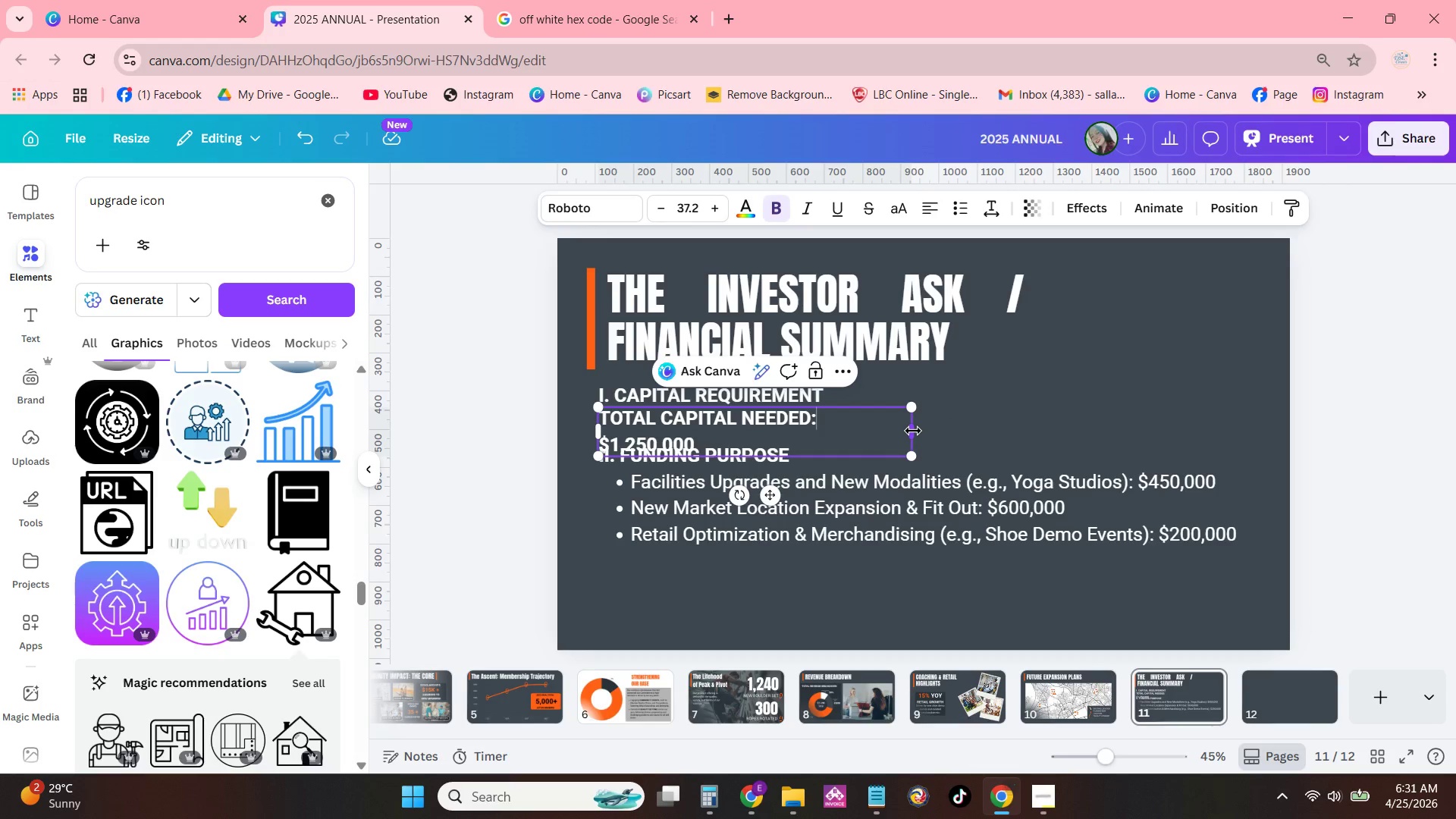 
left_click_drag(start_coordinate=[913, 431], to_coordinate=[956, 429])
 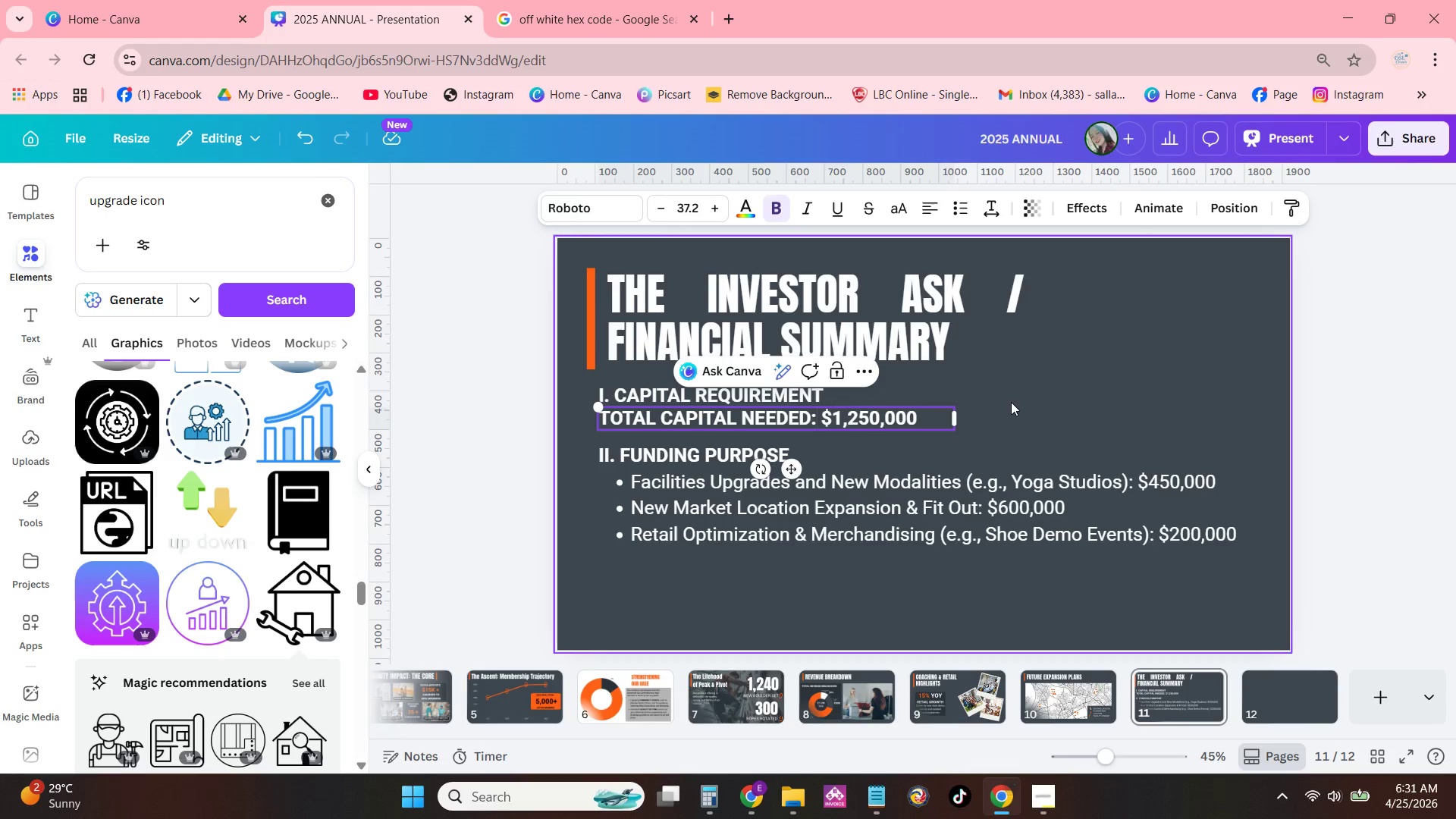 
left_click([1011, 402])
 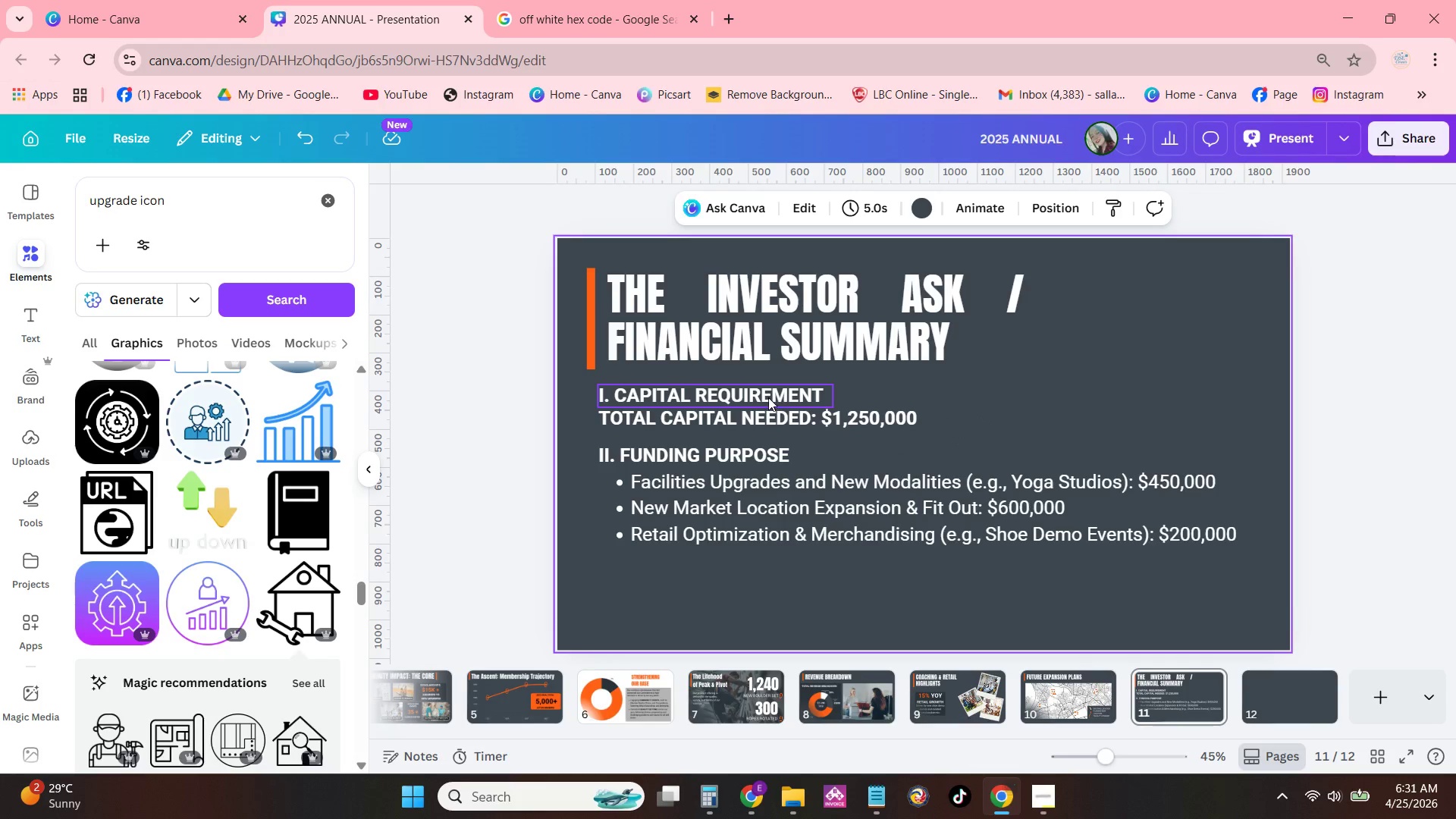 
left_click([768, 397])
 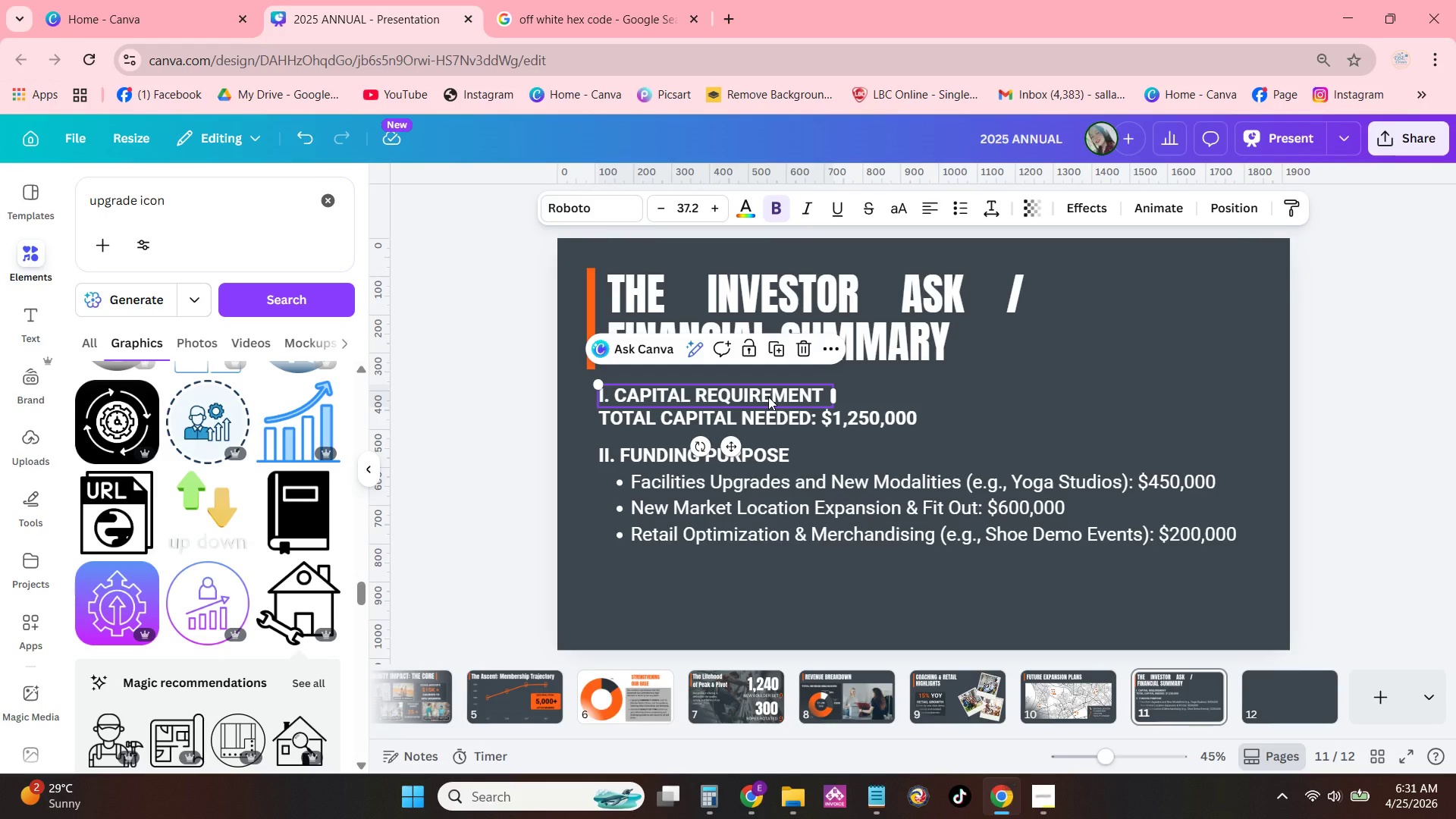 
key(Control+C)
 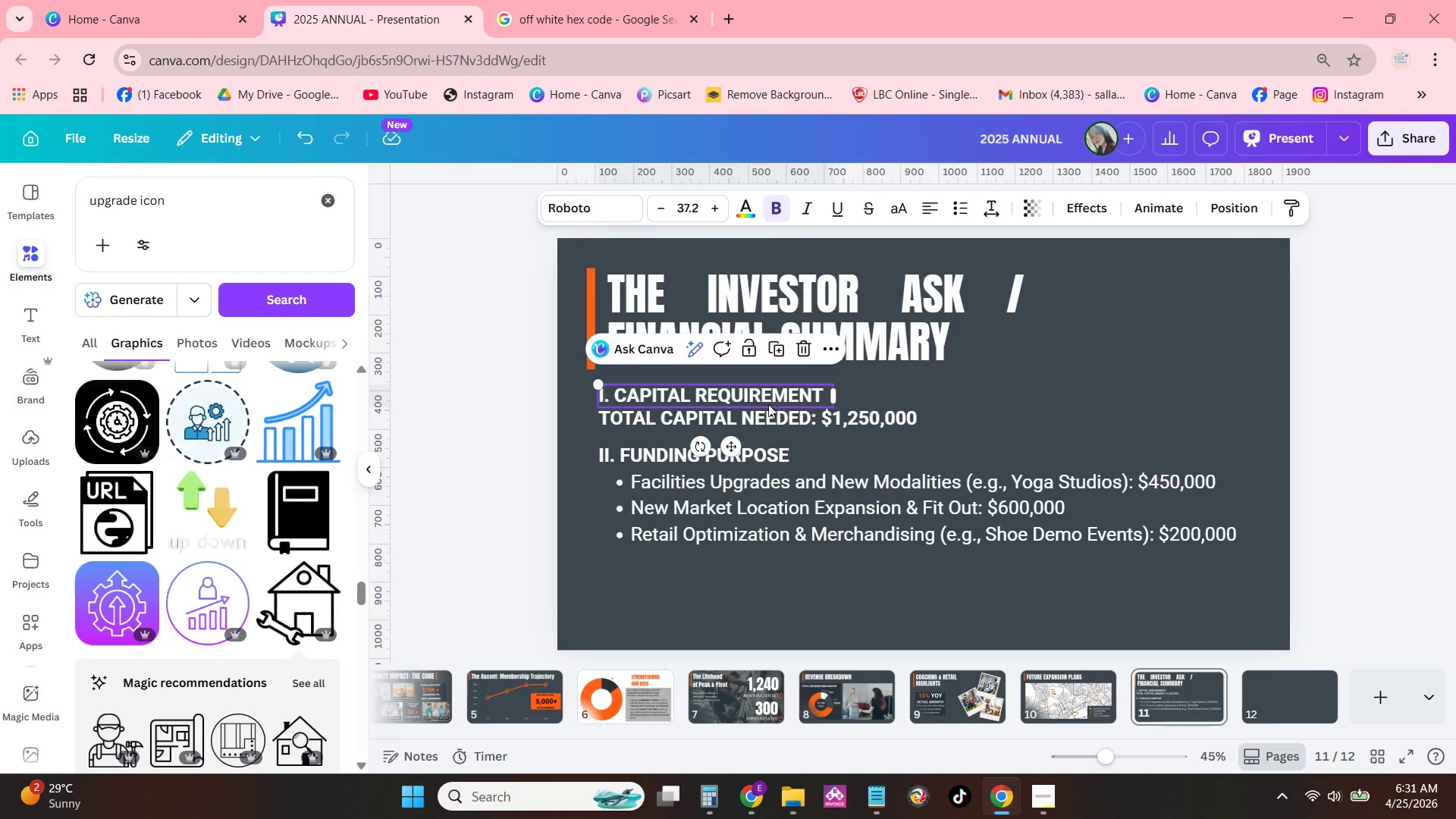 
key(Control+V)
 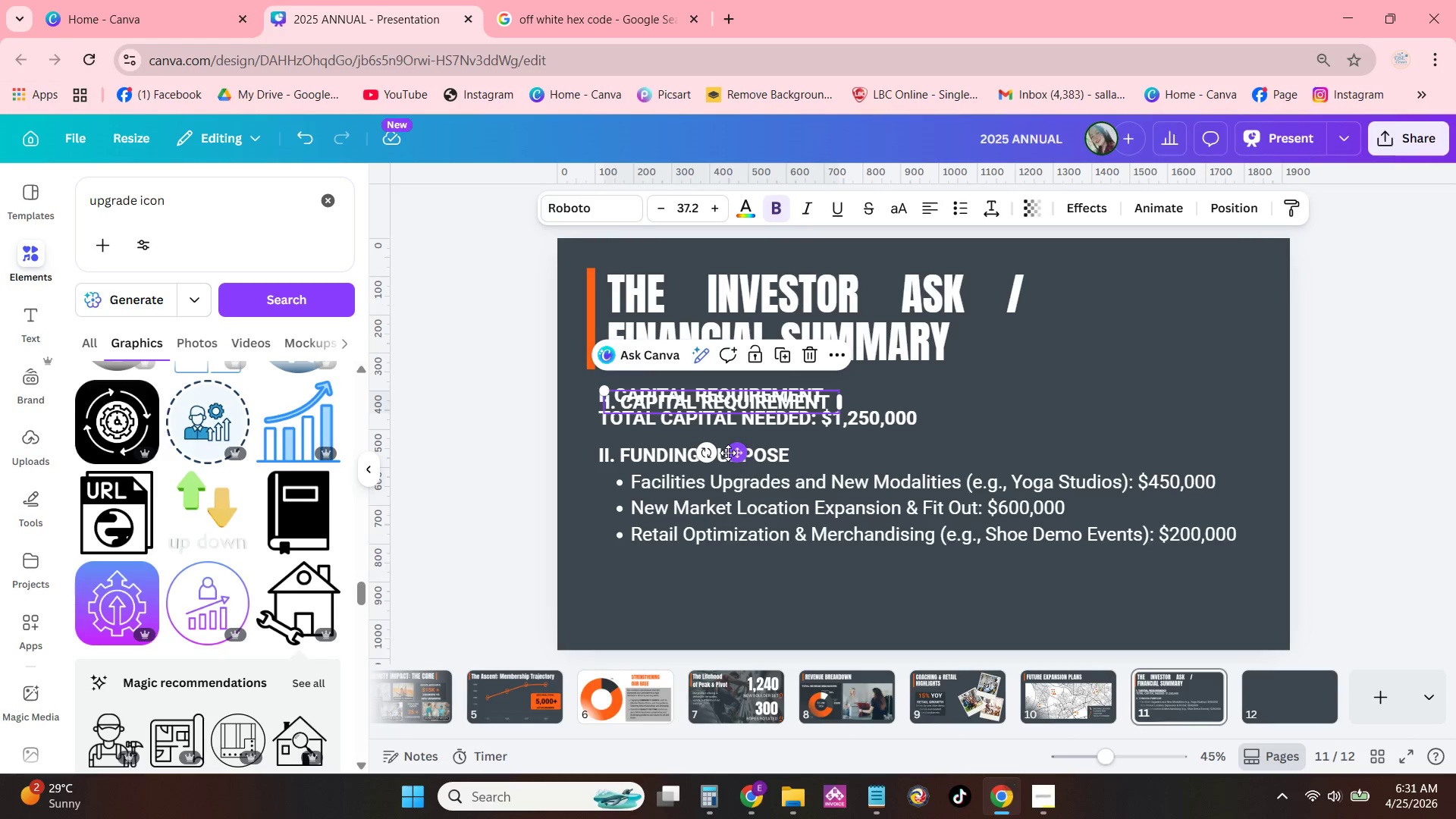 
left_click_drag(start_coordinate=[736, 454], to_coordinate=[733, 623])
 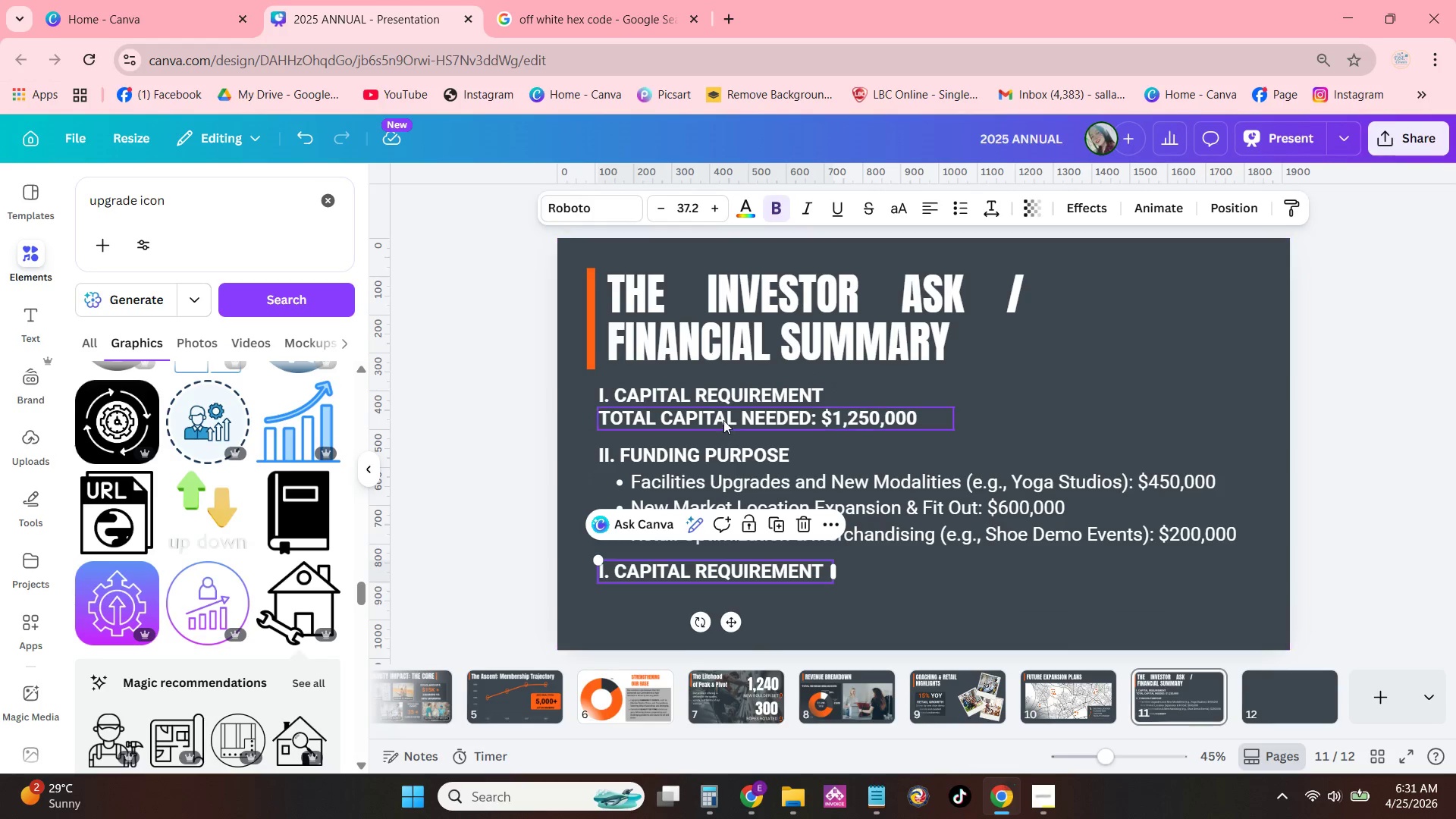 
left_click_drag(start_coordinate=[724, 460], to_coordinate=[727, 454])
 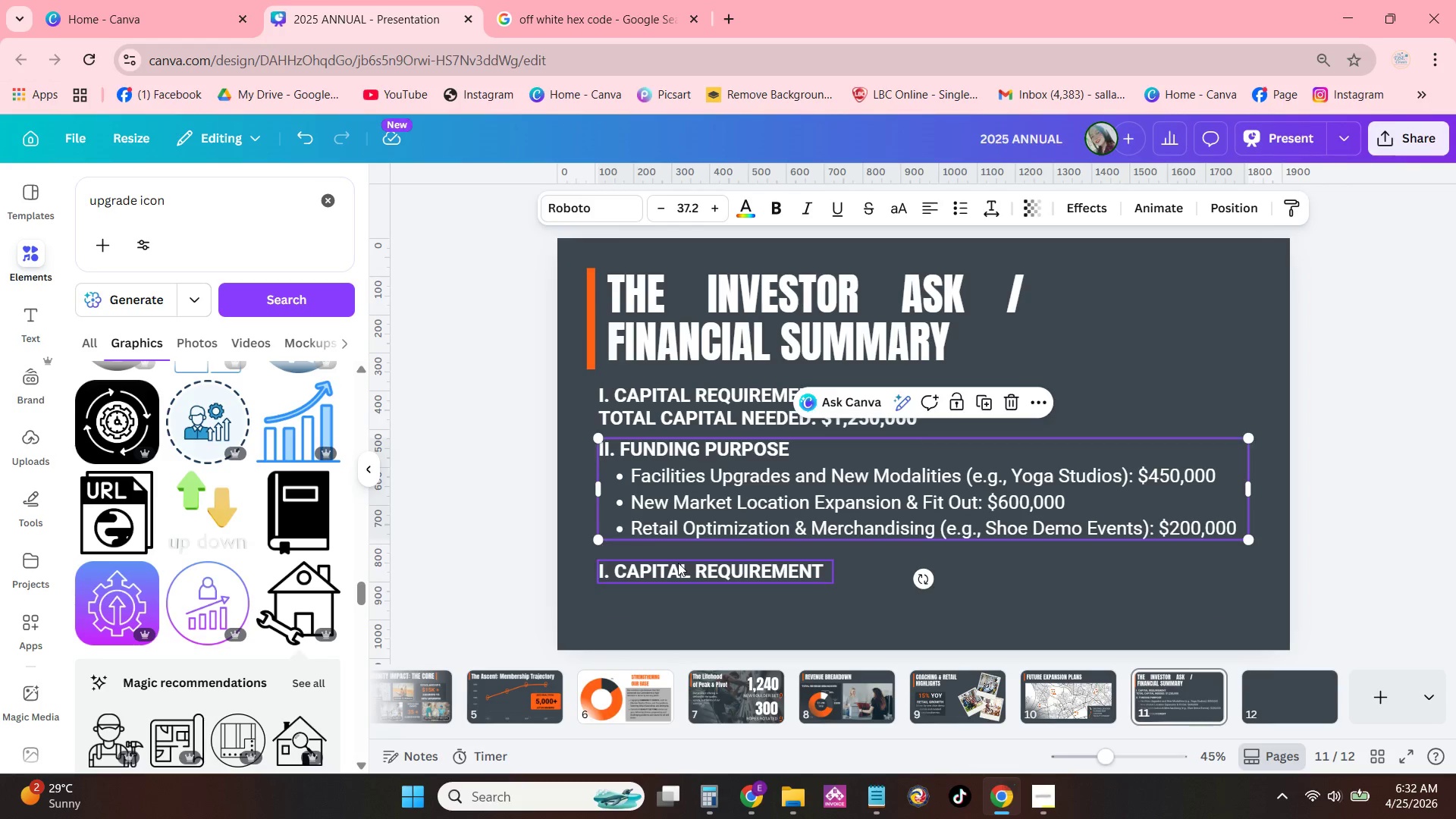 
left_click_drag(start_coordinate=[678, 563], to_coordinate=[679, 553])
 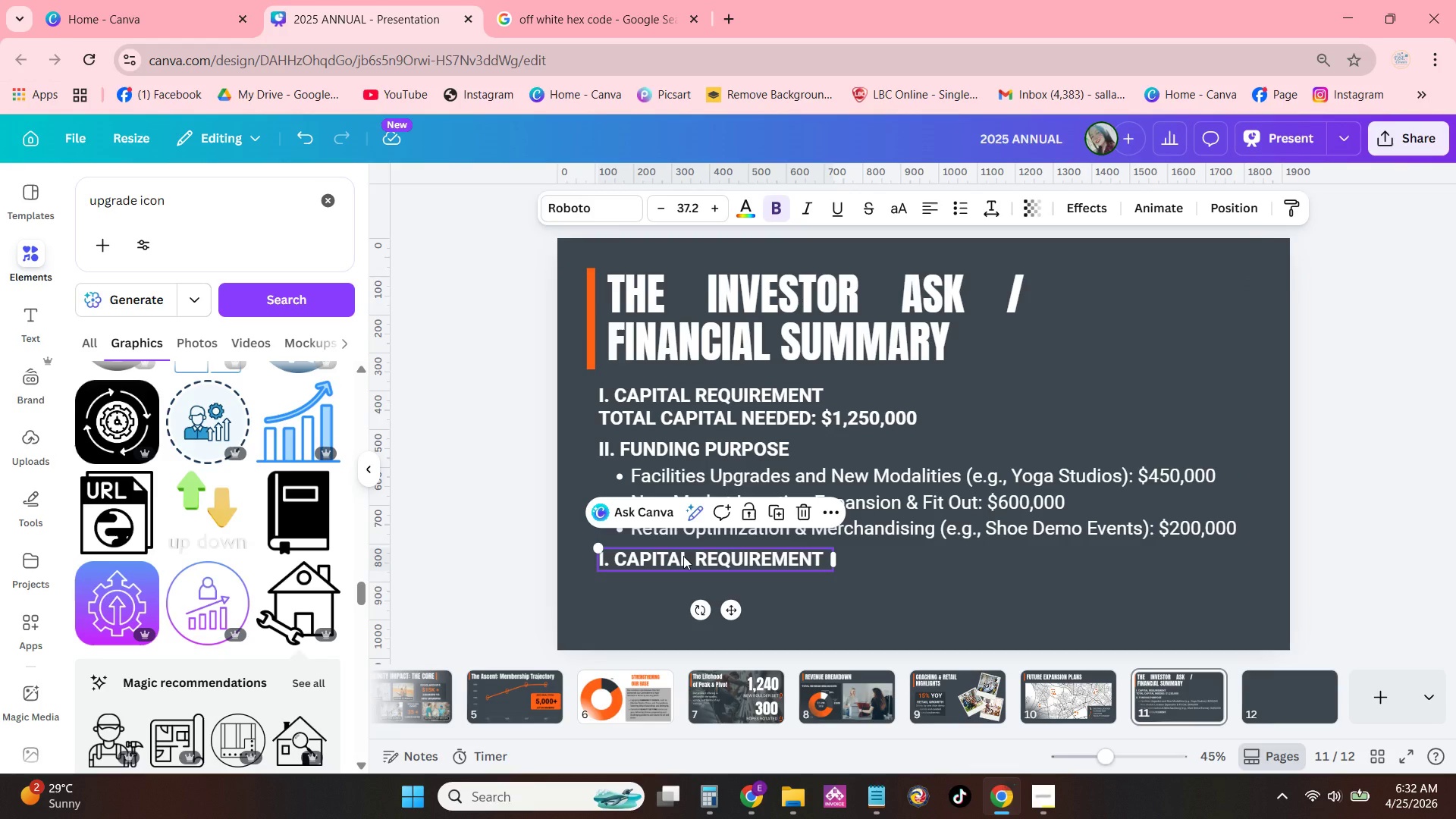 
left_click([683, 556])
 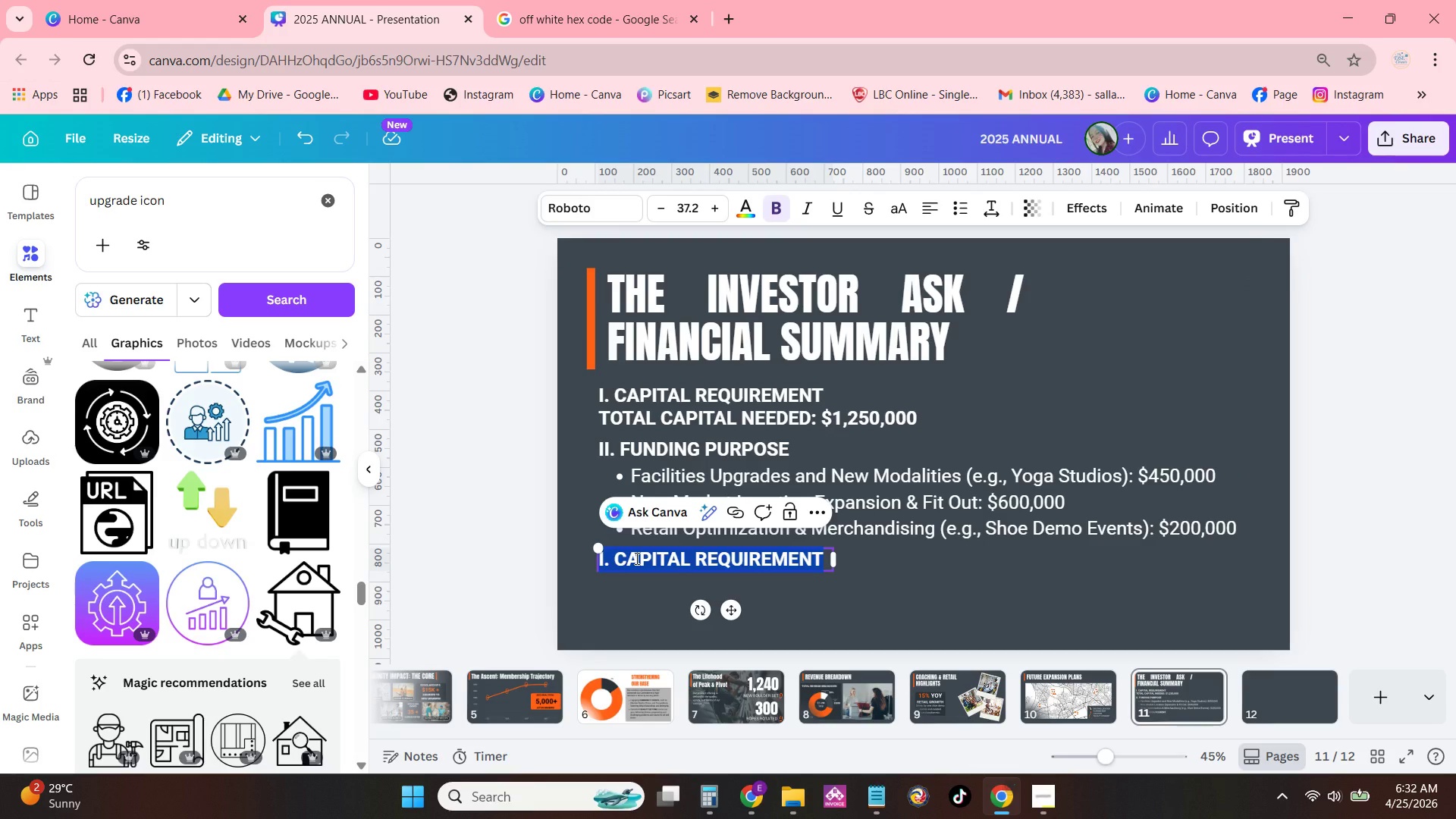 
type(III. PROJECTED FINANCE)
key(Backspace)
type(IAL OUTLOOK)
 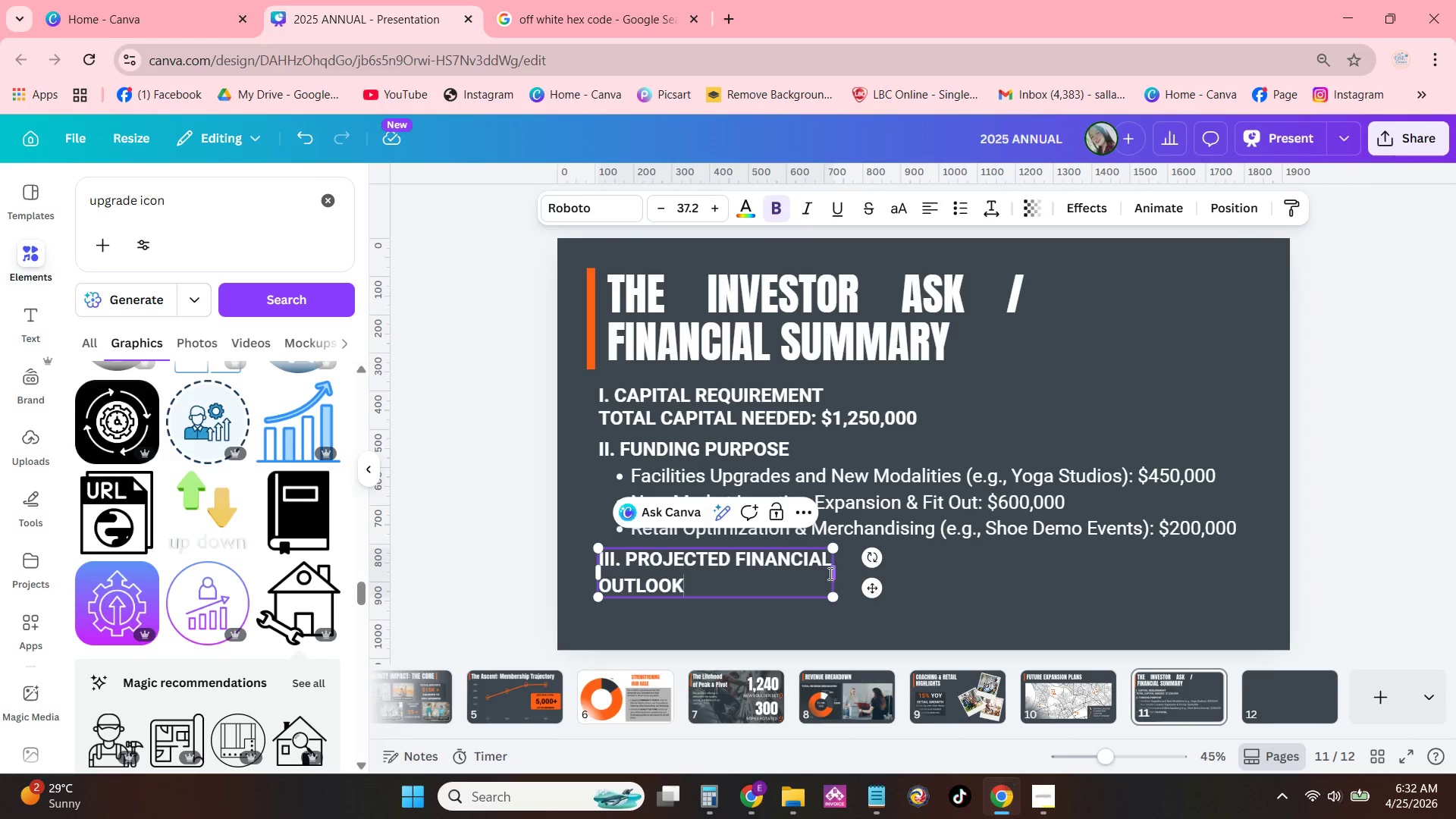 
left_click_drag(start_coordinate=[839, 575], to_coordinate=[935, 575])
 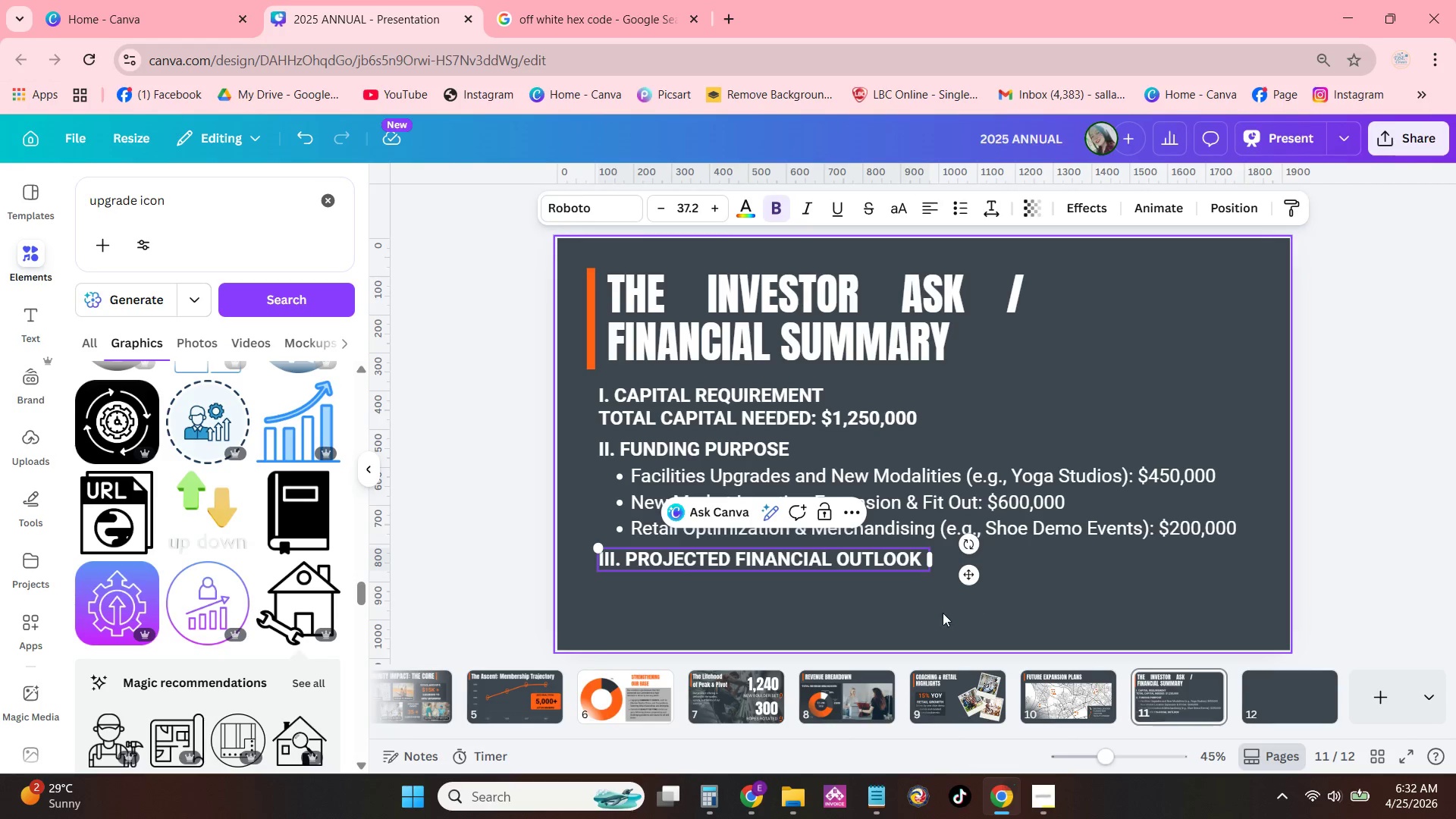 
left_click([924, 613])
 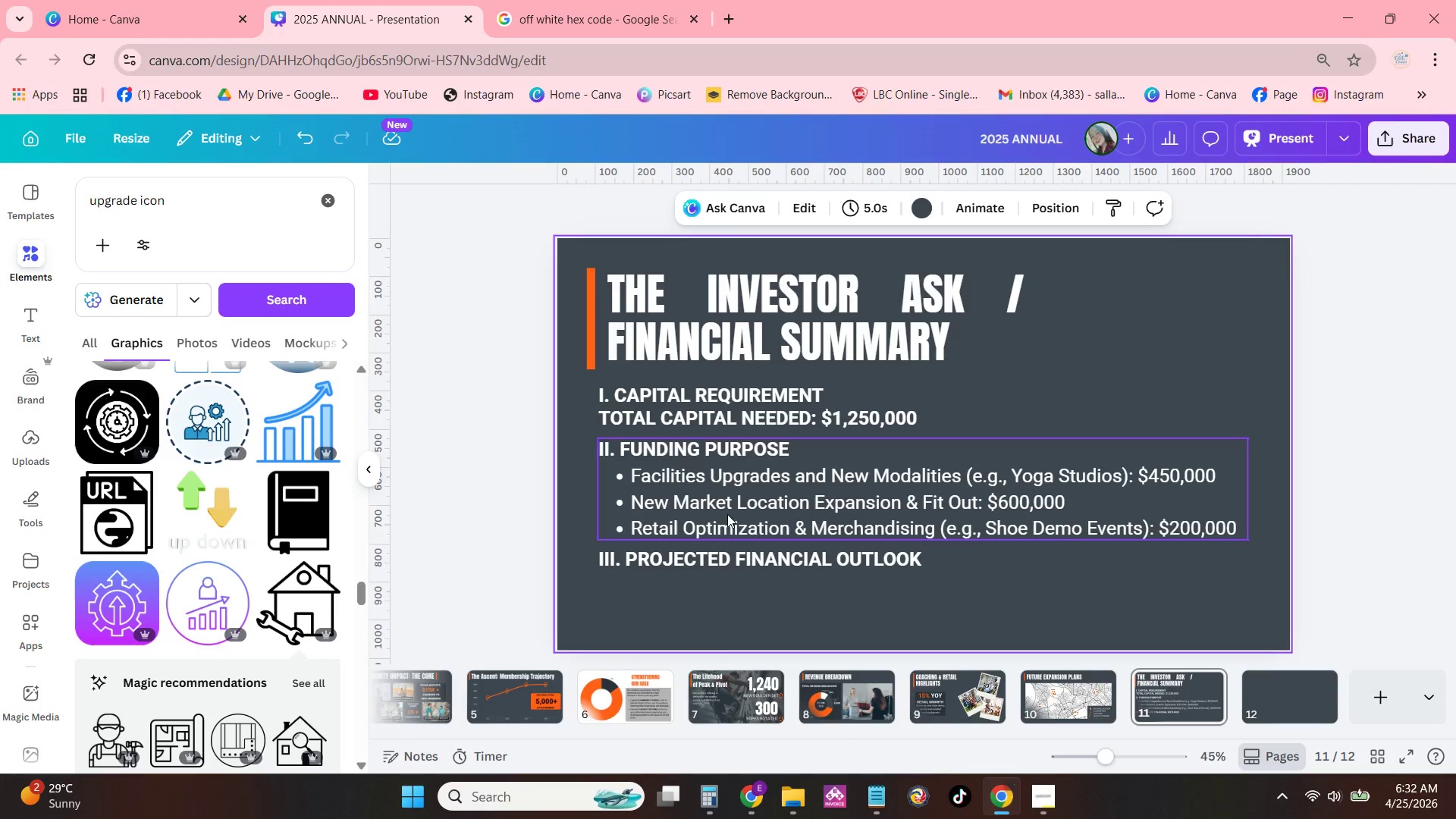 
left_click([712, 392])
 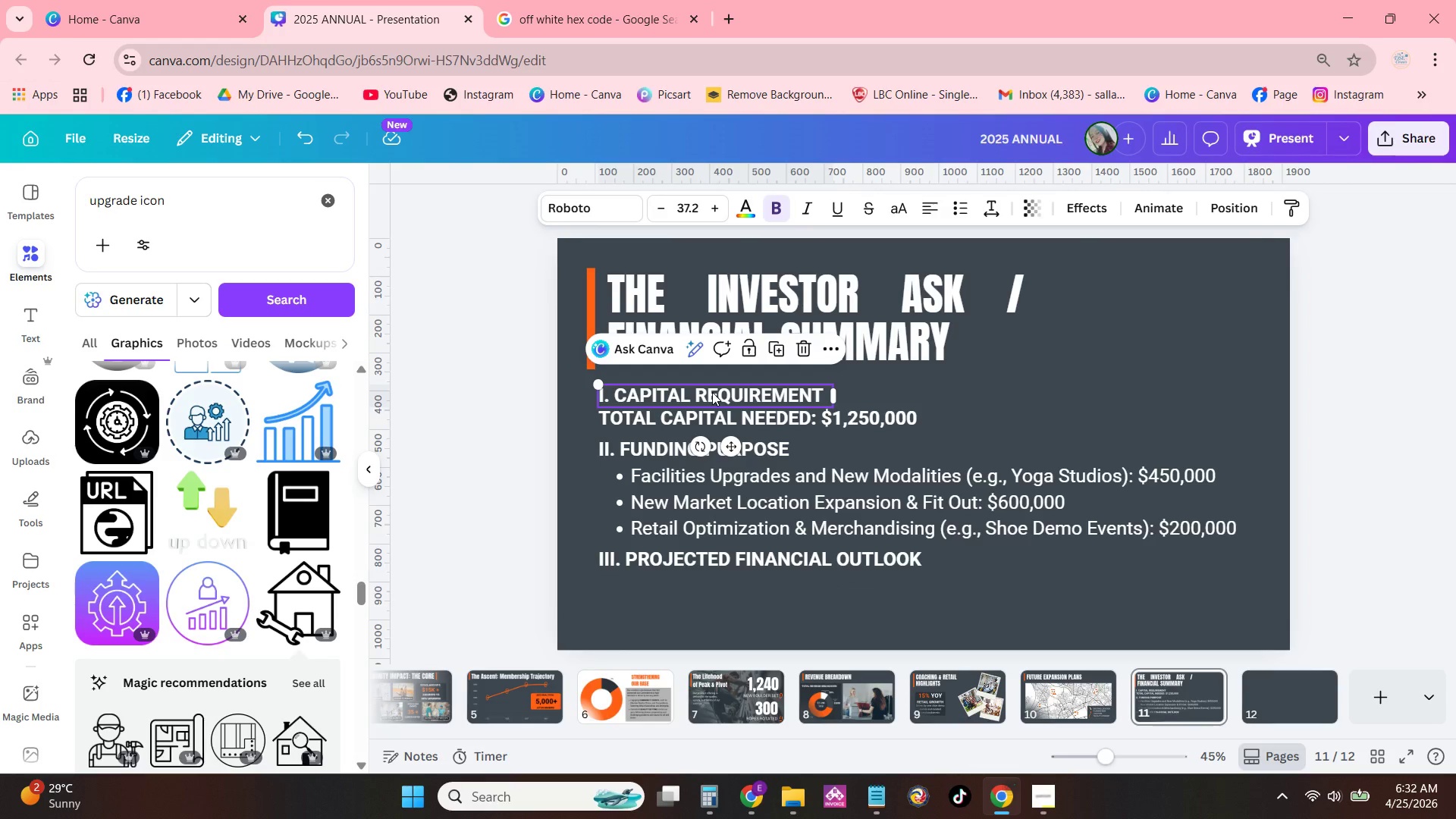 
key(Control+C)
 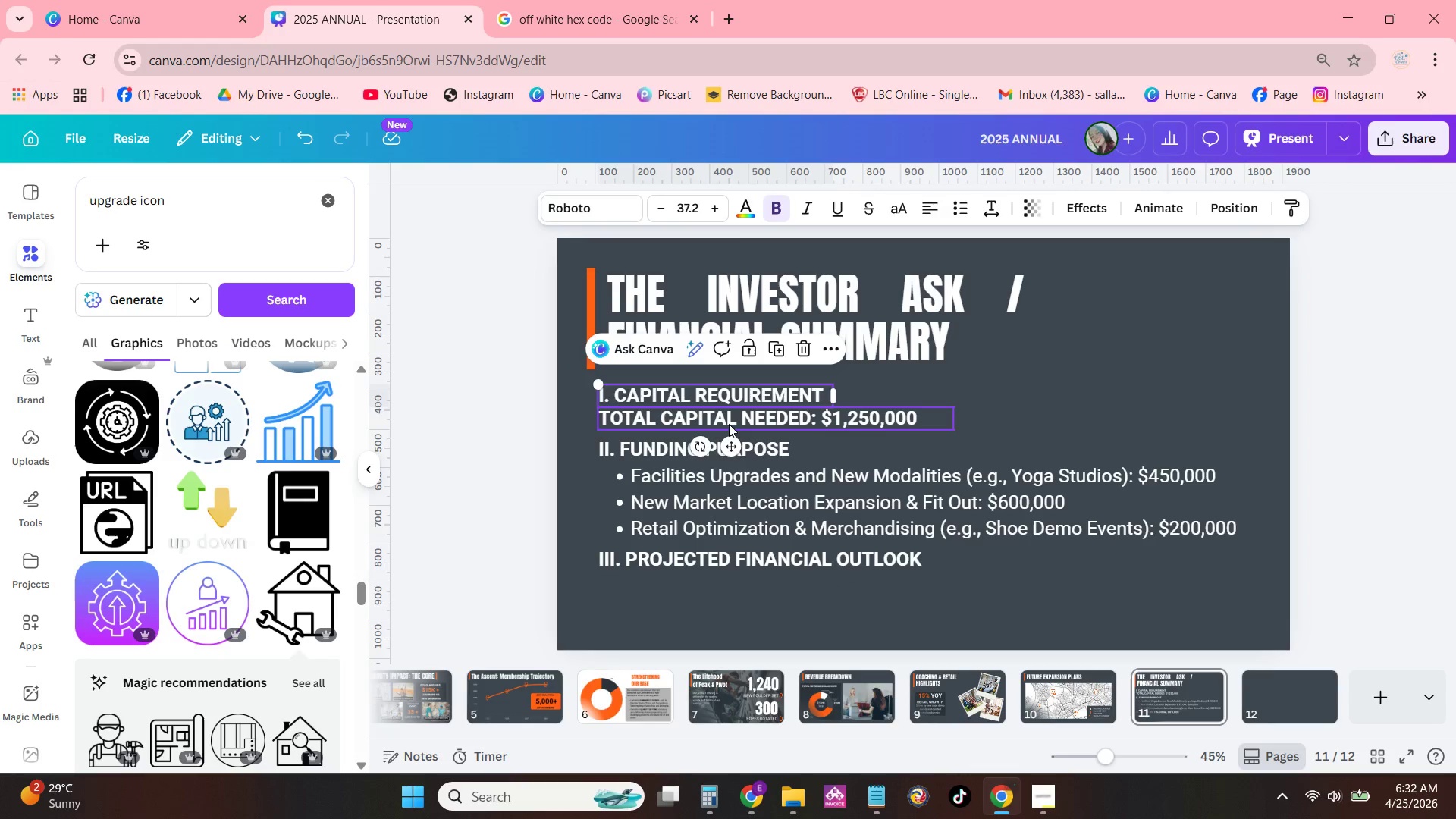 
key(Control+V)
 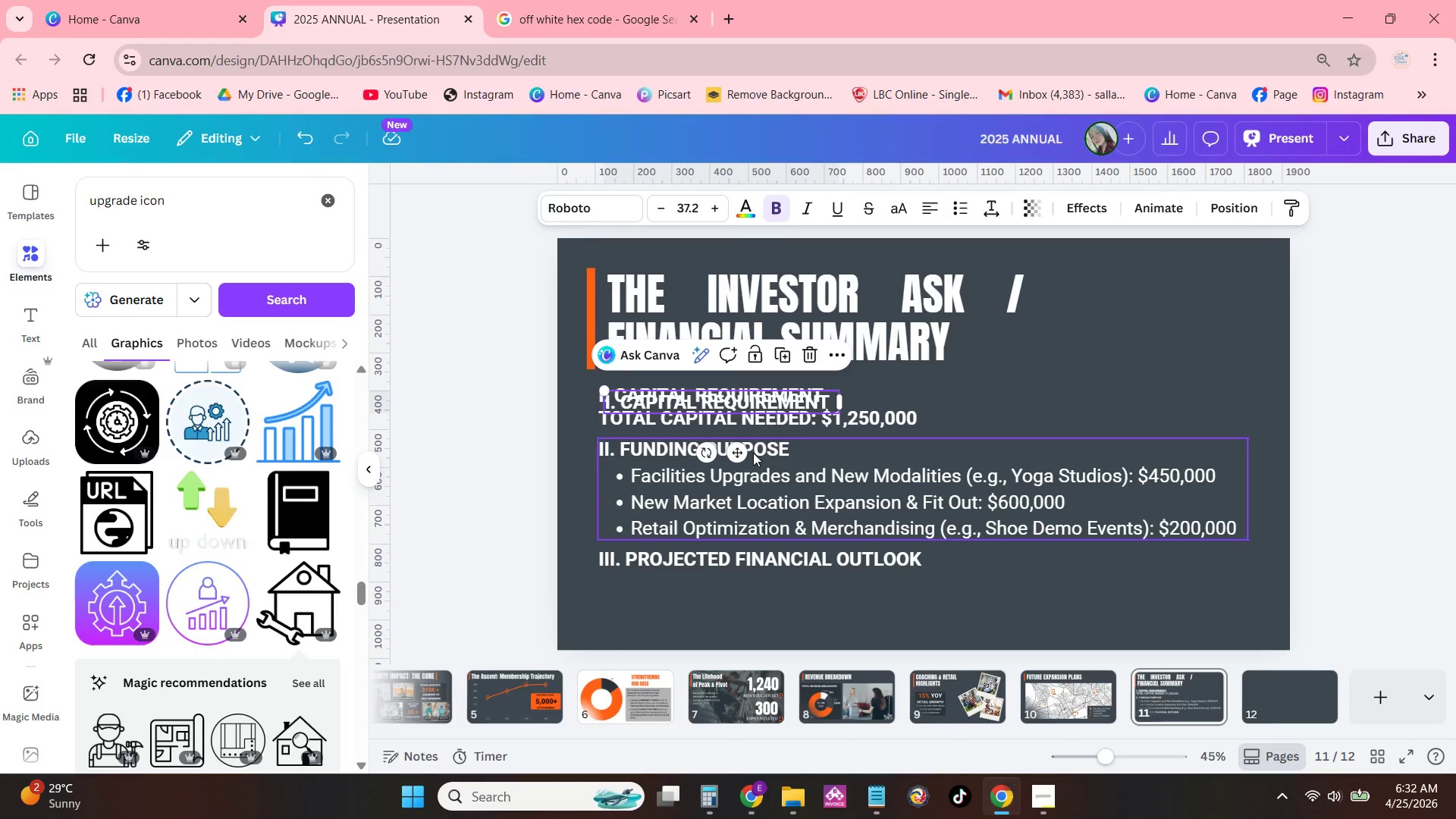 
left_click_drag(start_coordinate=[742, 450], to_coordinate=[739, 632])
 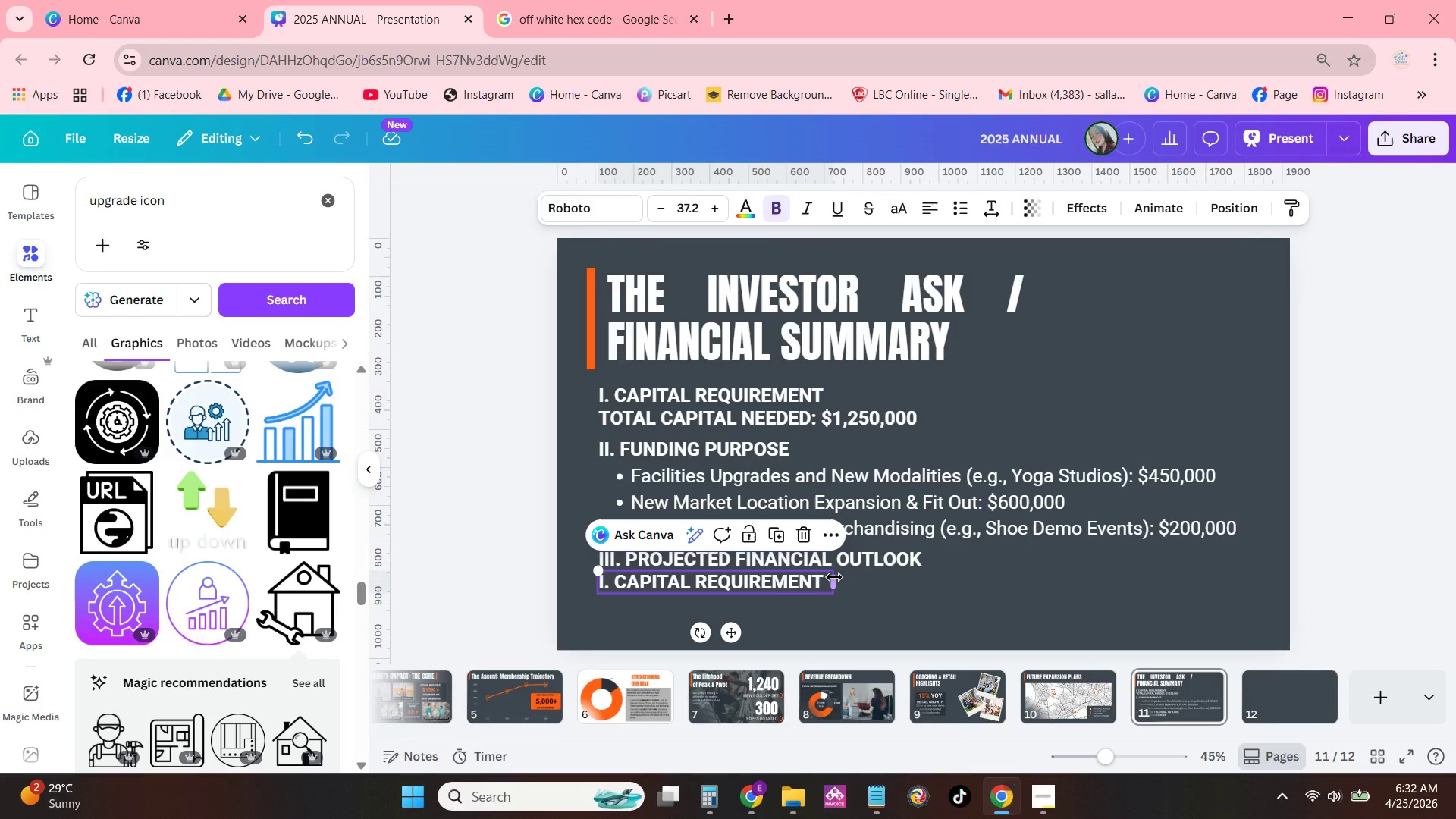 
left_click_drag(start_coordinate=[836, 579], to_coordinate=[1250, 570])
 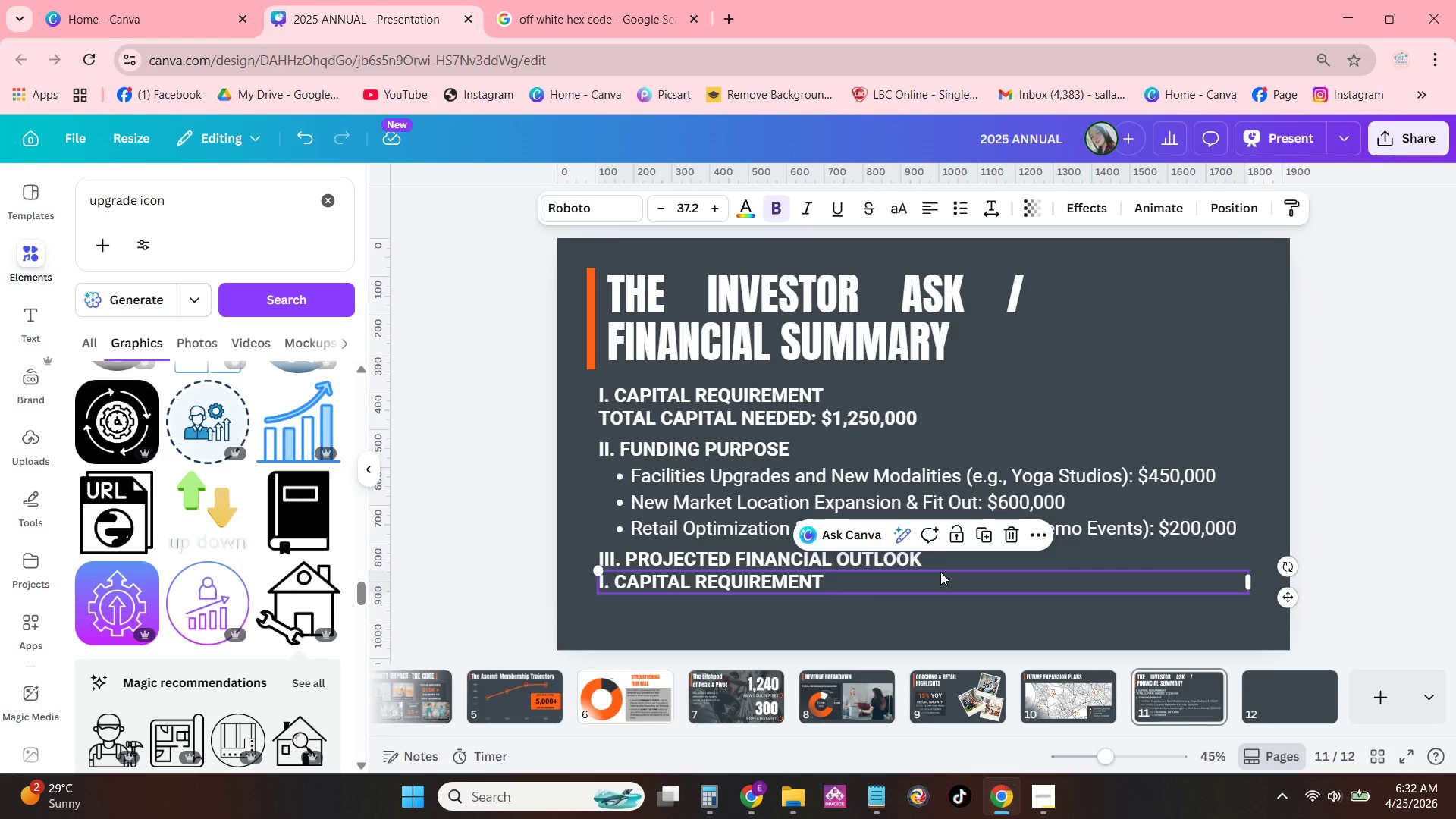 
double_click([940, 572])
 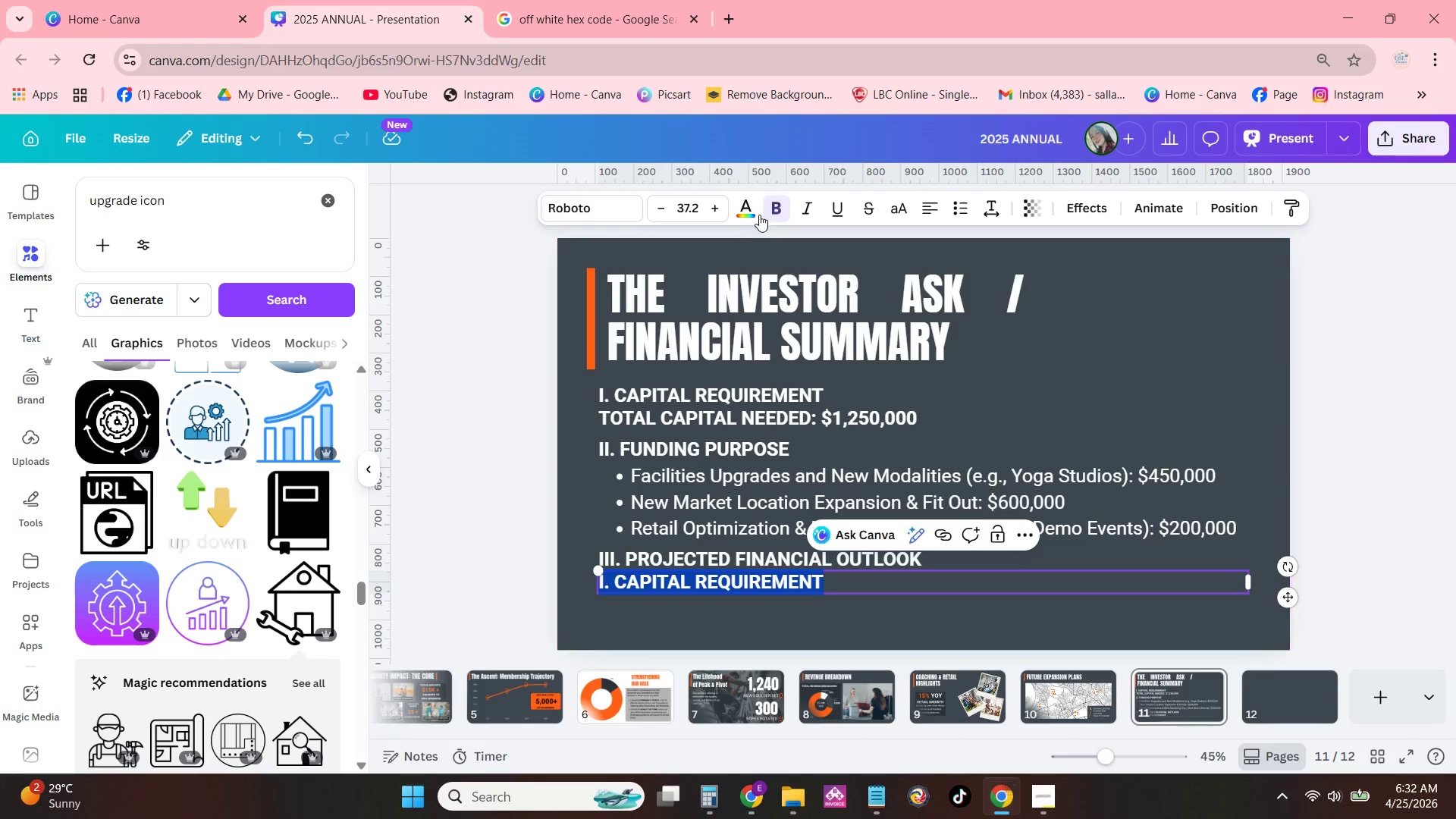 
left_click([768, 209])
 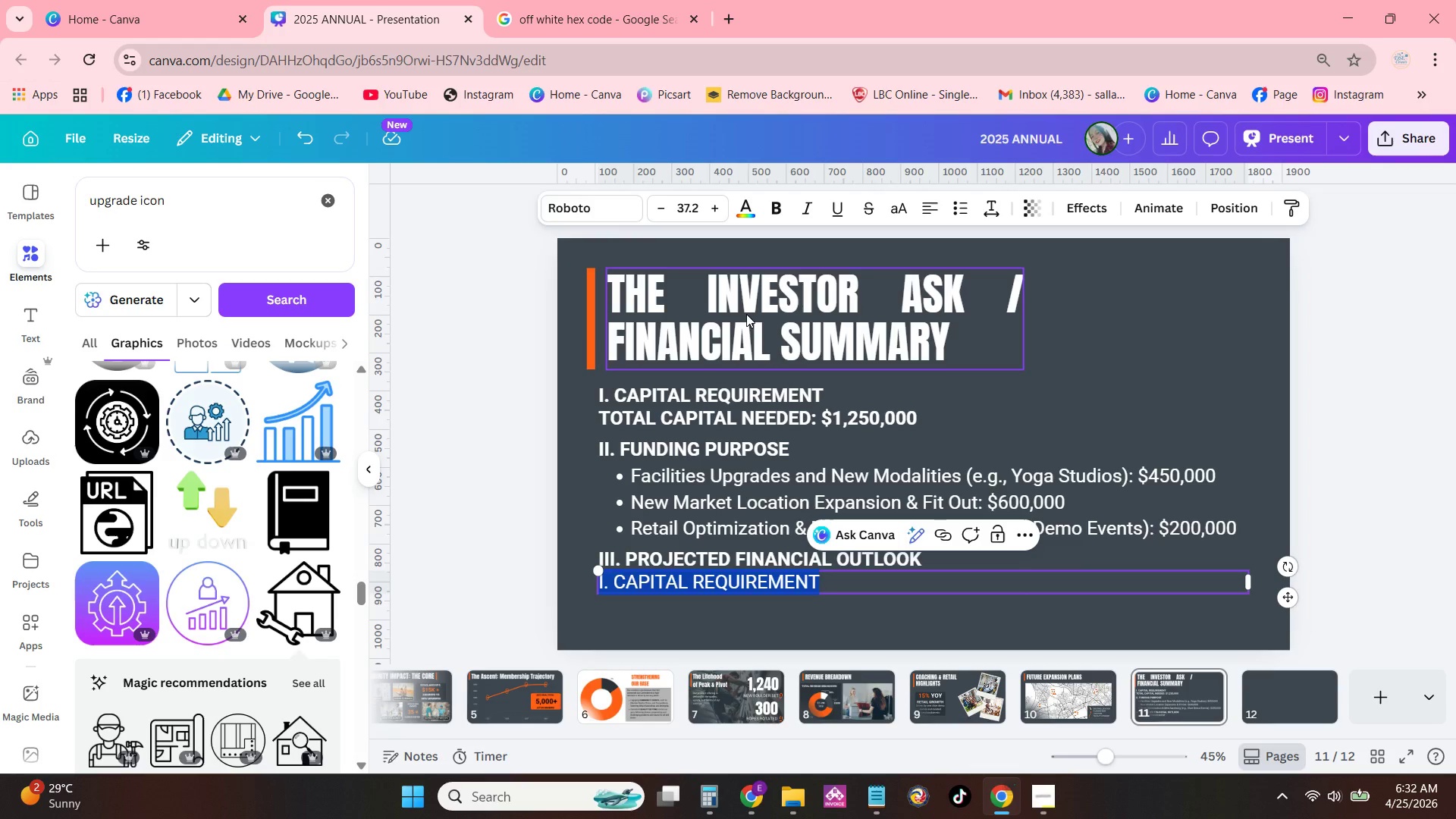 
type(kEY )
key(Backspace)
key(Backspace)
key(Backspace)
key(Backspace)
type(KEy )
key(Backspace)
key(Backspace)
key(Backspace)
type(ey )
key(Backspace)
type(, next 3 years:)
 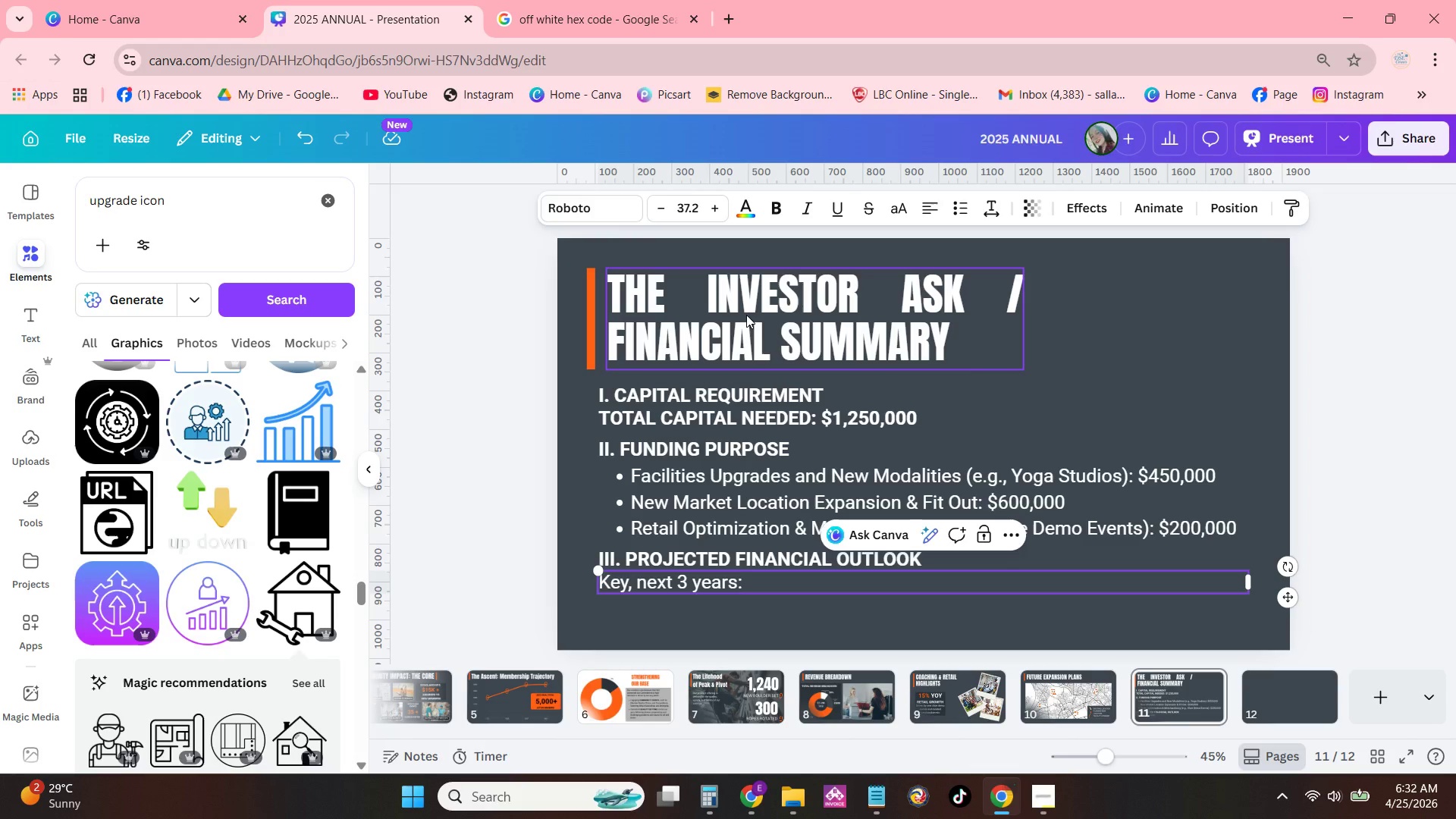 
key(Enter)
 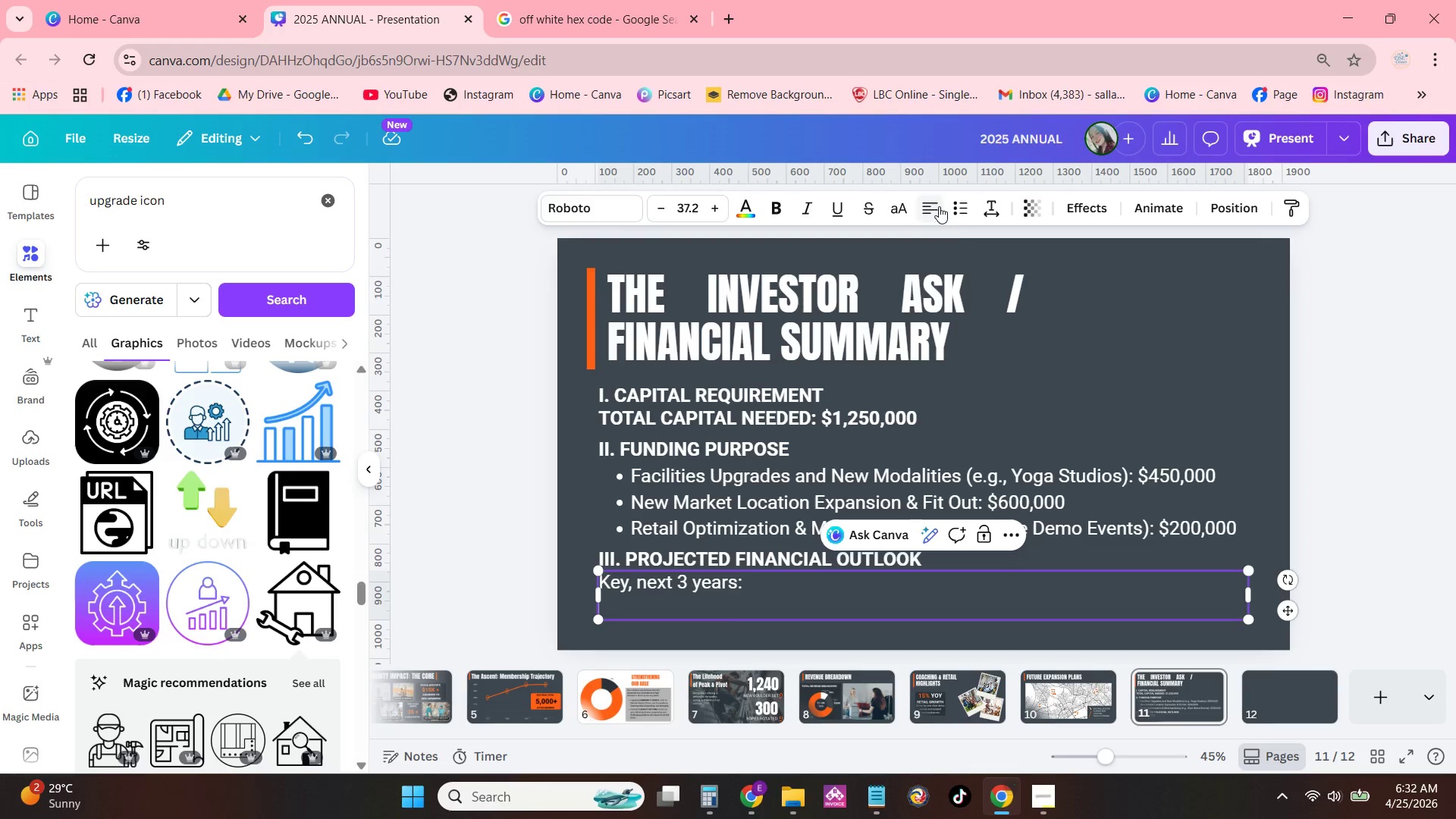 
left_click([957, 209])
 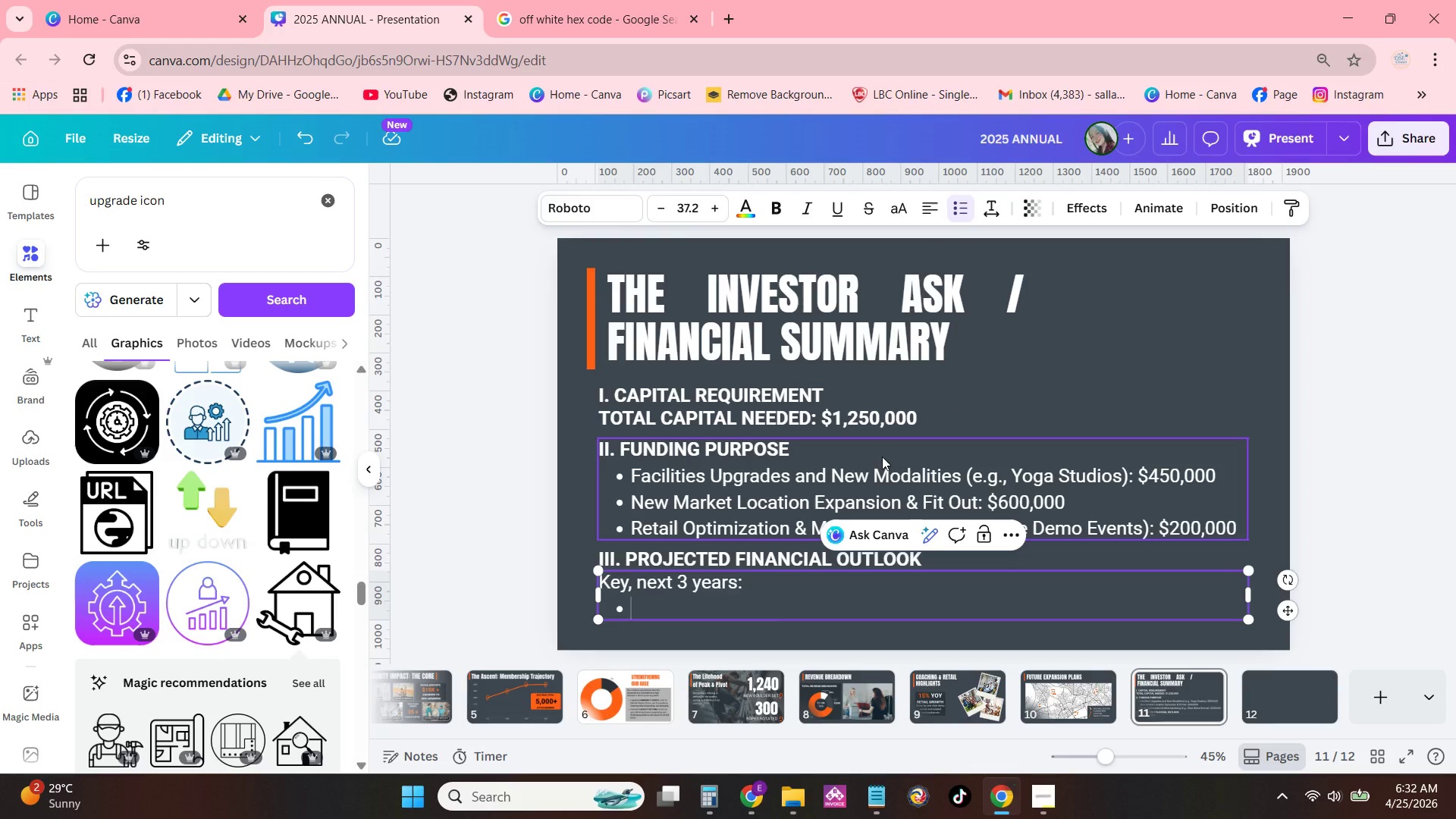 
type(Projected EBITDA Marigin)
key(Backspace)
key(Backspace)
key(Backspace)
key(Backspace)
type(gin 28%)
 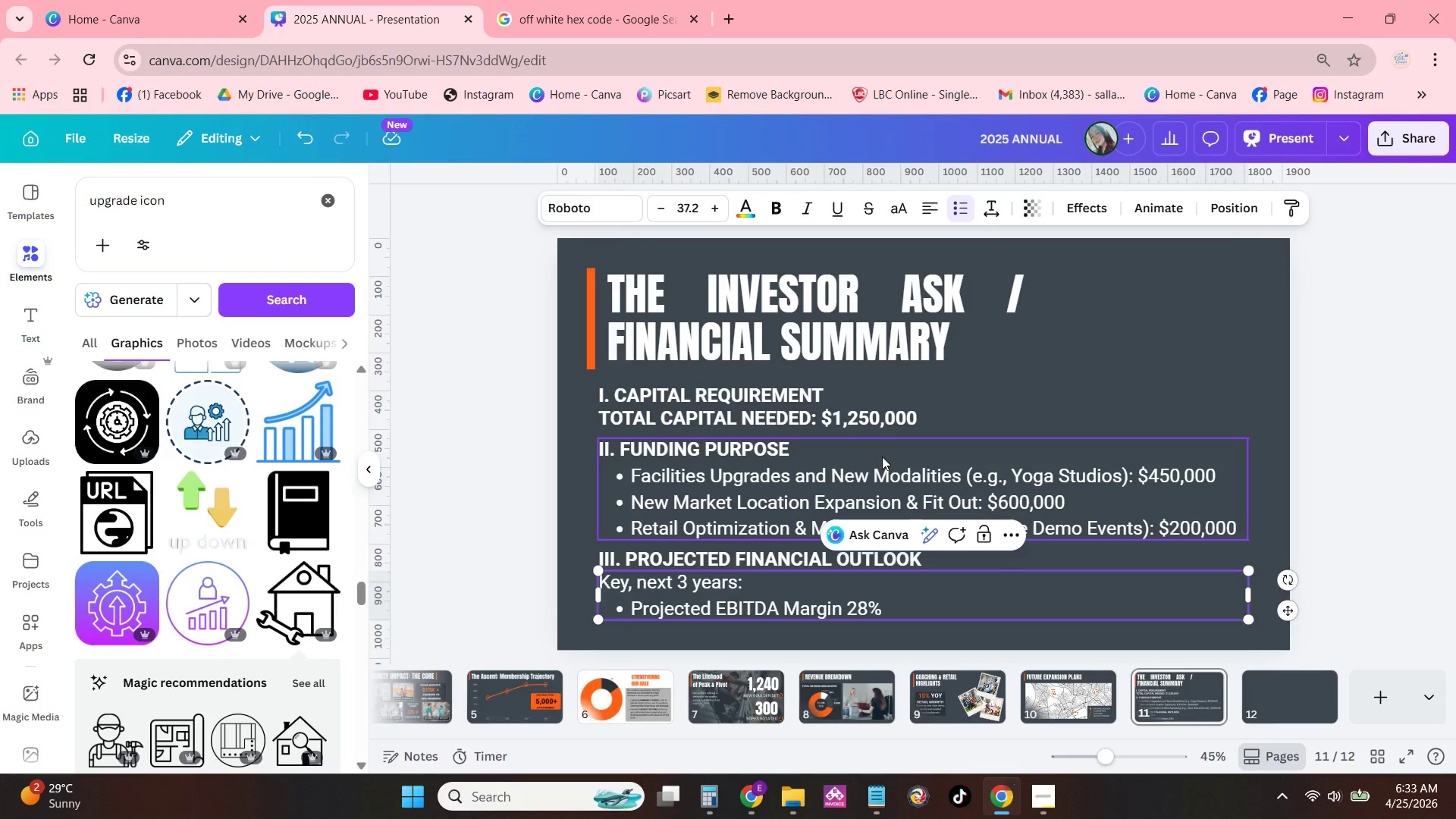 
 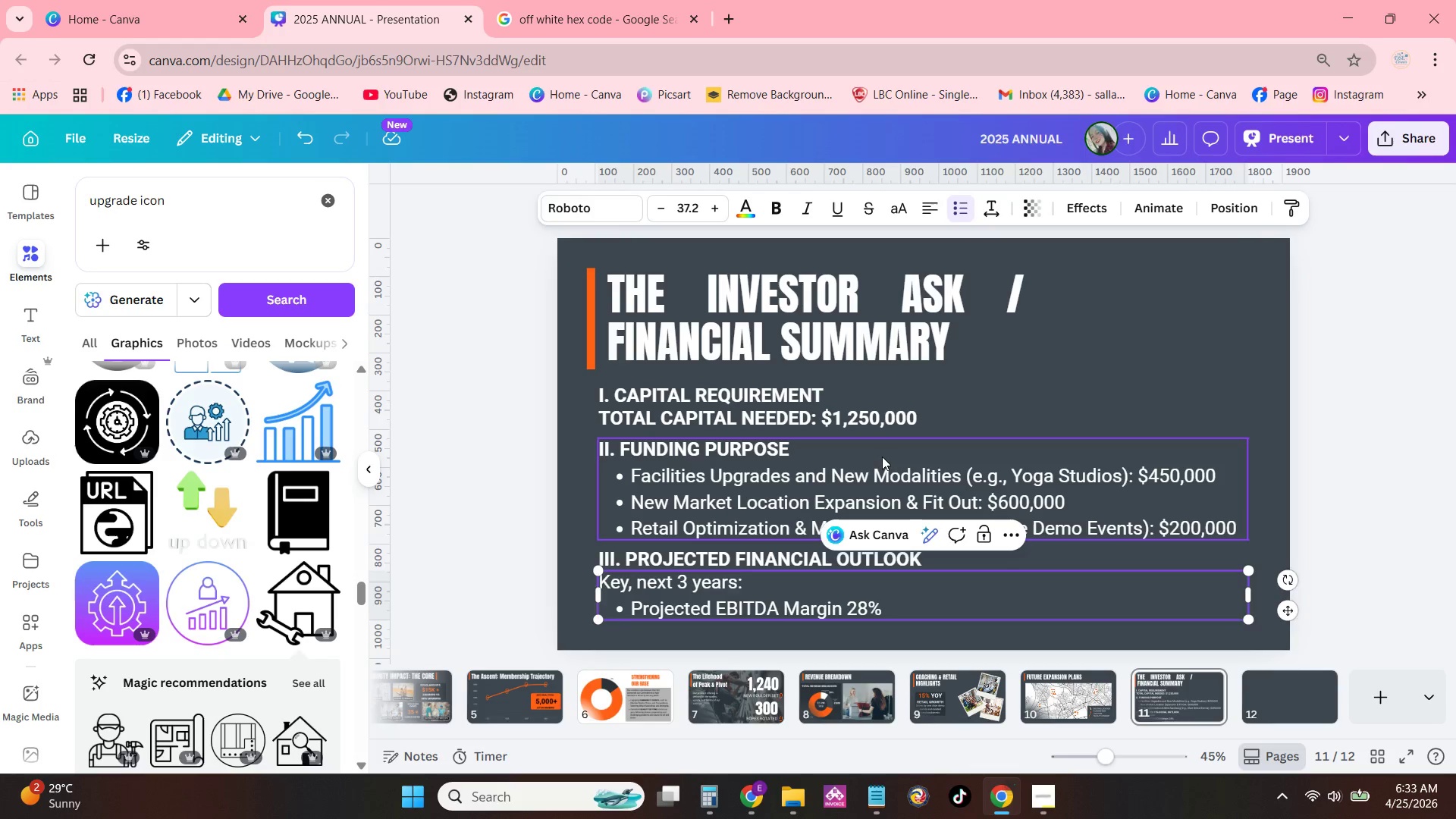 
key(Enter)
 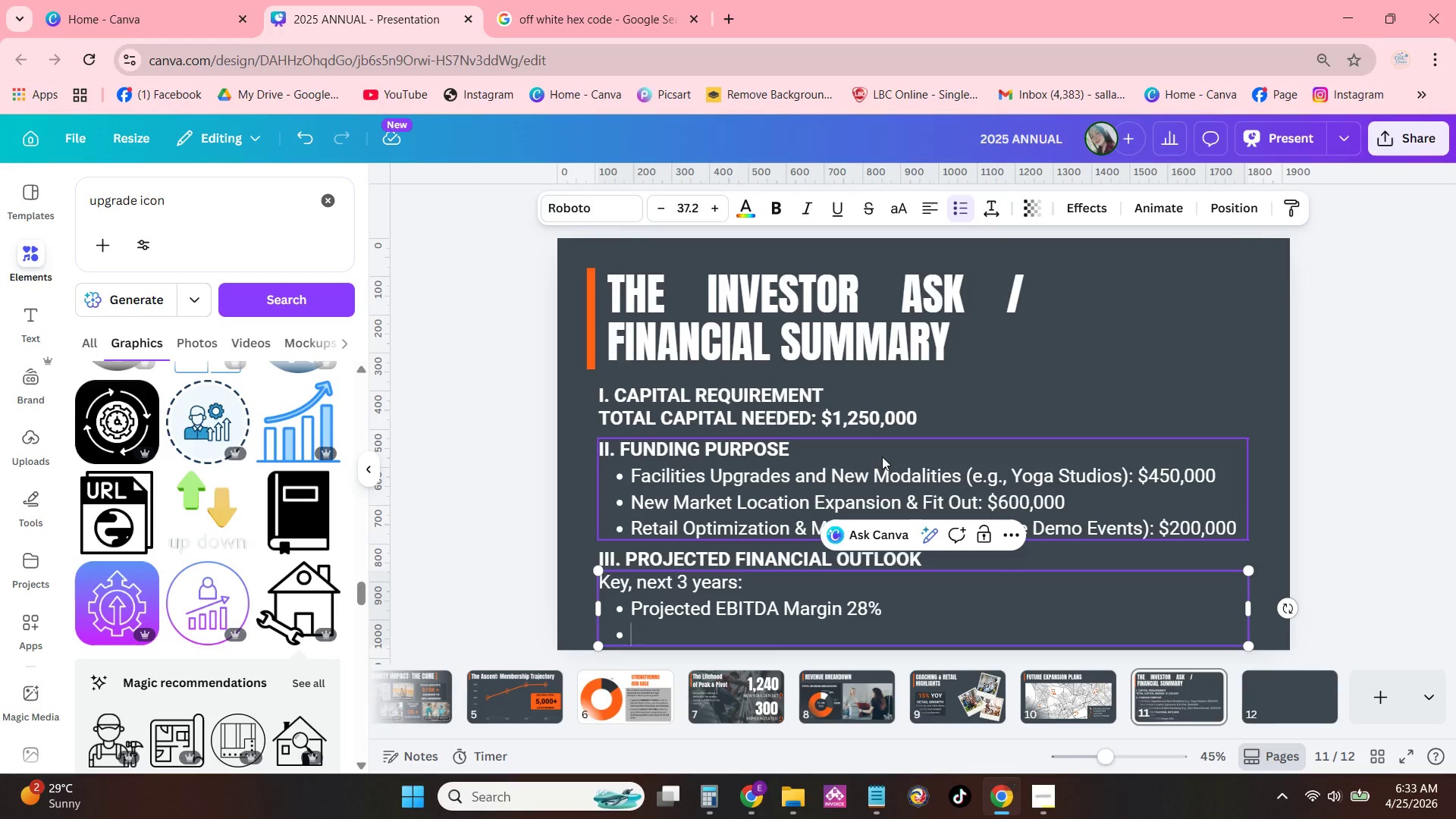 
type(Initial Investmet)
key(Backspace)
type(nt Payback Period: )
 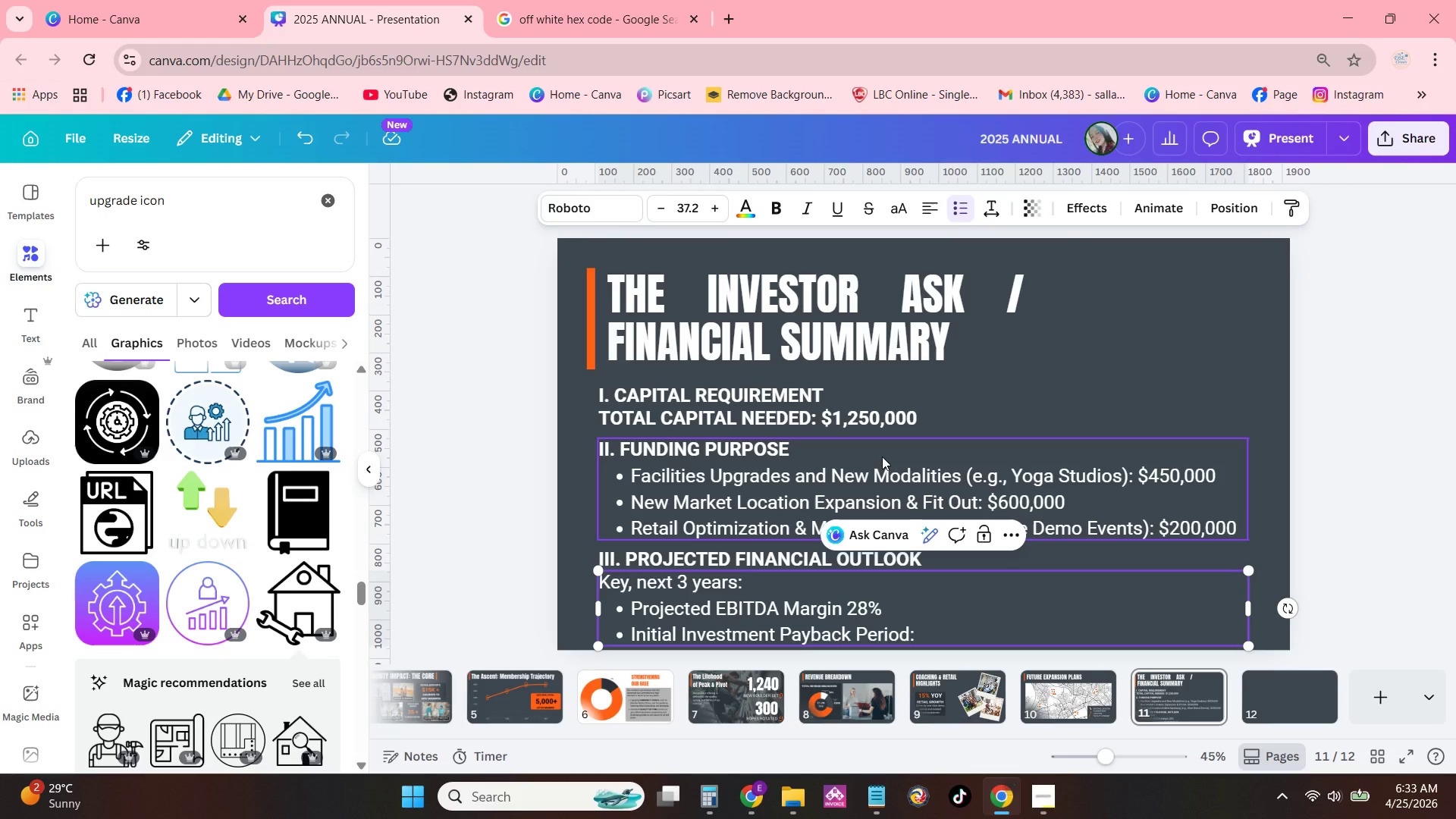 
type(~ )
key(Backspace)
type(3.5 Years)
 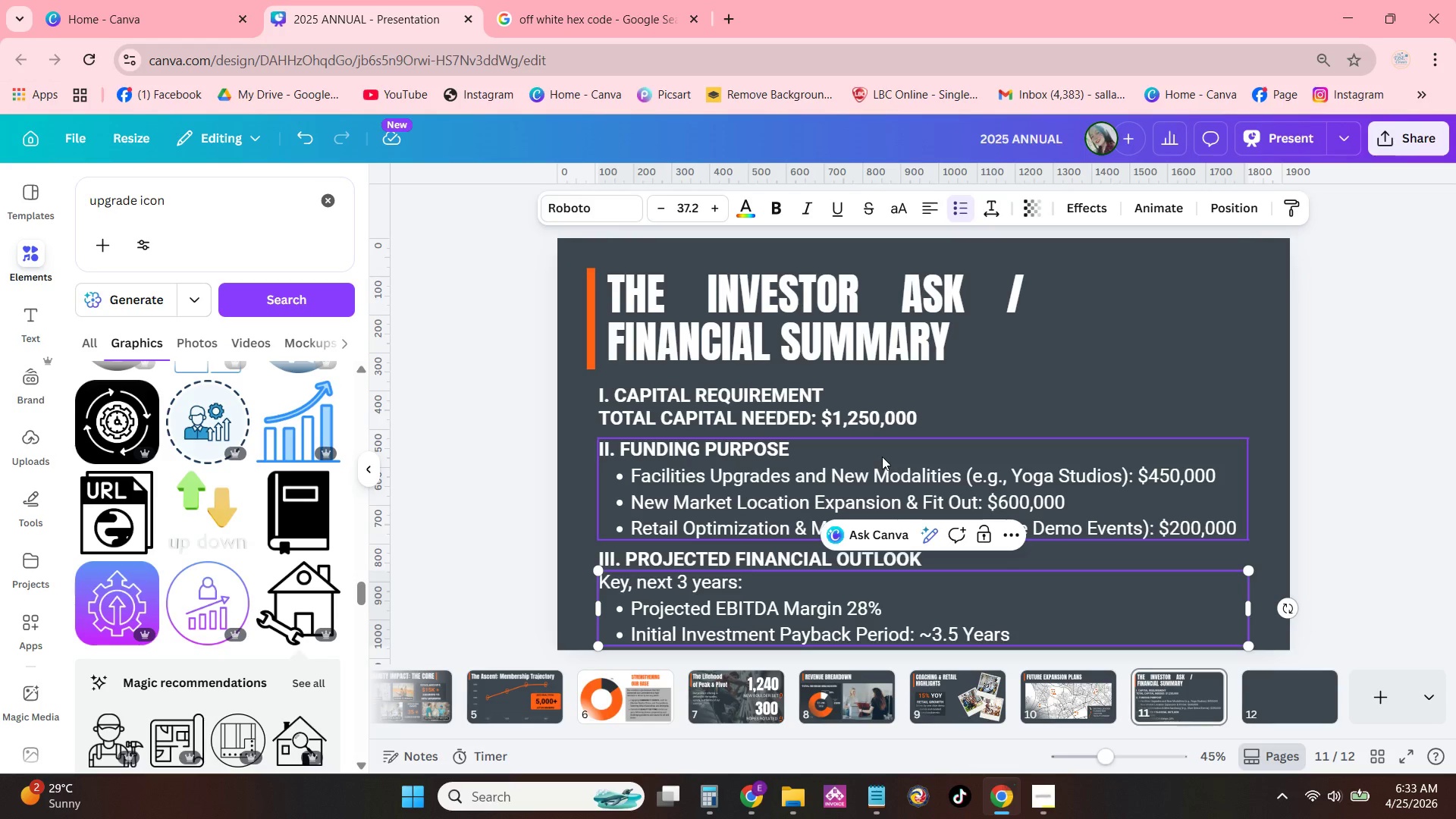 
left_click([1322, 414])
 